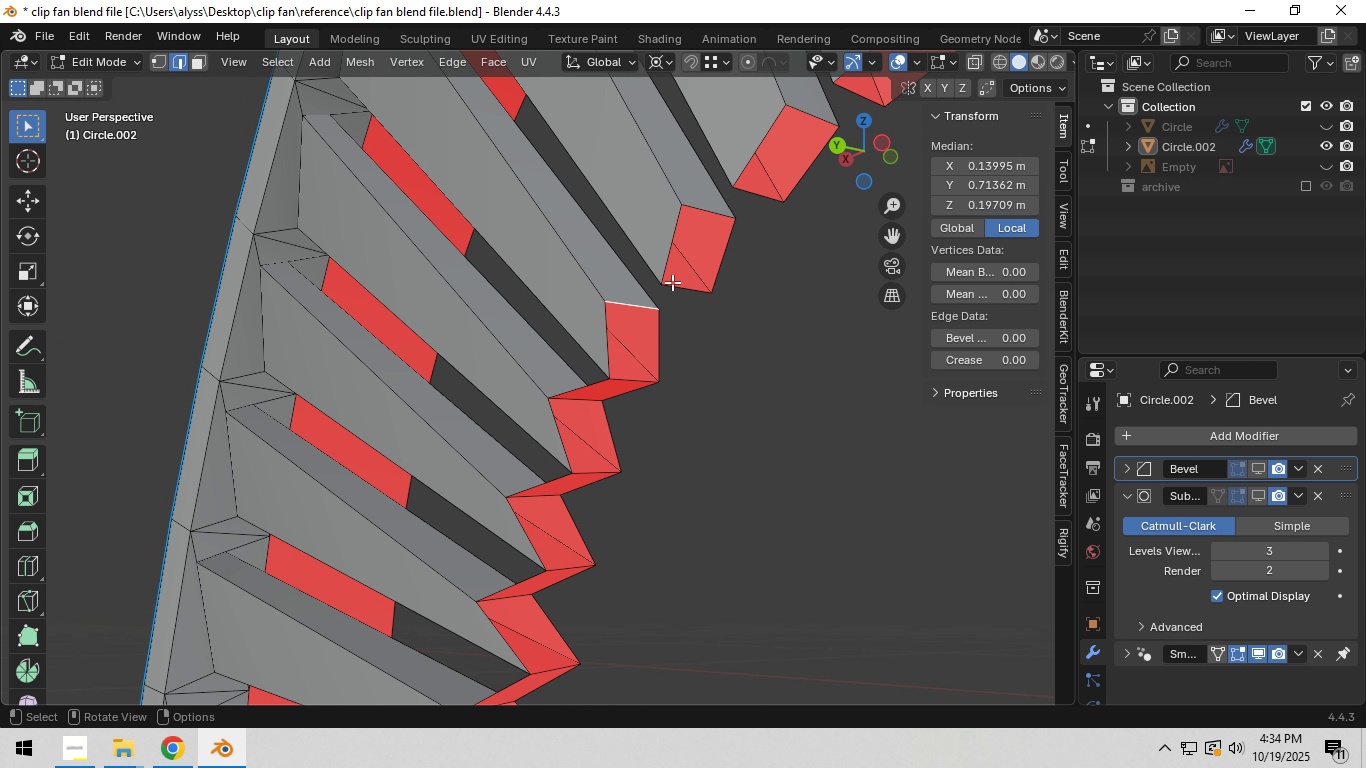 
hold_key(key=ShiftLeft, duration=0.5)
left_click([679, 280])
 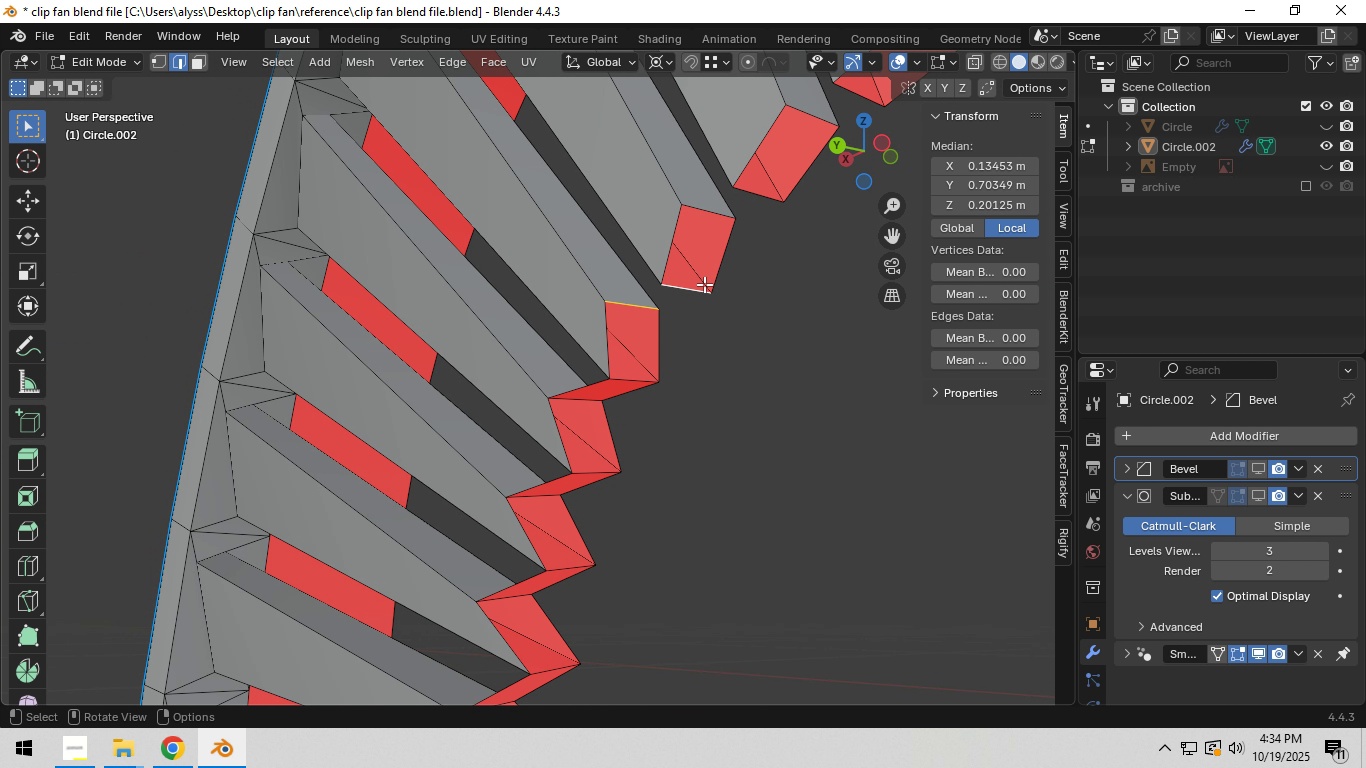 
key(F)
 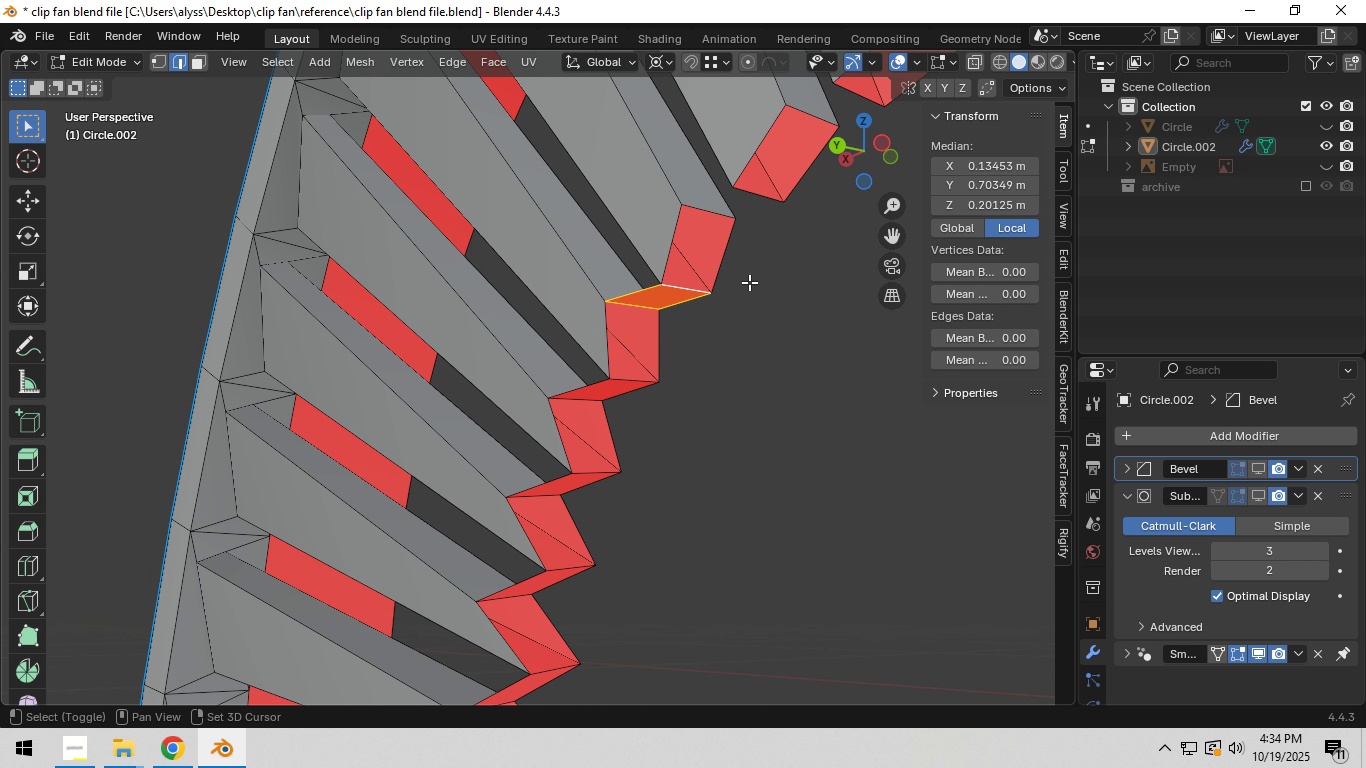 
hold_key(key=ShiftLeft, duration=0.52)
 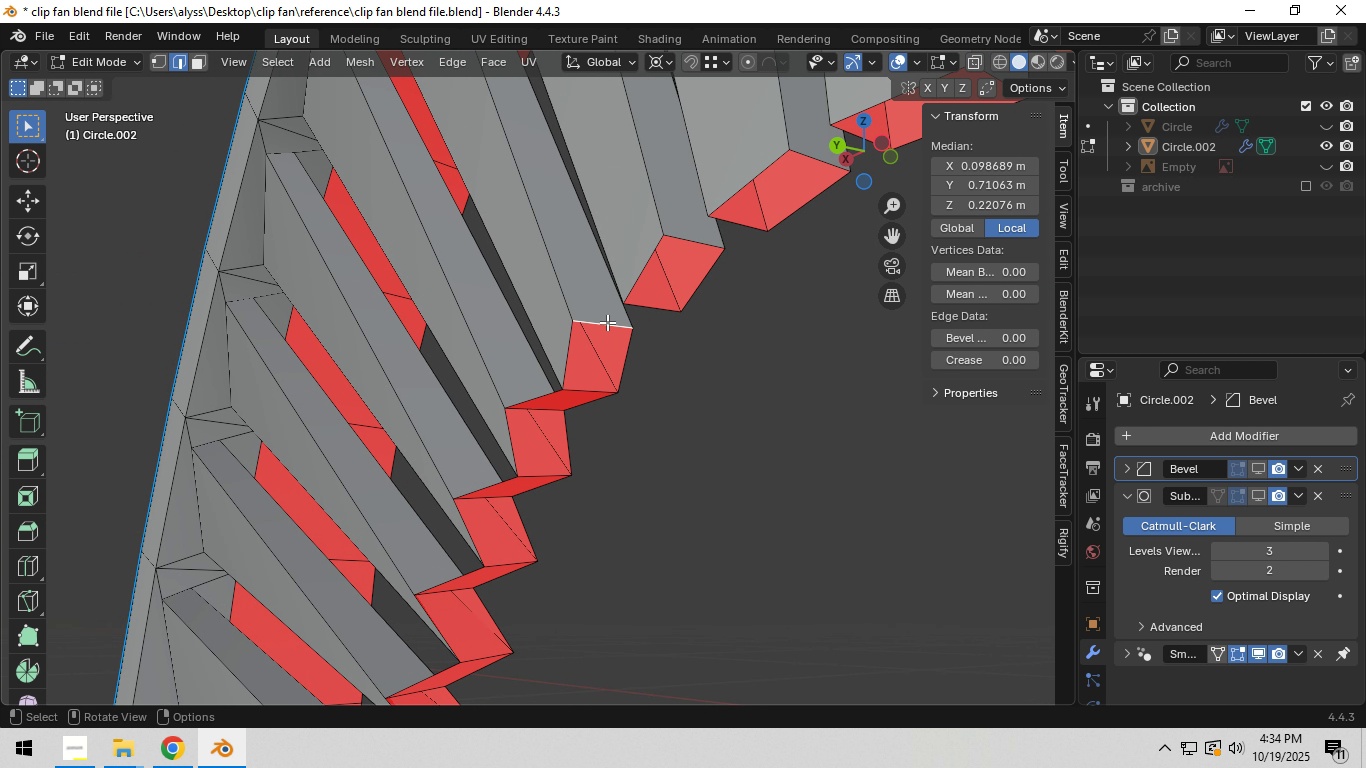 
hold_key(key=ShiftLeft, duration=0.57)
left_click([651, 293])
 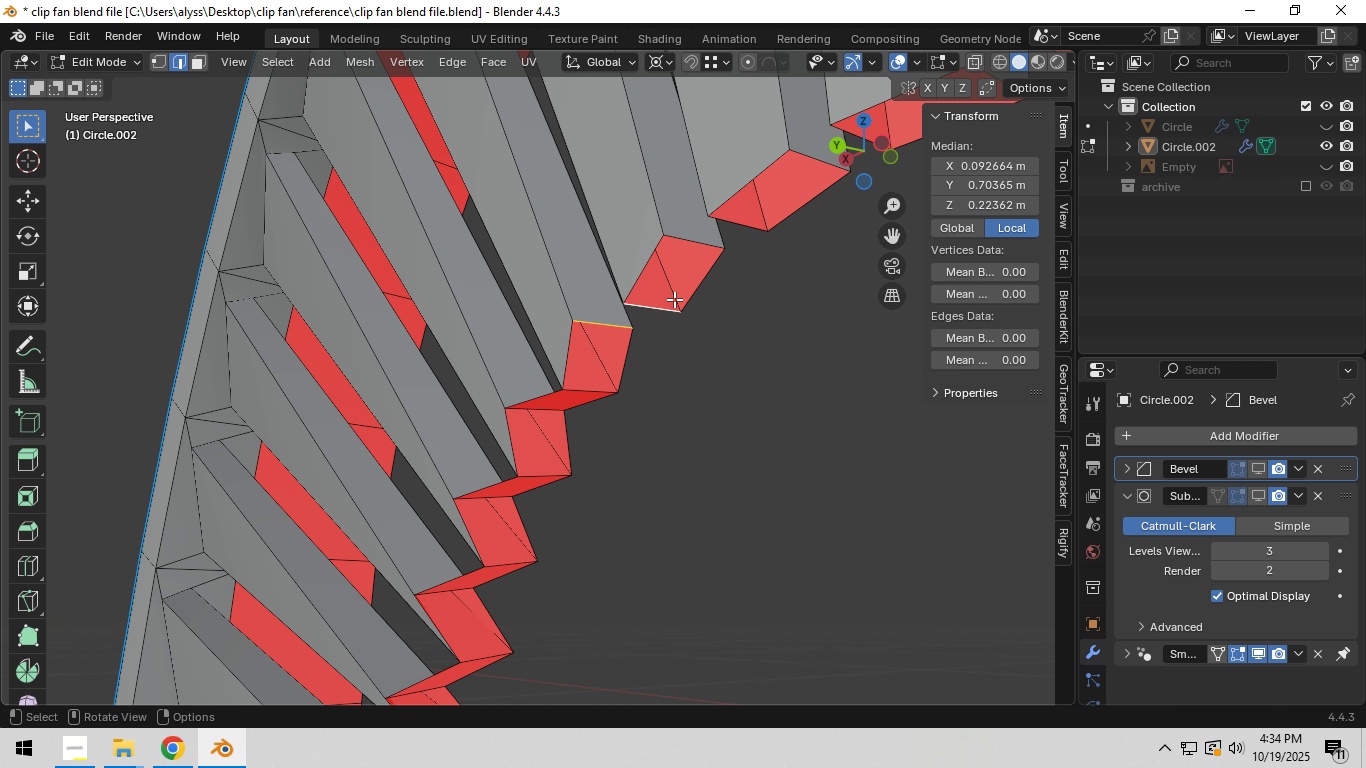 
key(F)
 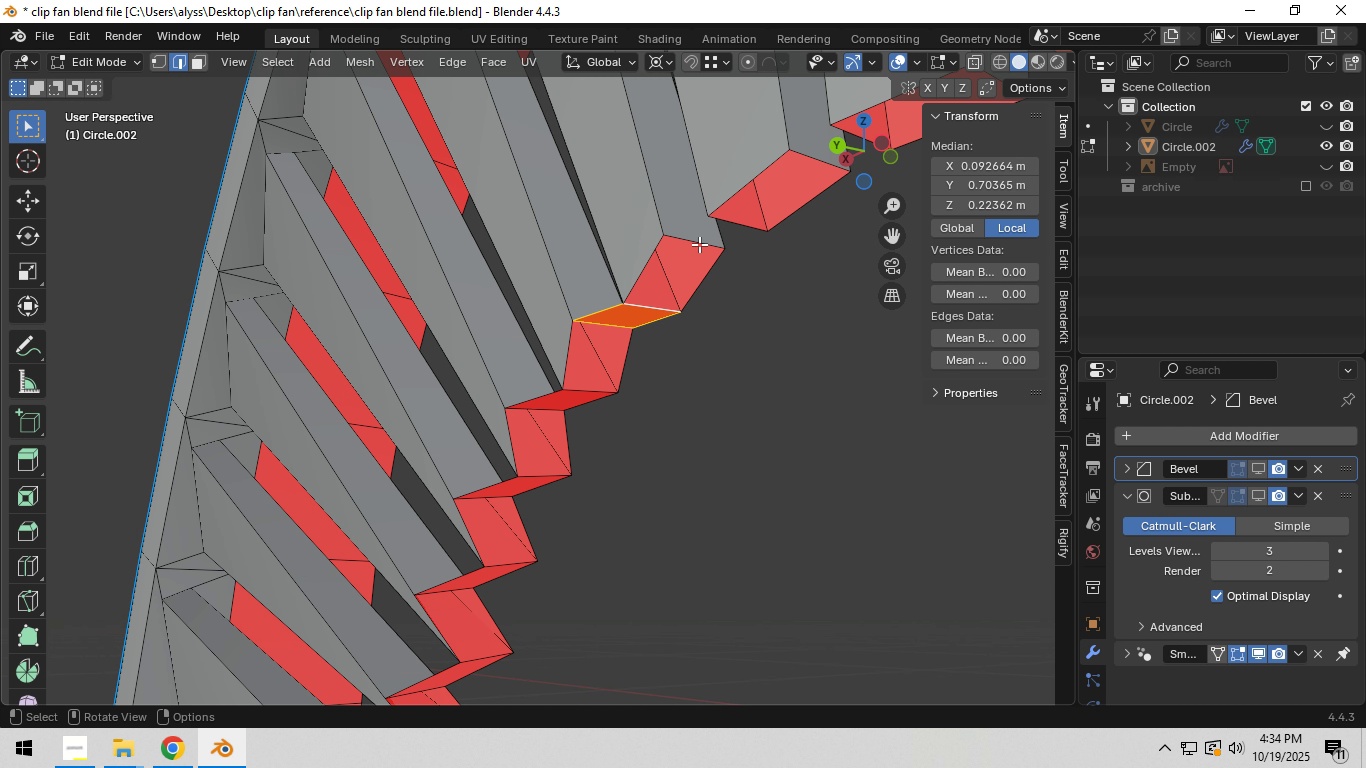 
left_click([699, 244])
 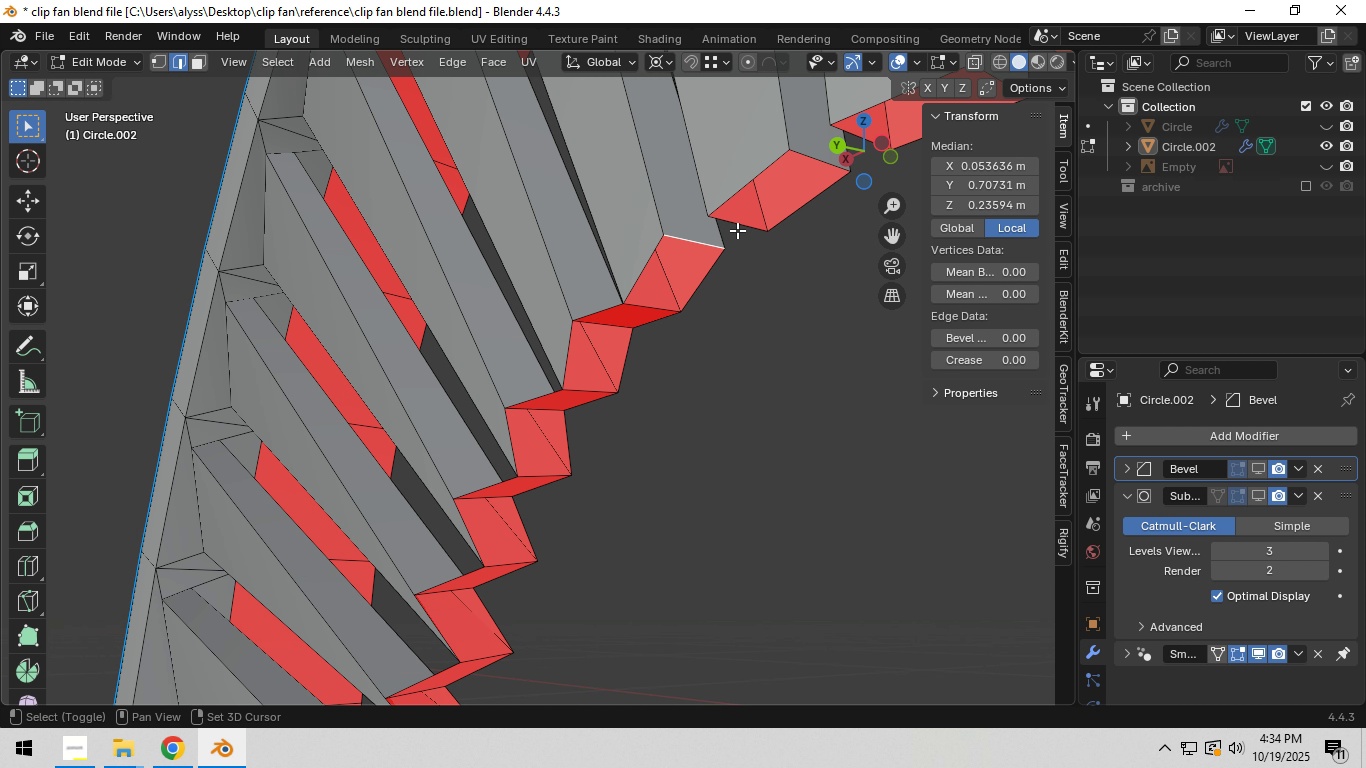 
hold_key(key=ShiftLeft, duration=0.46)
double_click([747, 221])
 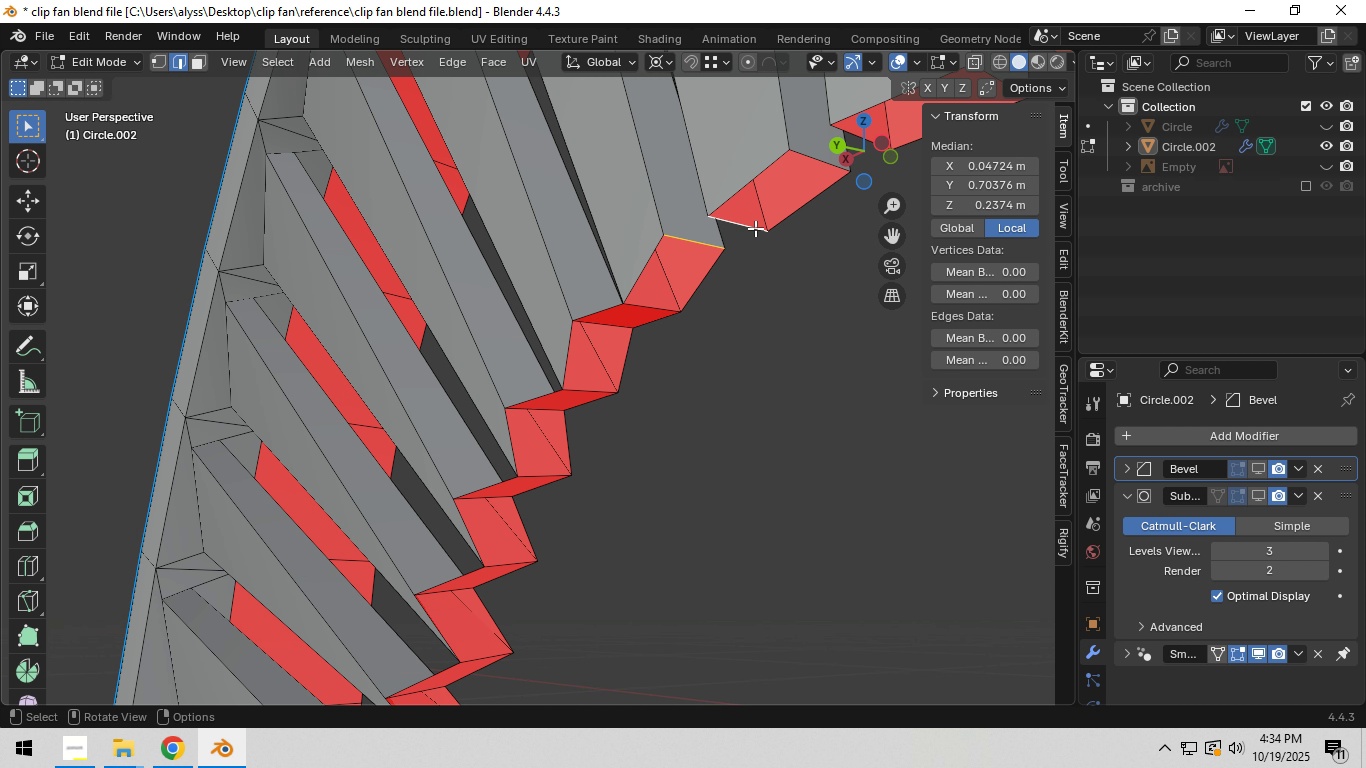 
key(F)
 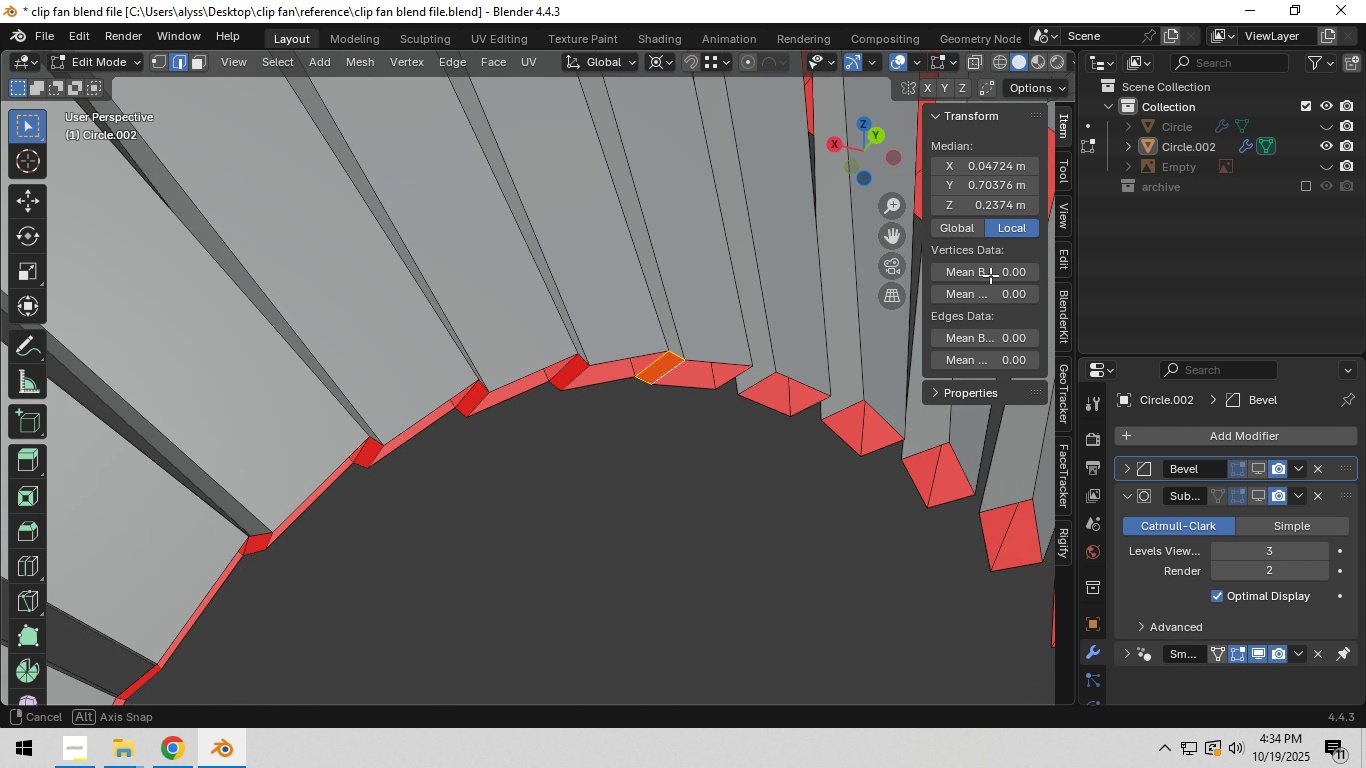 
hold_key(key=ShiftLeft, duration=0.64)
 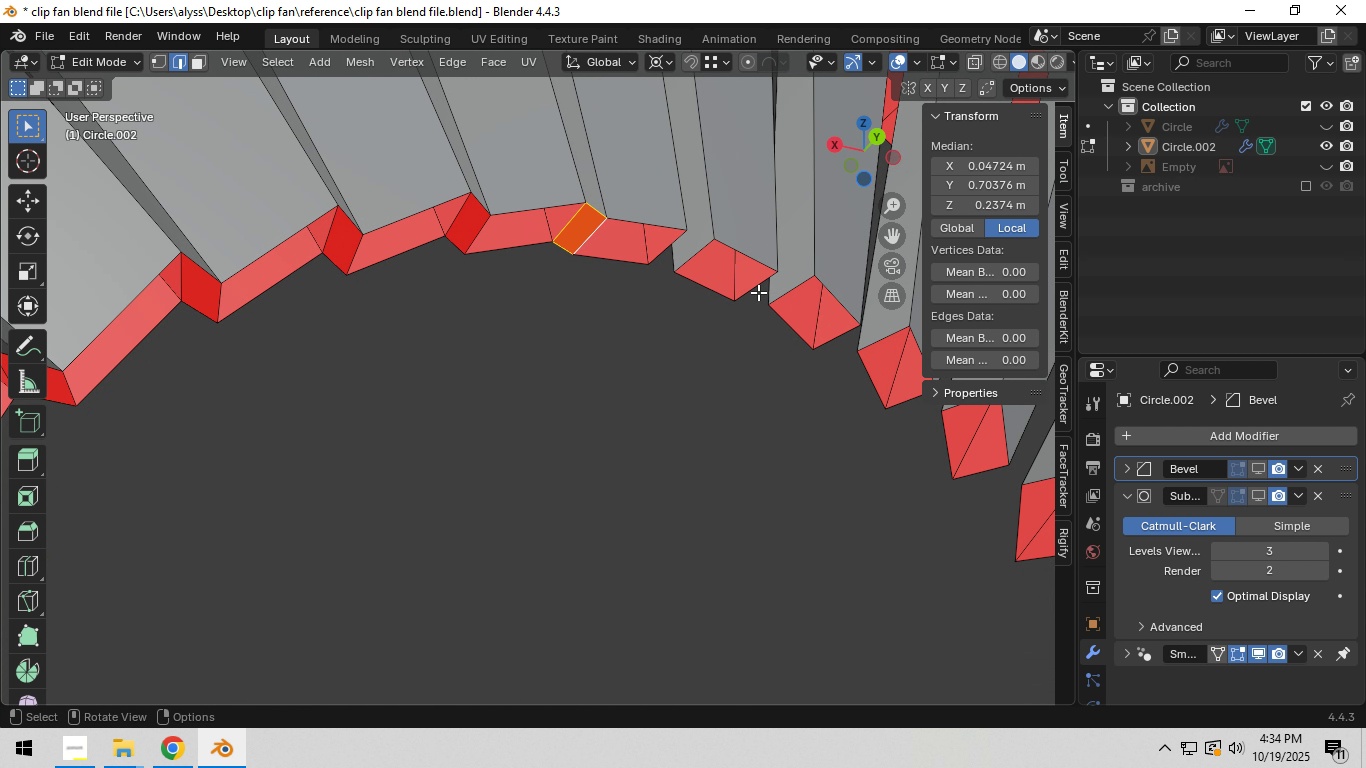 
scroll: coordinate [759, 292], scroll_direction: up, amount: 1.0
 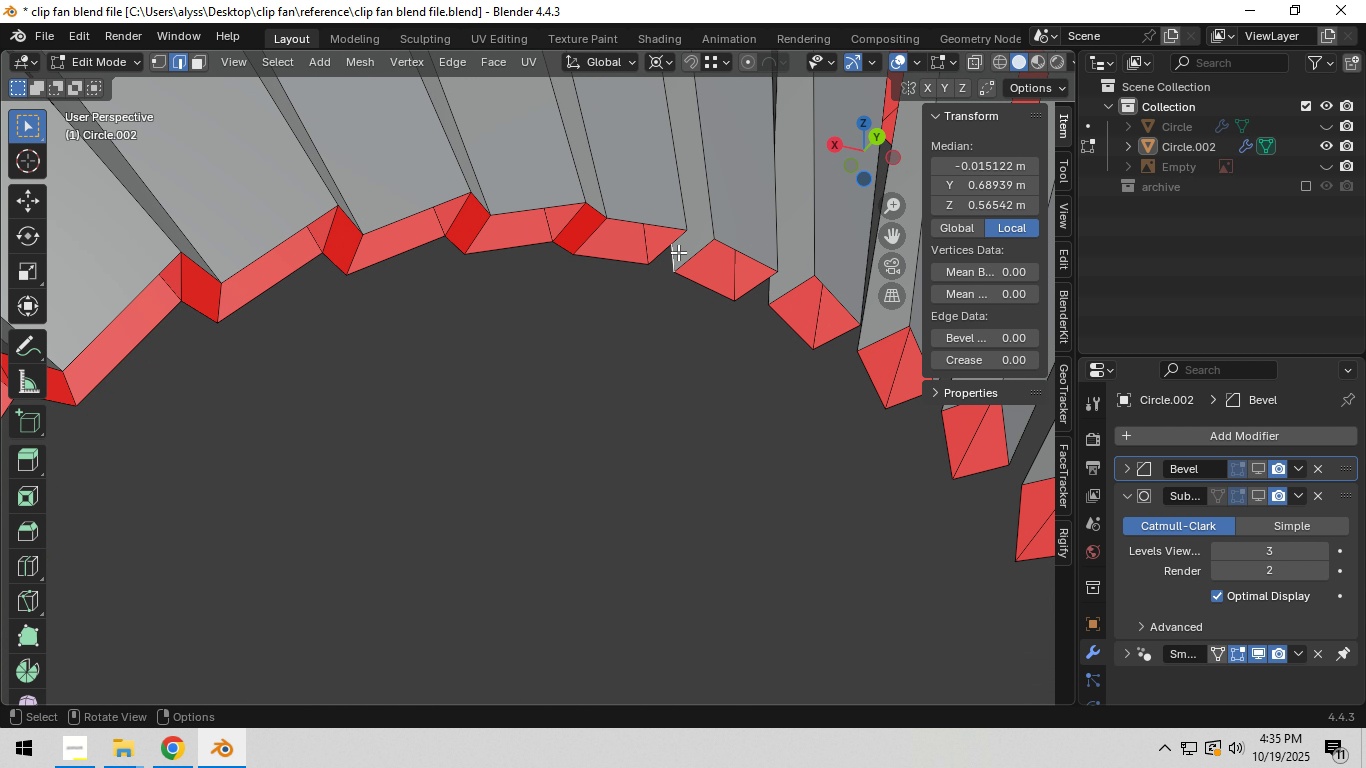 
left_click([665, 247])
 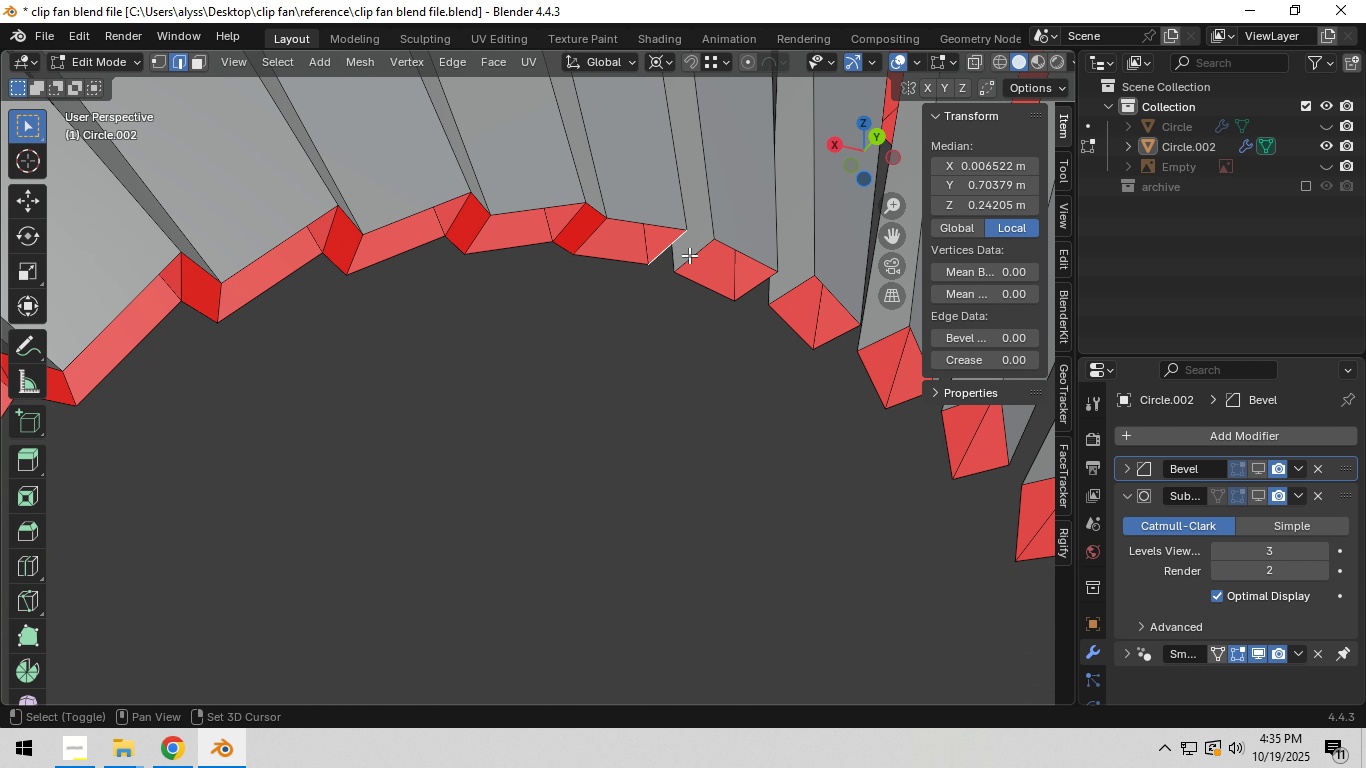 
hold_key(key=ShiftLeft, duration=0.38)
left_click([694, 255])
 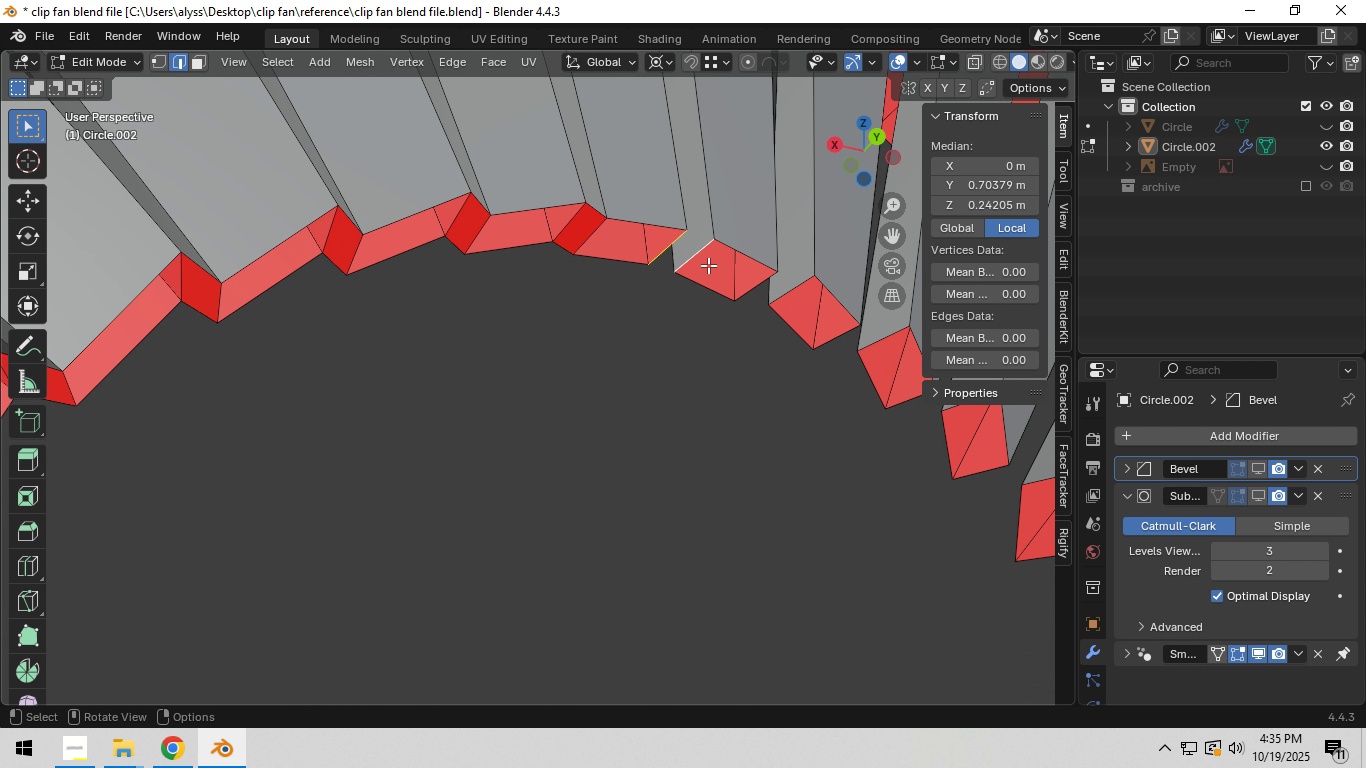 
key(F)
 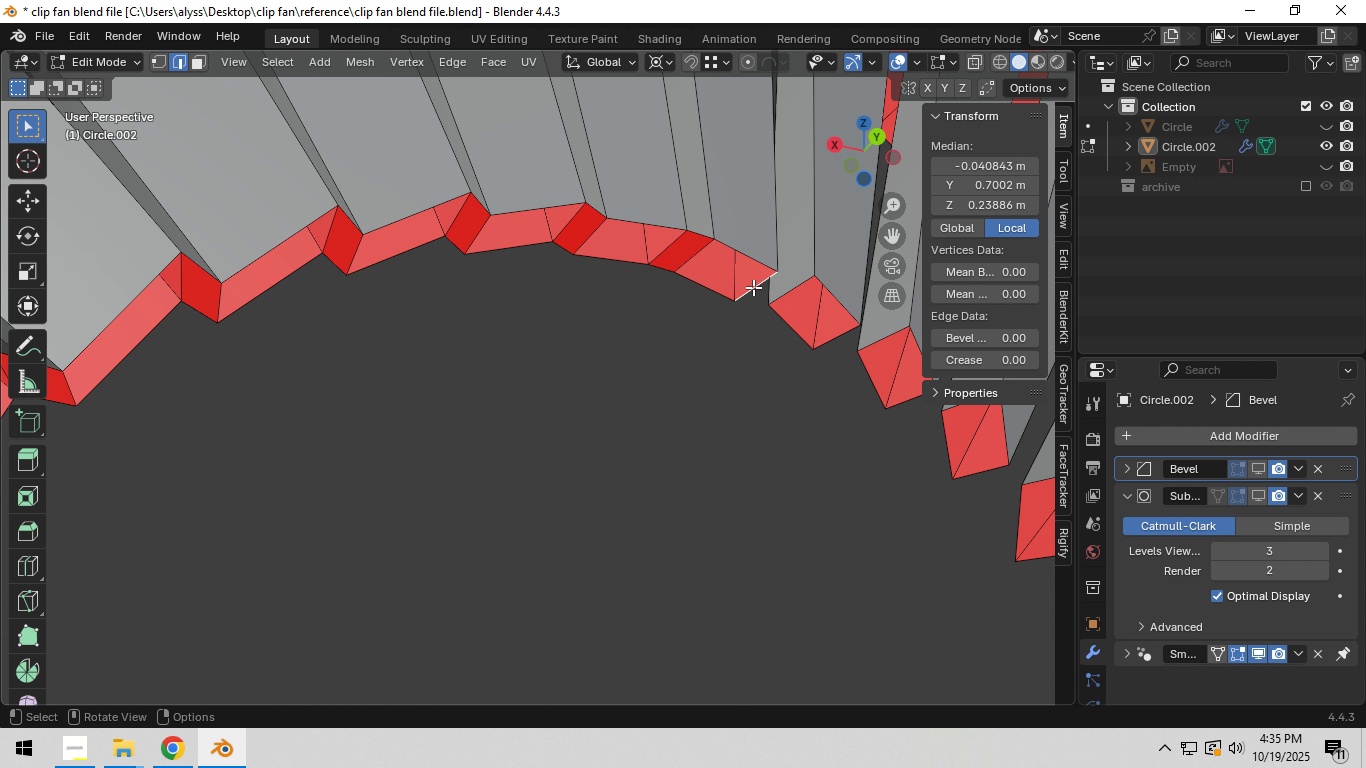 
left_click([749, 286])
 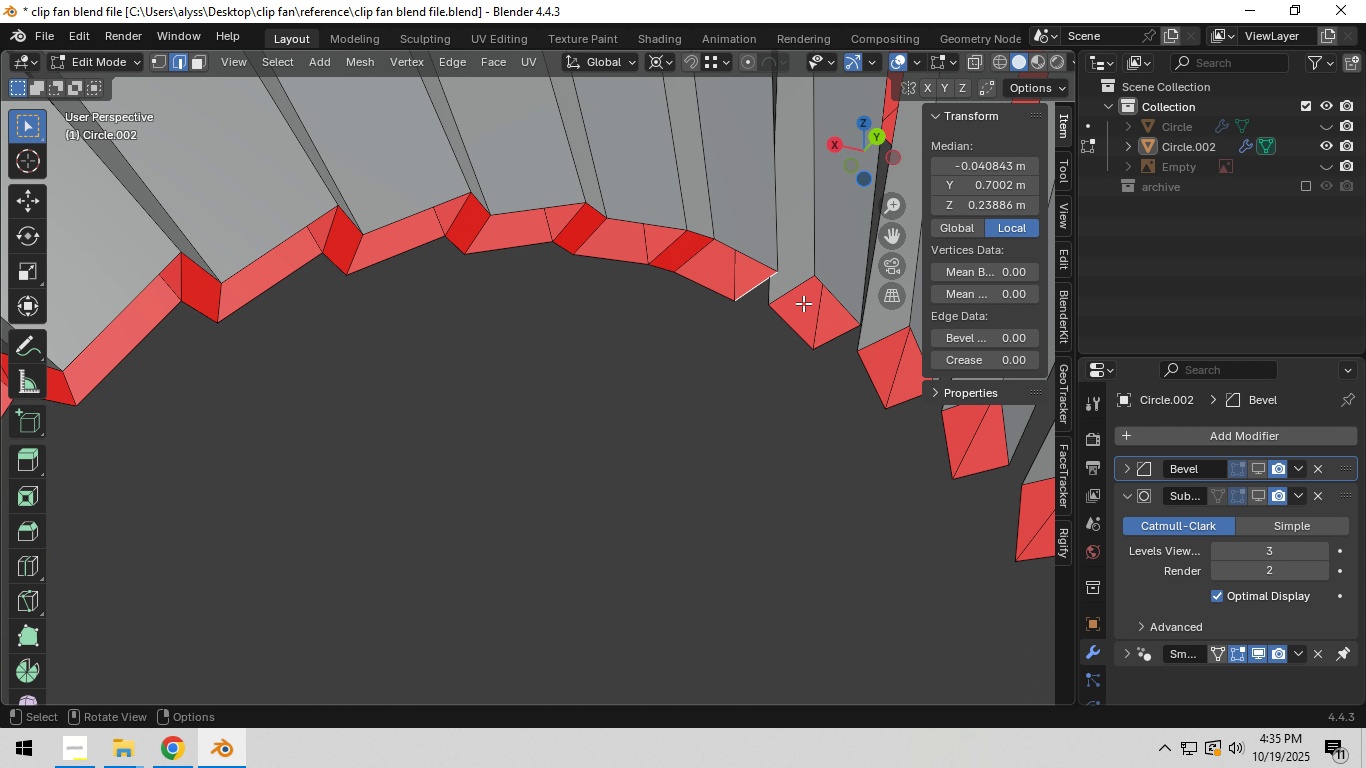 
hold_key(key=ShiftLeft, duration=0.4)
left_click([803, 283])
 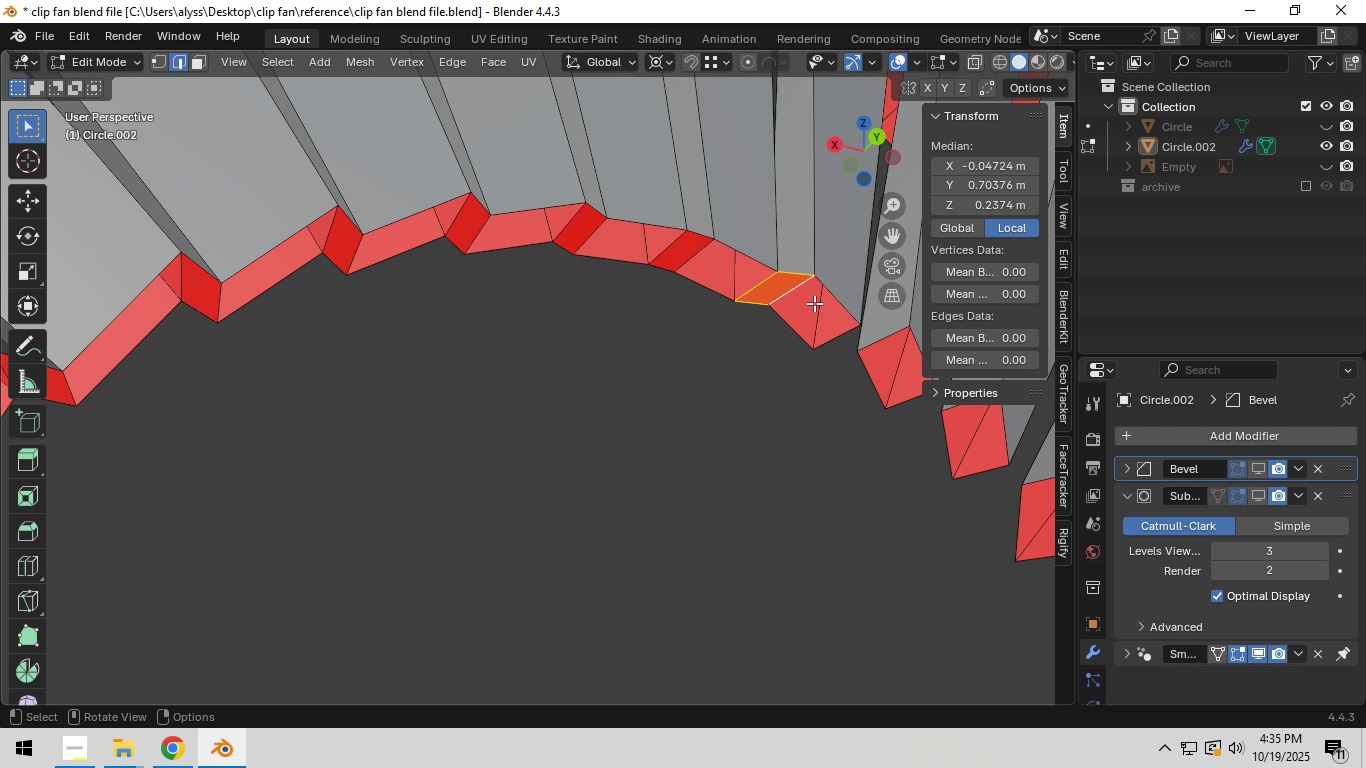 
key(F)
 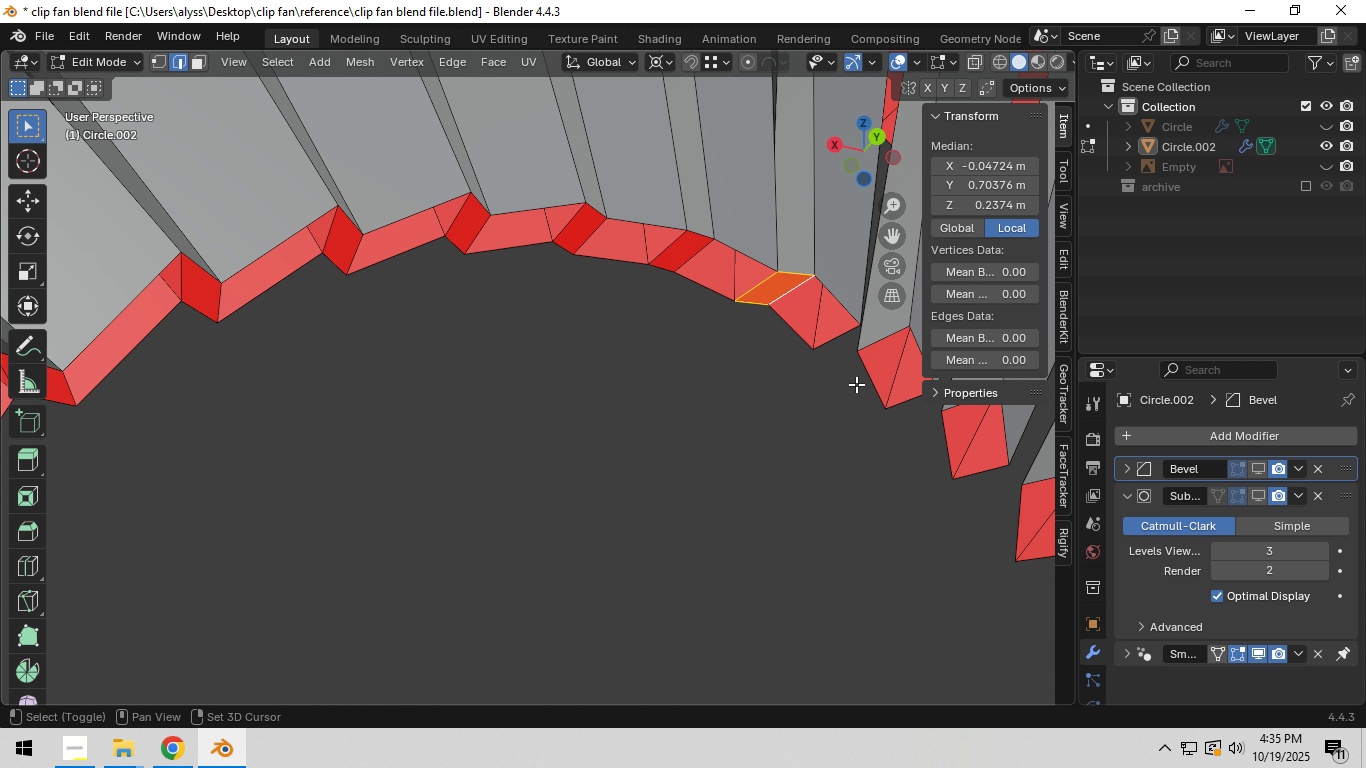 
hold_key(key=ShiftLeft, duration=0.46)
 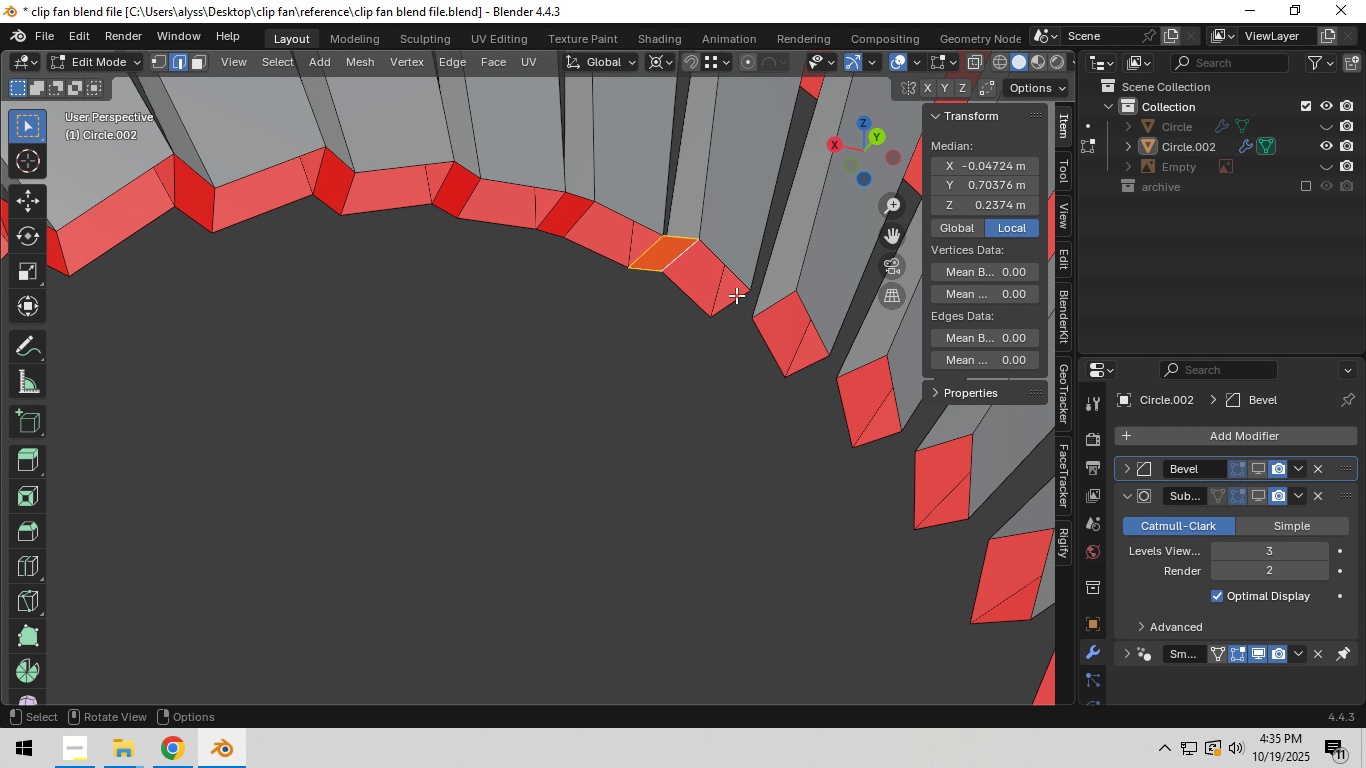 
left_click([736, 295])
 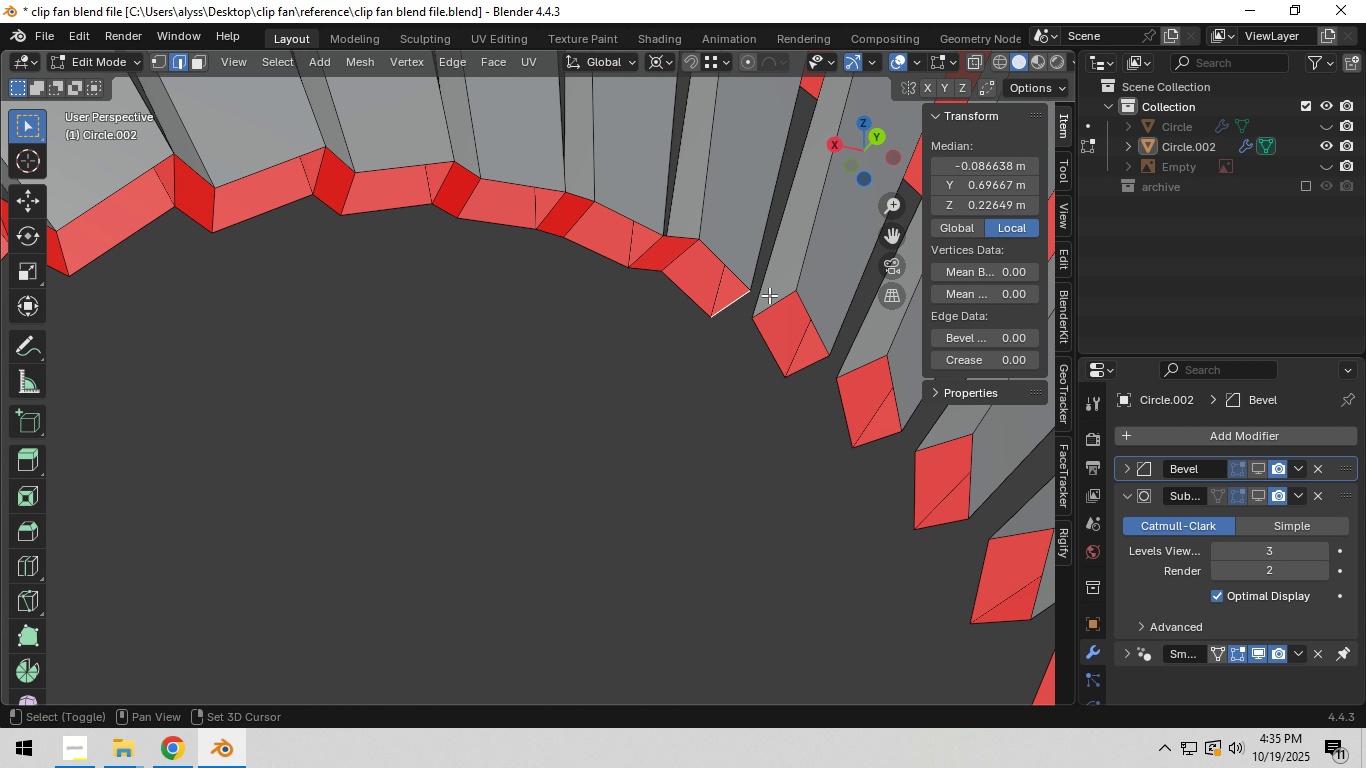 
hold_key(key=ShiftLeft, duration=0.69)
left_click([779, 295])
 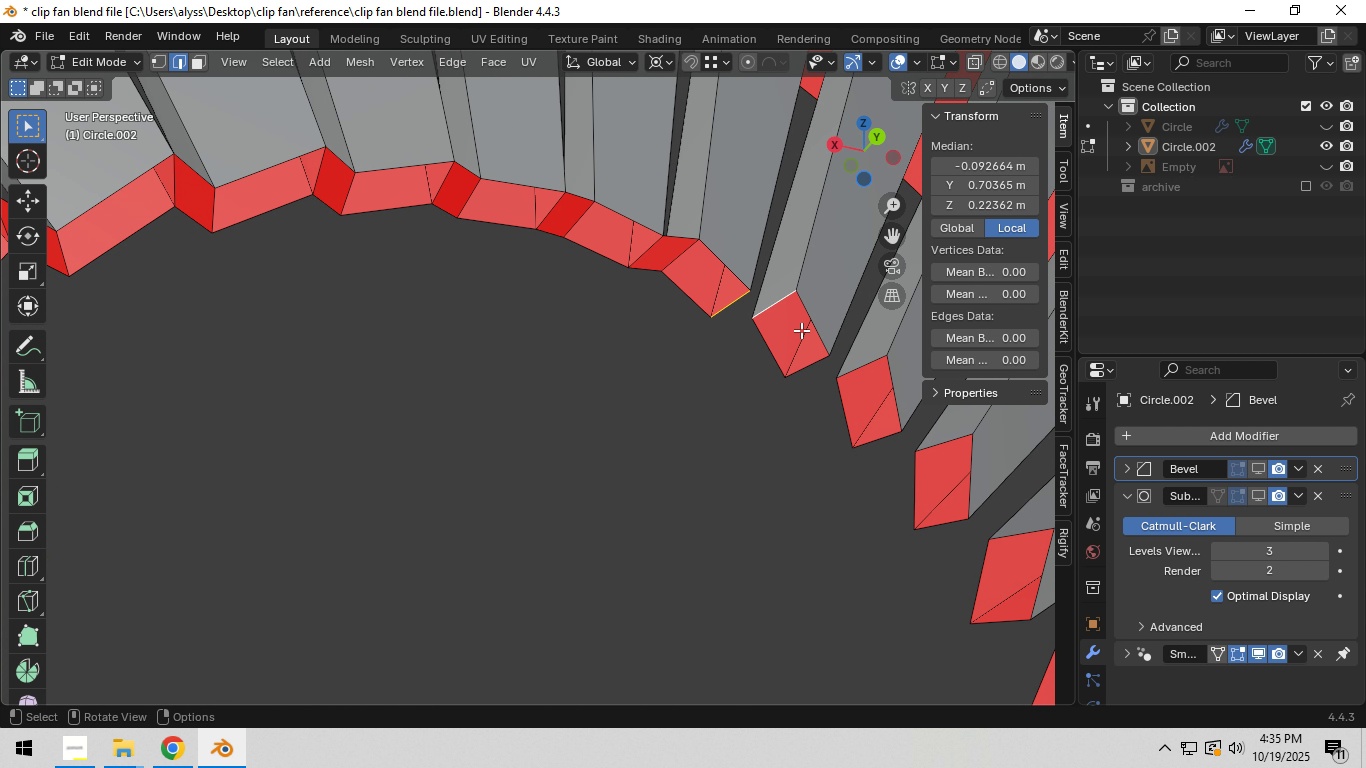 
key(F)
 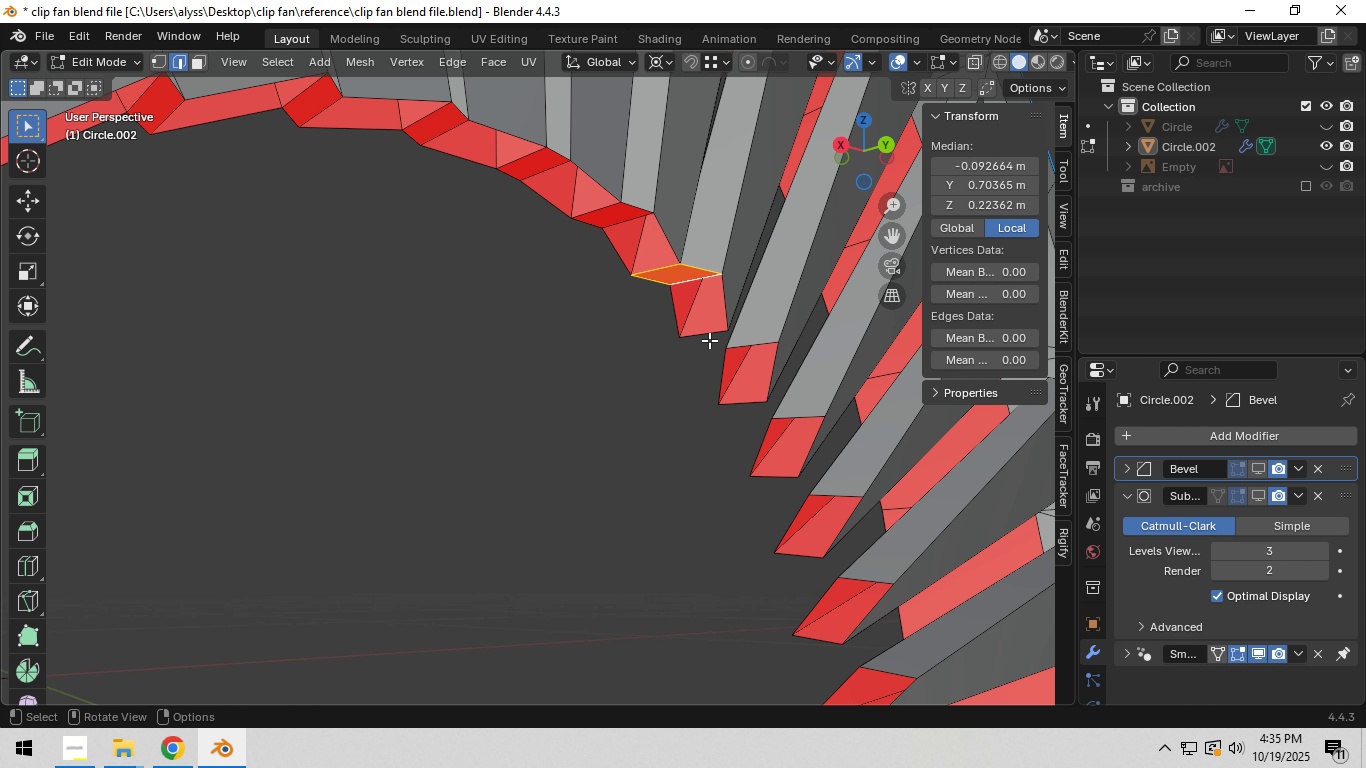 
left_click([707, 336])
 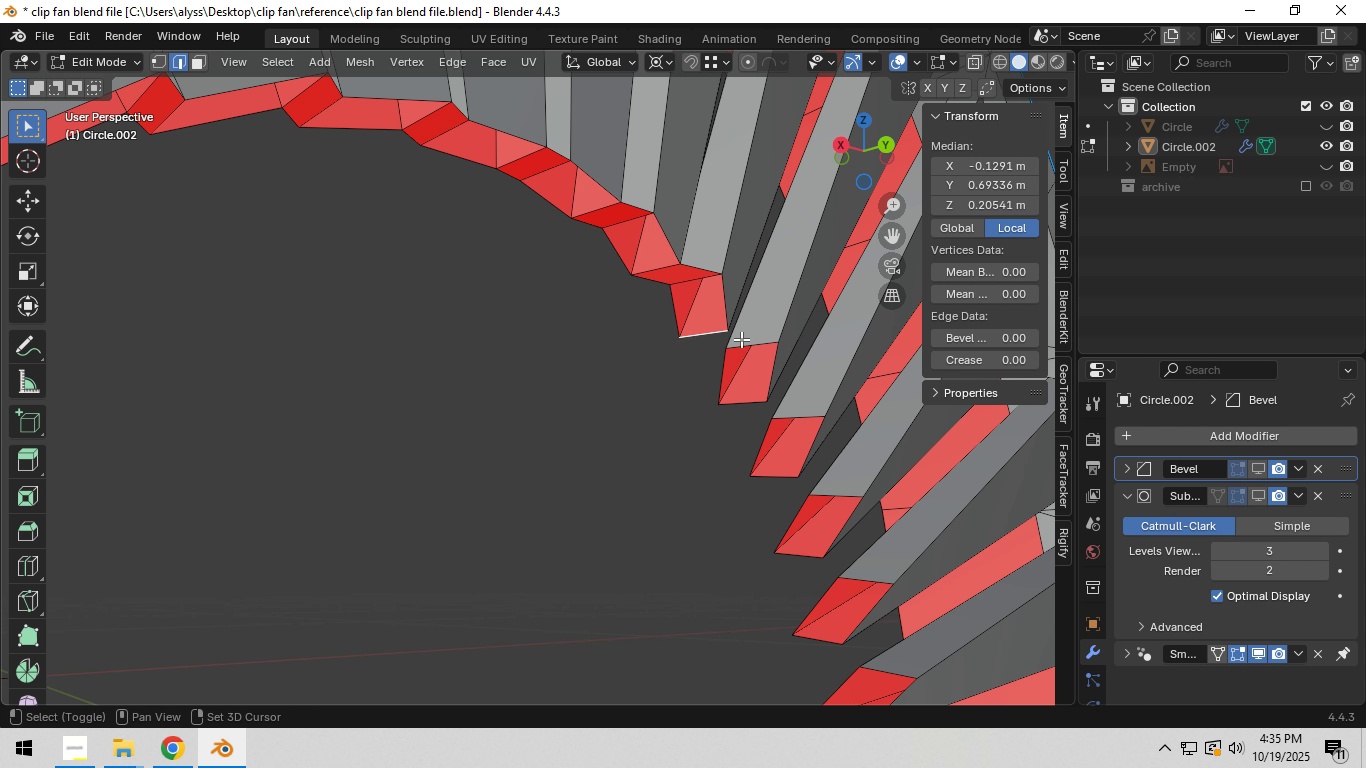 
hold_key(key=ShiftLeft, duration=0.5)
left_click([755, 351])
 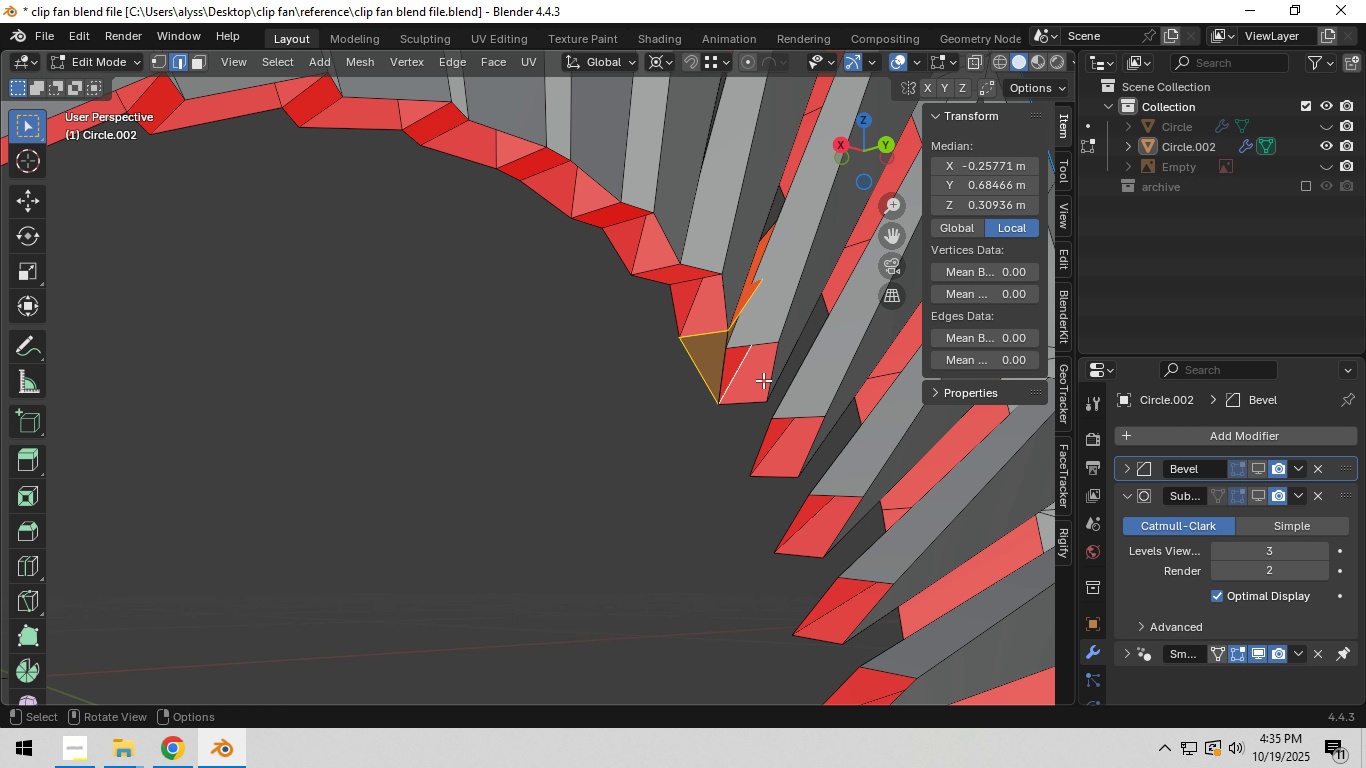 
key(F)
 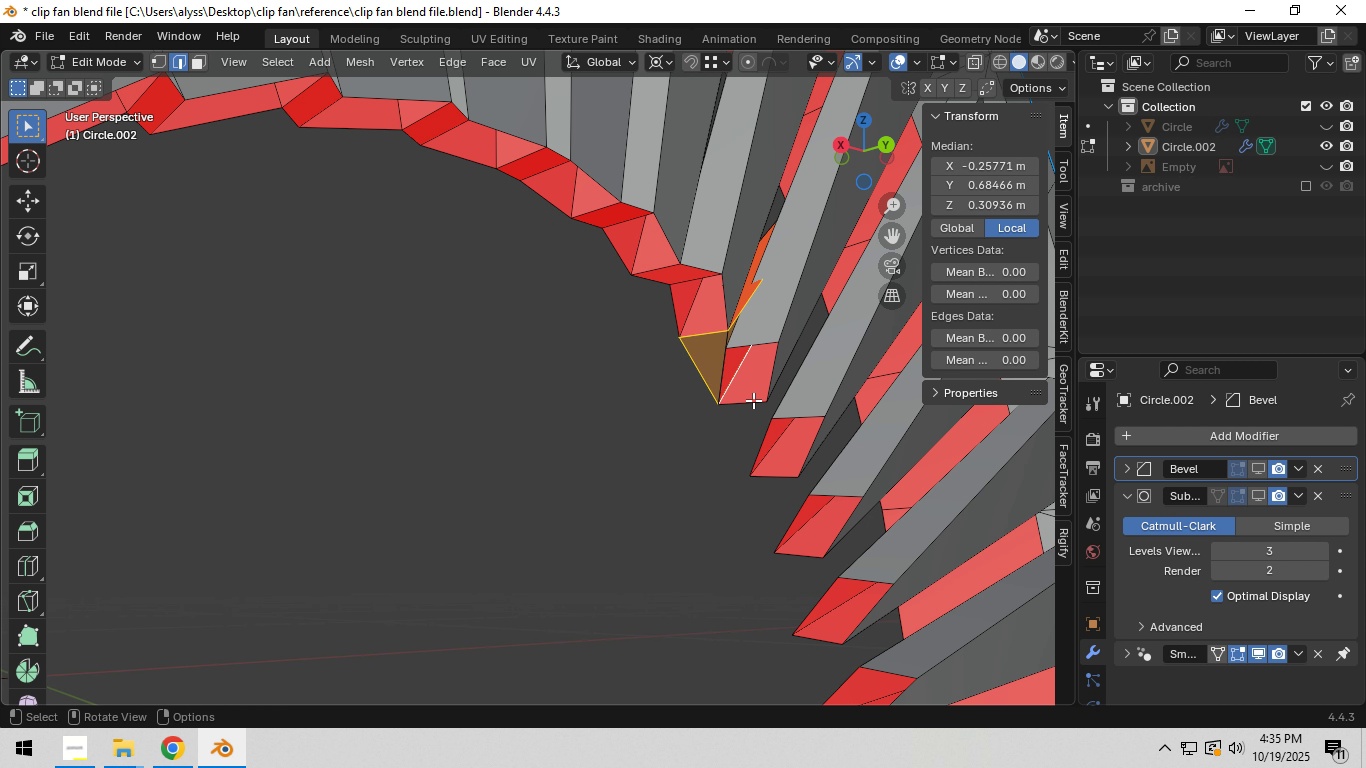 
key(Control+Z)
 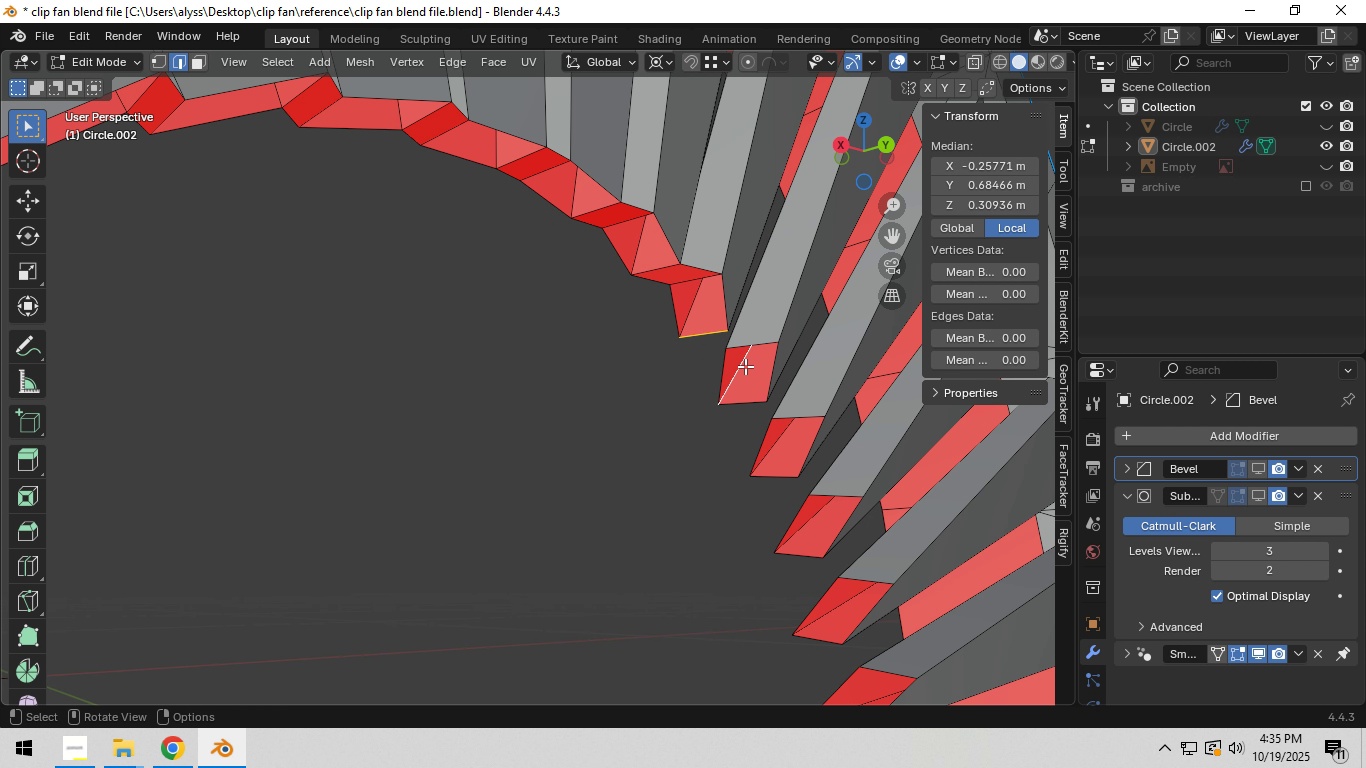 
hold_key(key=ShiftLeft, duration=0.86)
left_click([744, 367])
 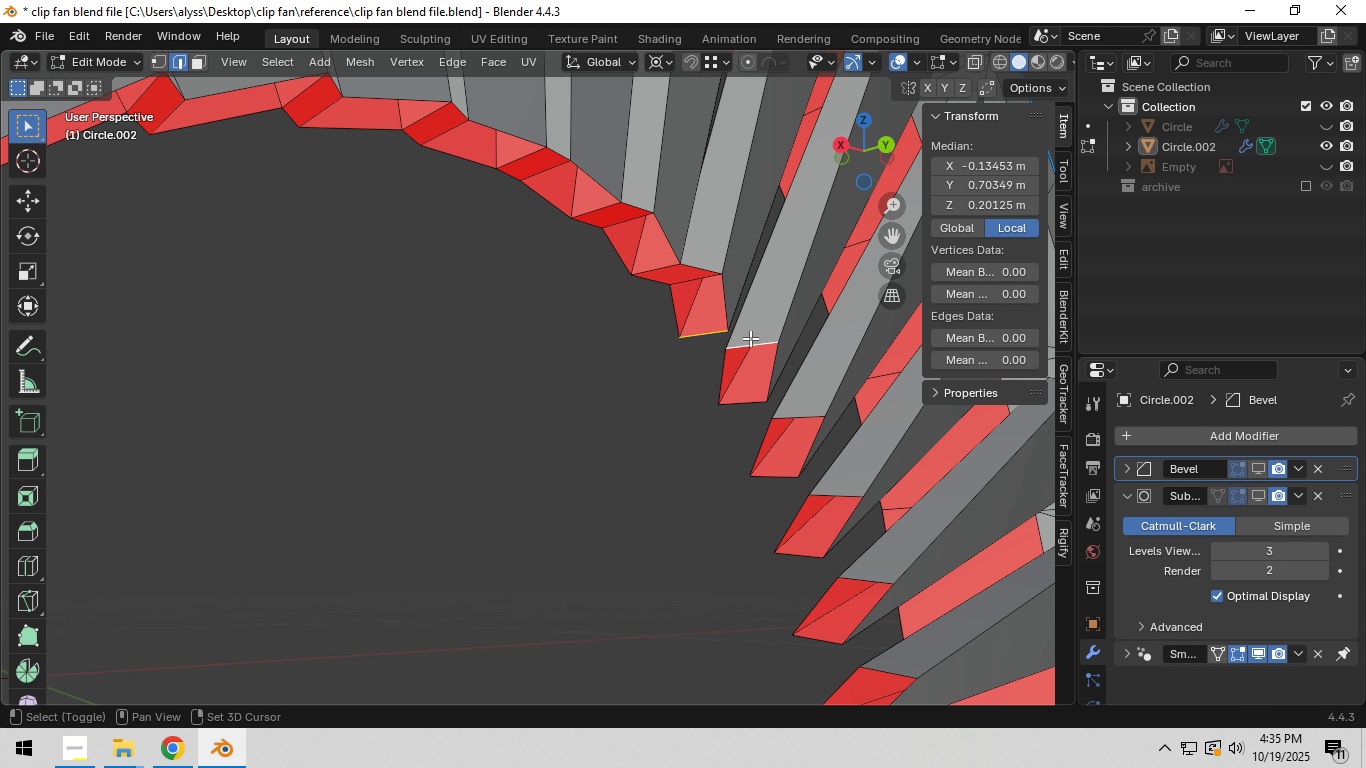 
double_click([749, 338])
 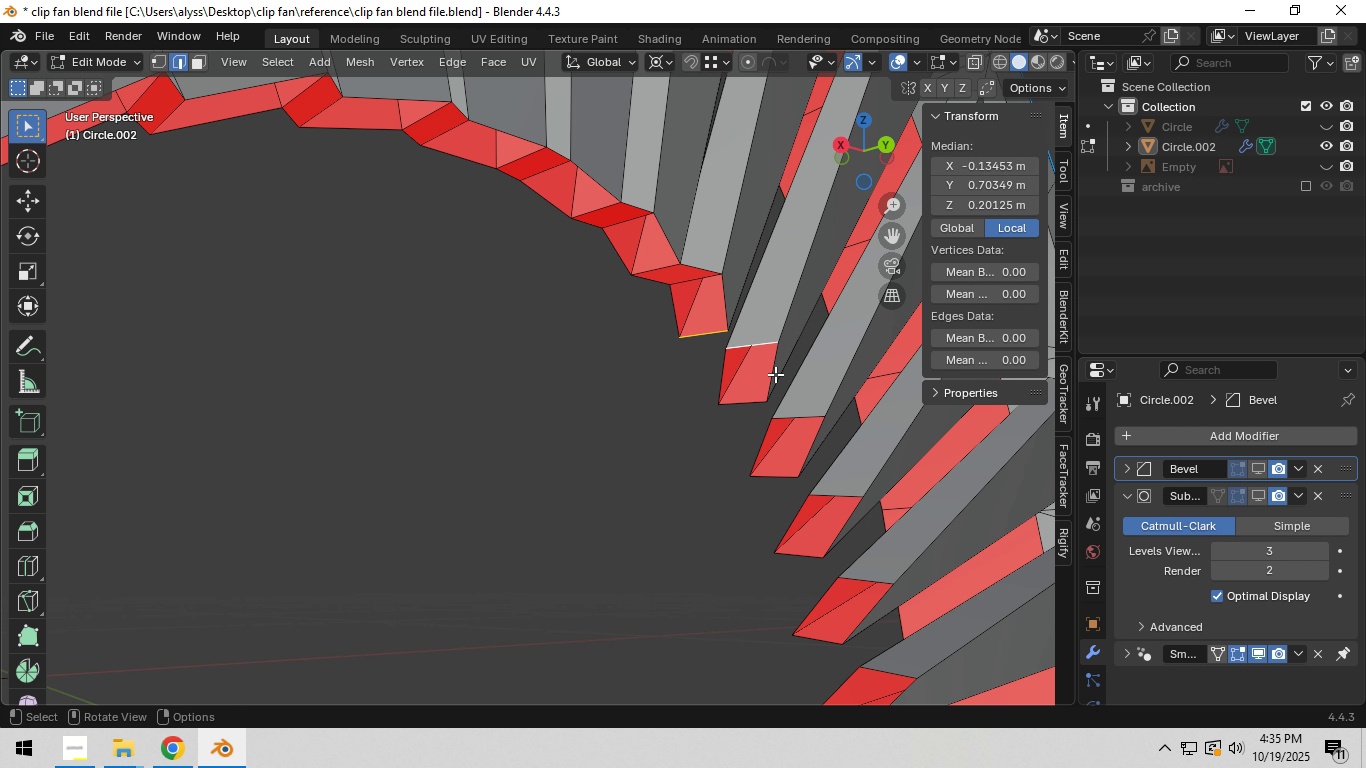 
key(F)
 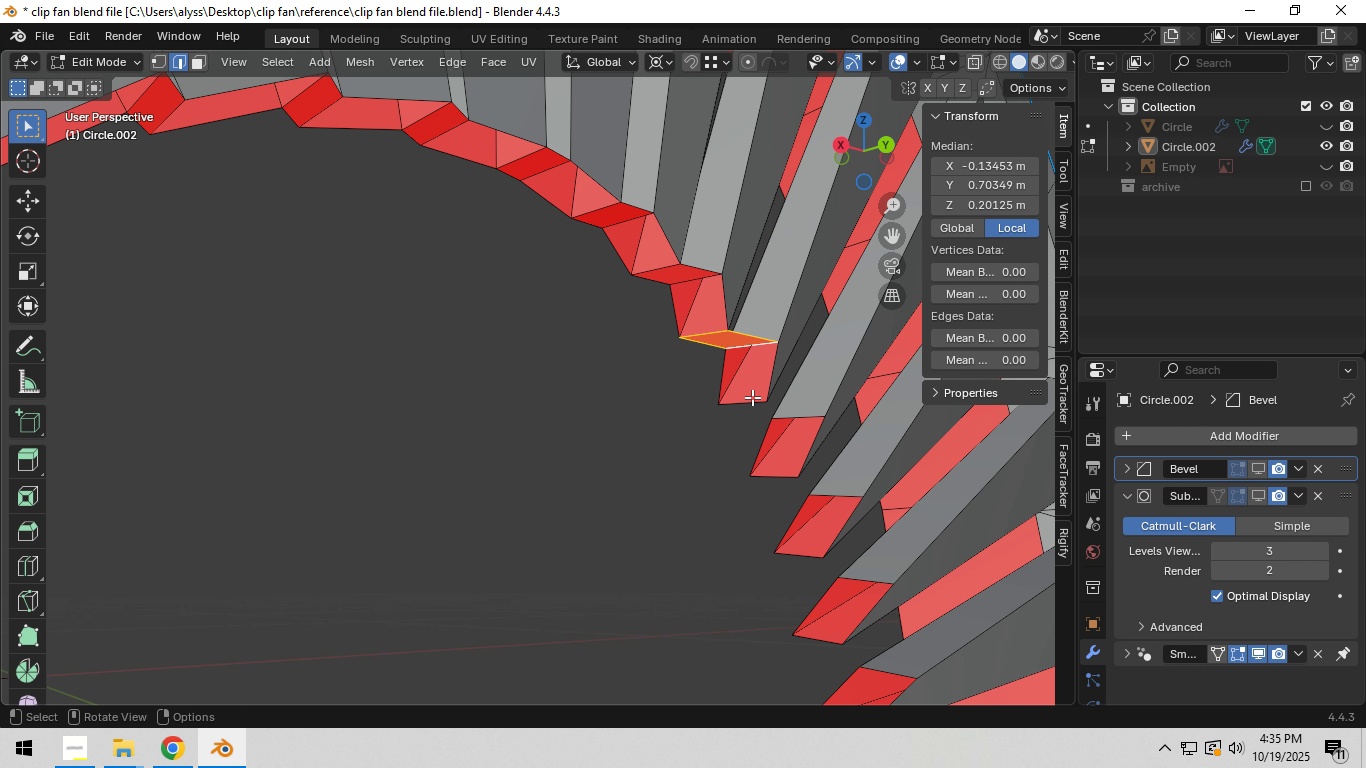 
left_click([751, 398])
 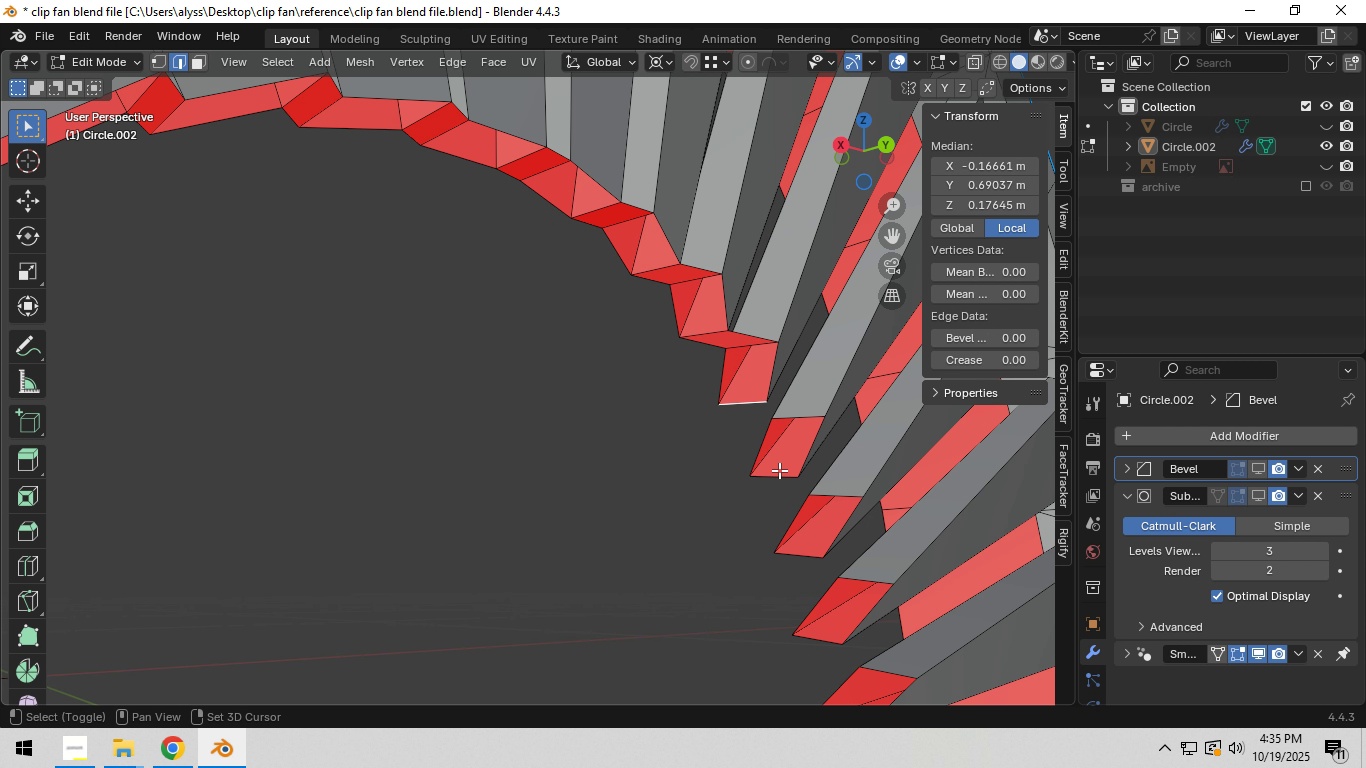 
hold_key(key=ShiftLeft, duration=0.88)
left_click([794, 407])
 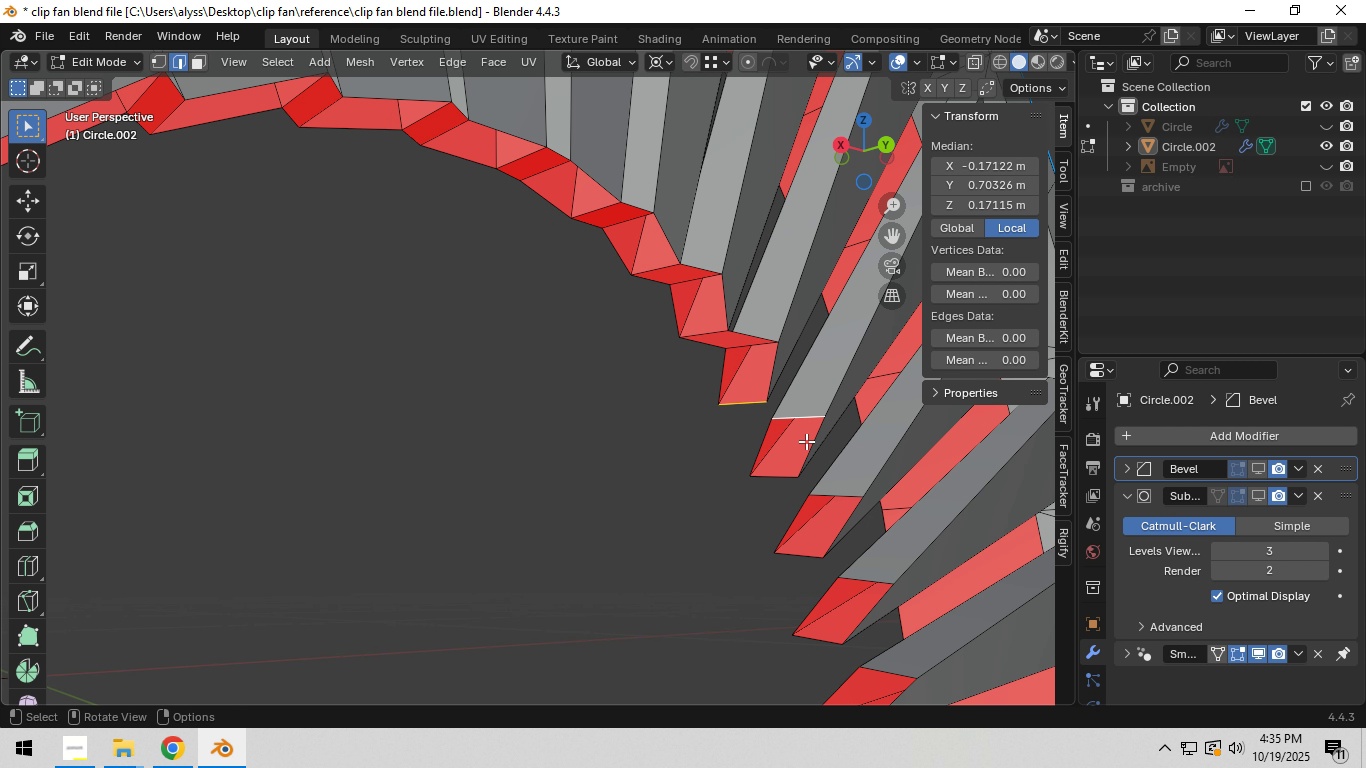 
key(F)
 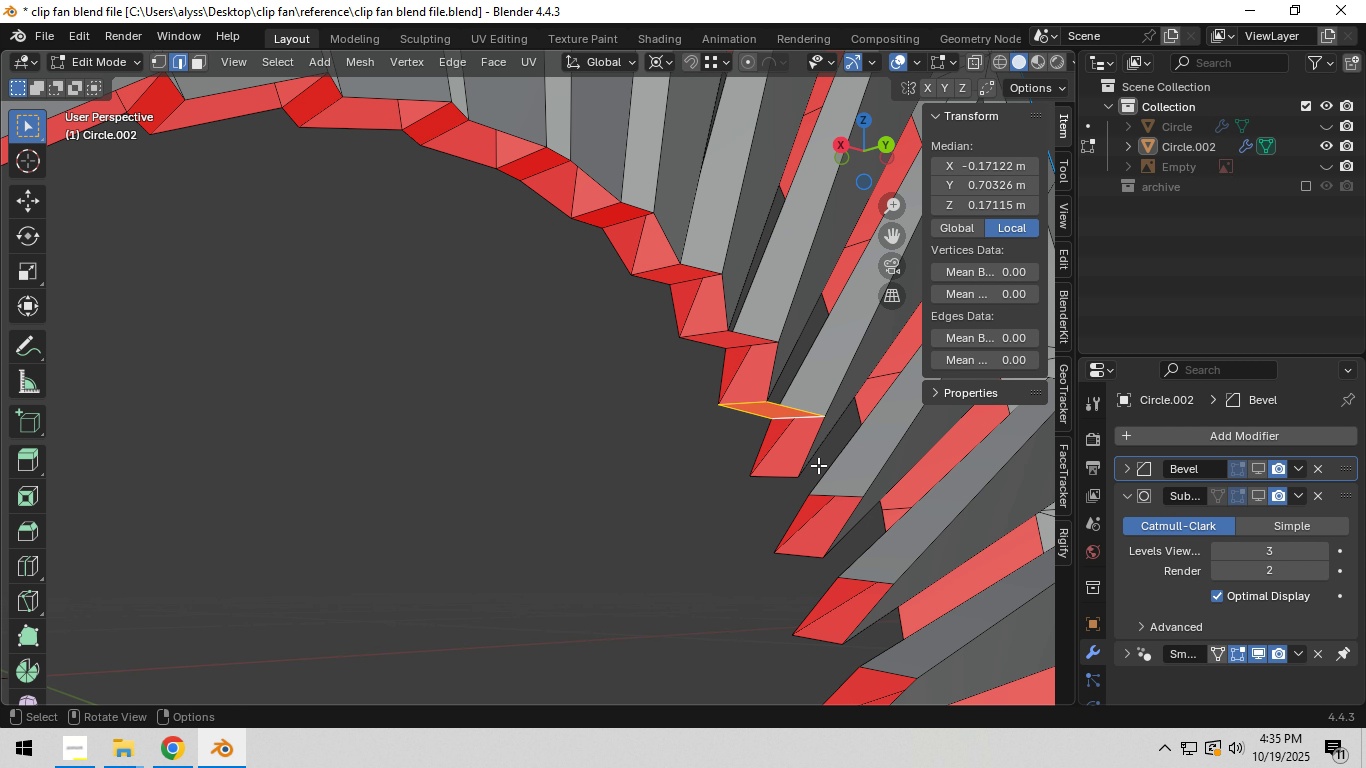 
hold_key(key=ShiftLeft, duration=0.46)
 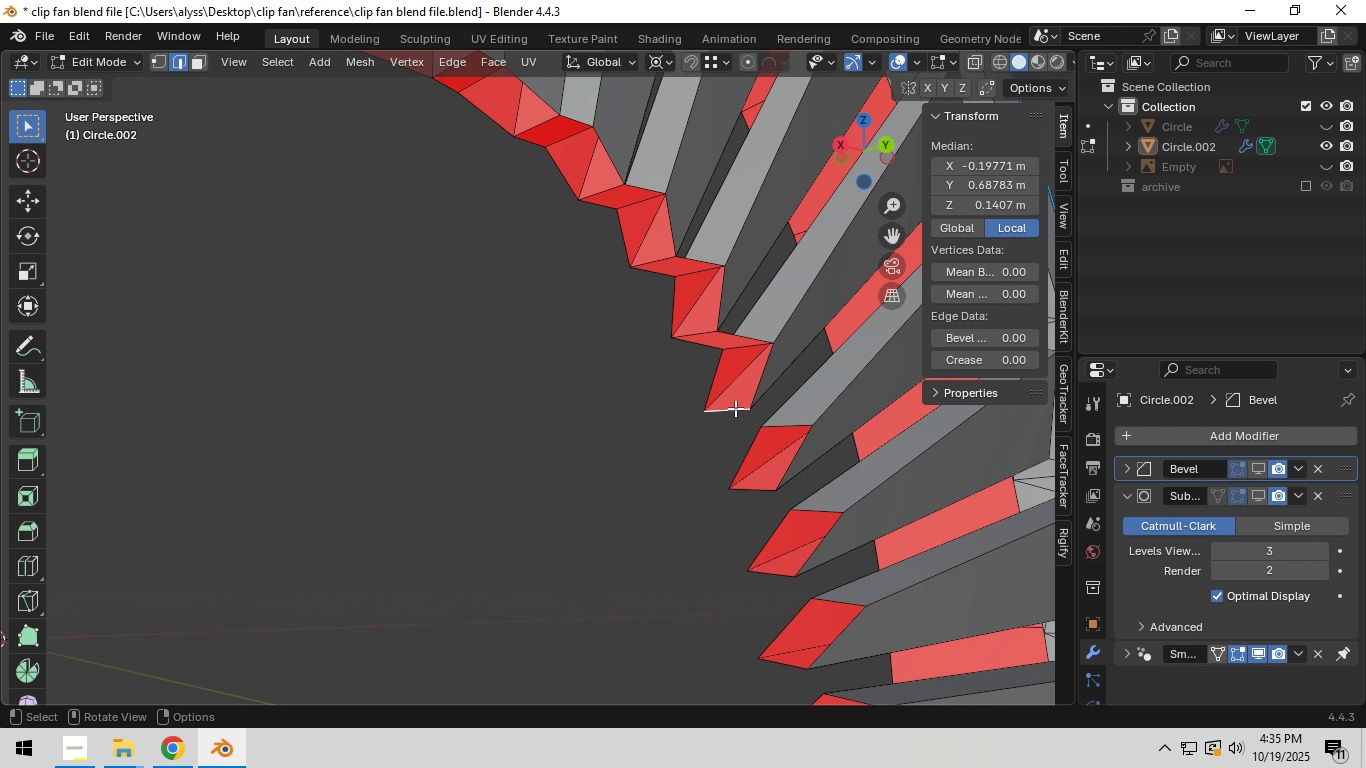 
left_click([735, 408])
 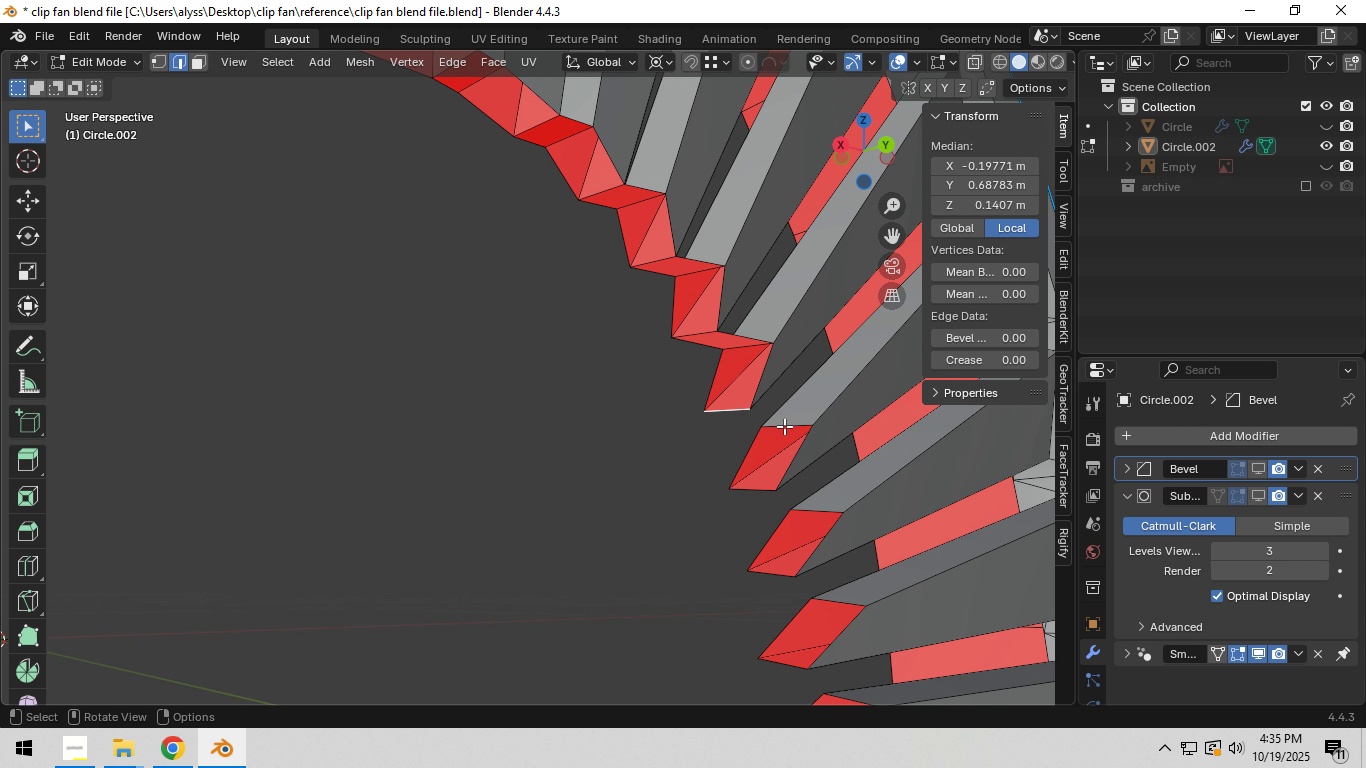 
hold_key(key=ShiftLeft, duration=0.42)
left_click([787, 423])
 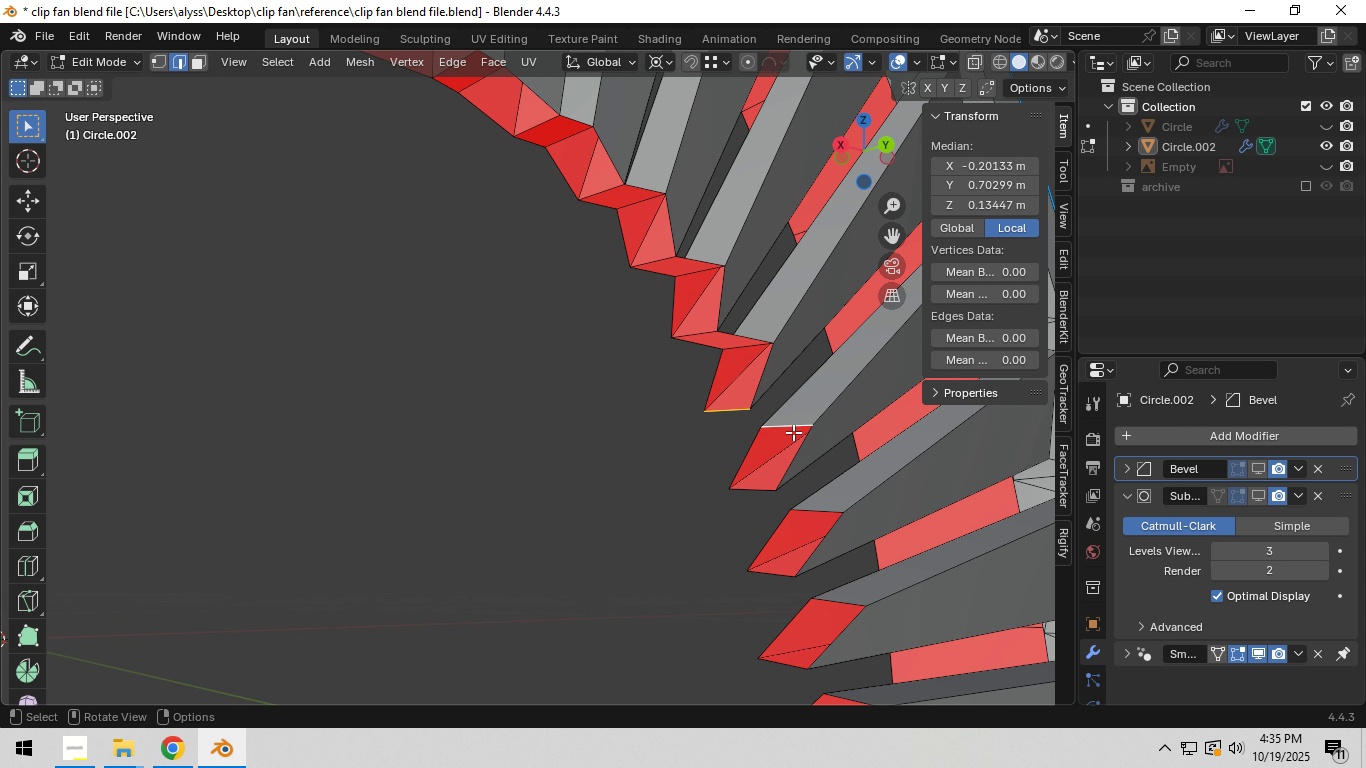 
key(F)
 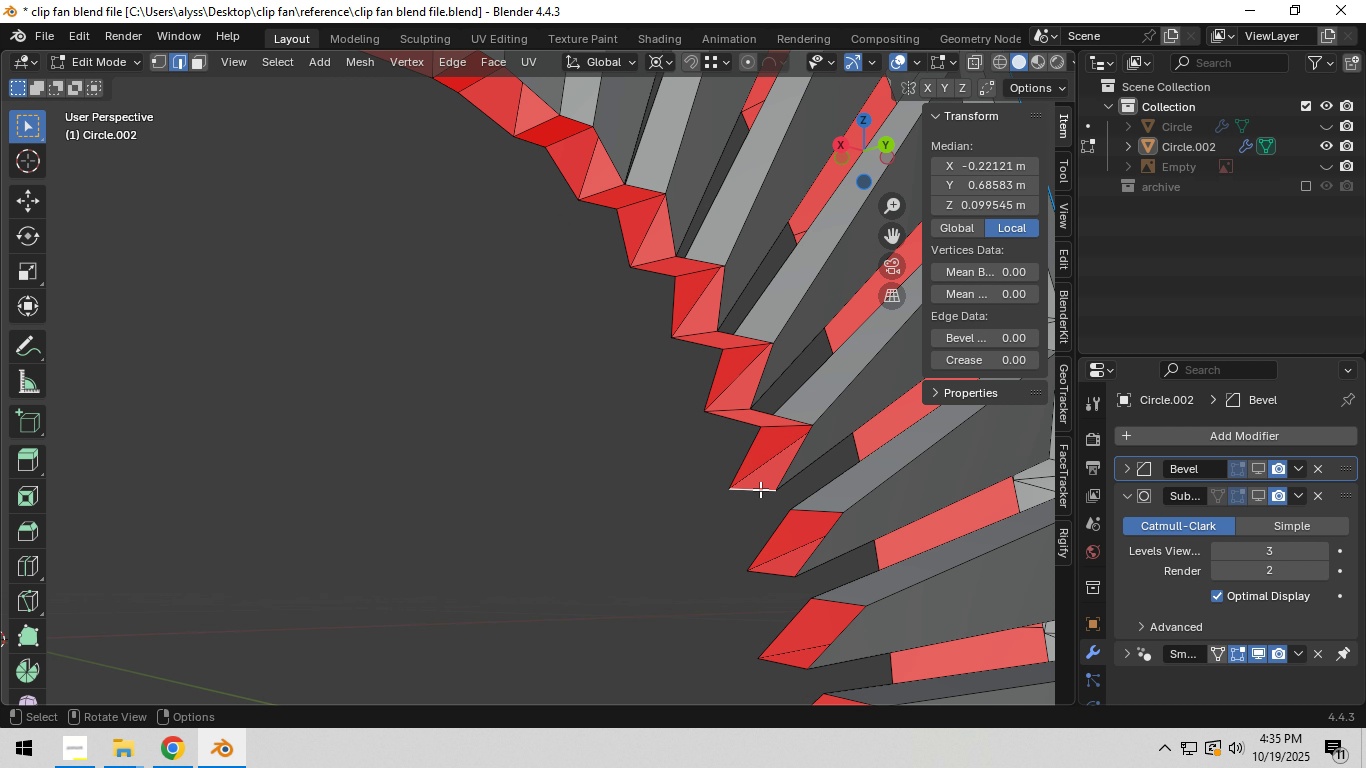 
left_click([760, 489])
 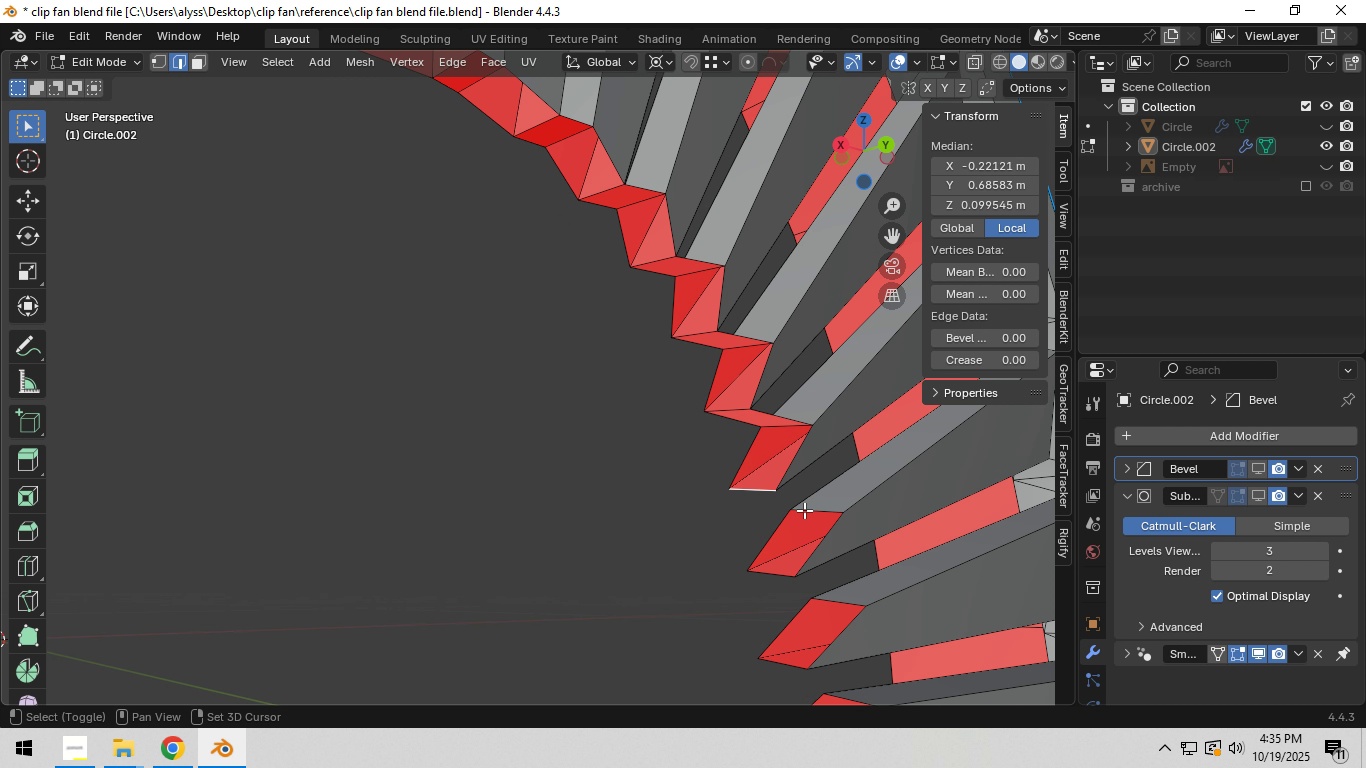 
hold_key(key=ShiftLeft, duration=0.66)
left_click([820, 511])
 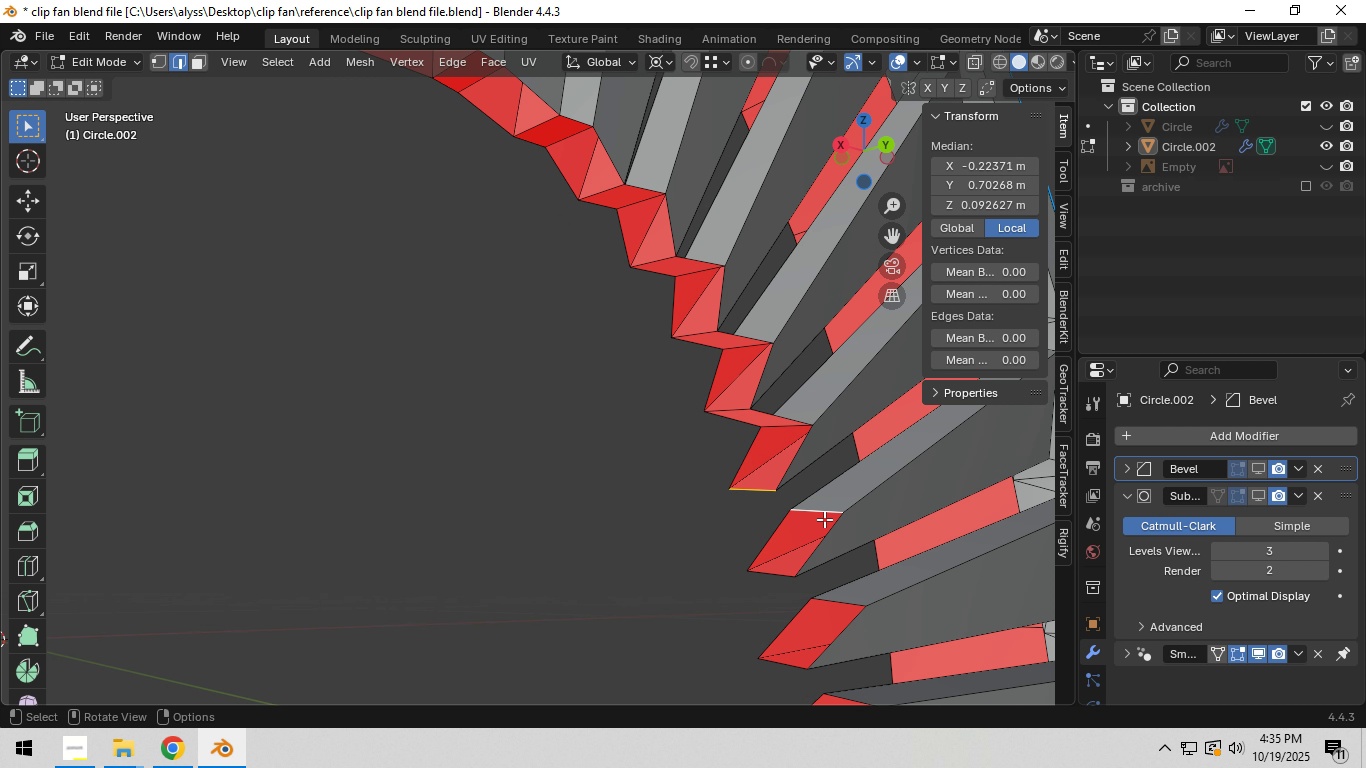 
key(F)
 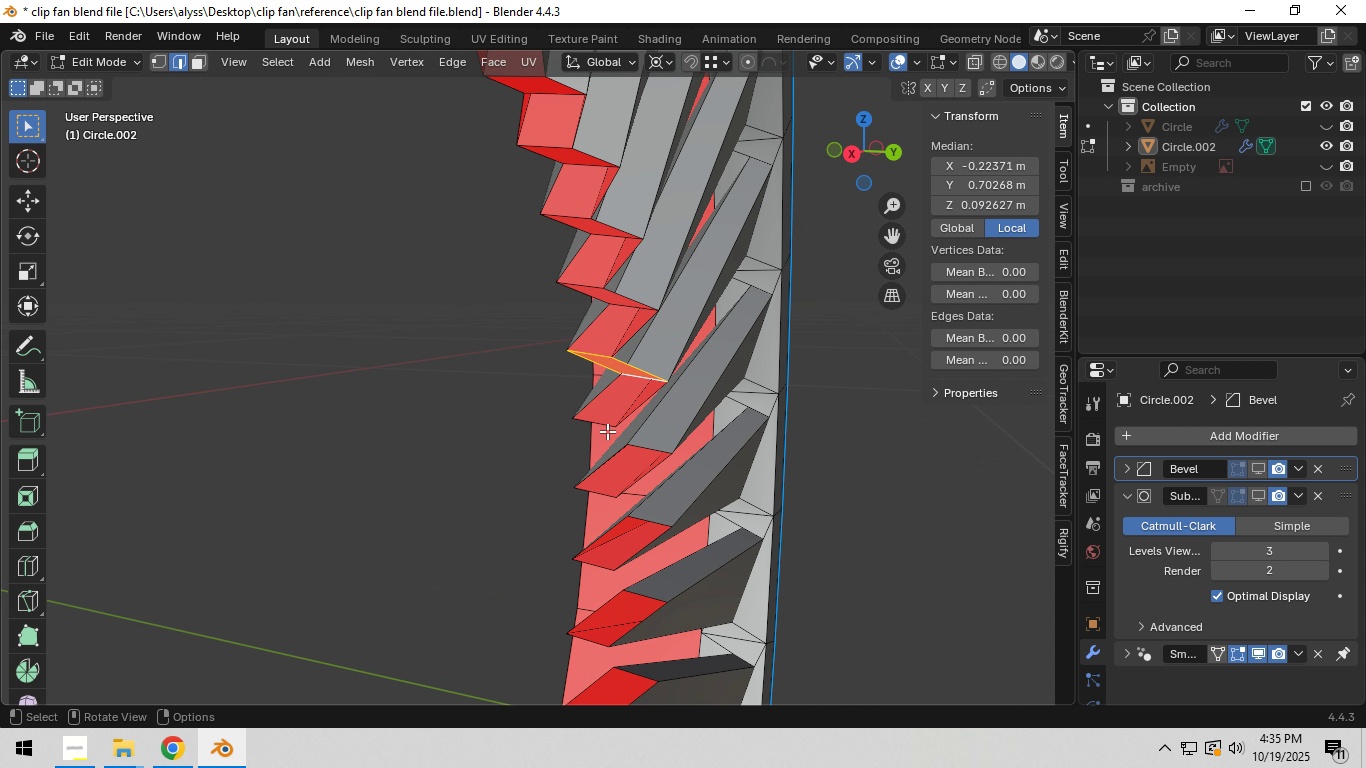 
left_click([603, 423])
 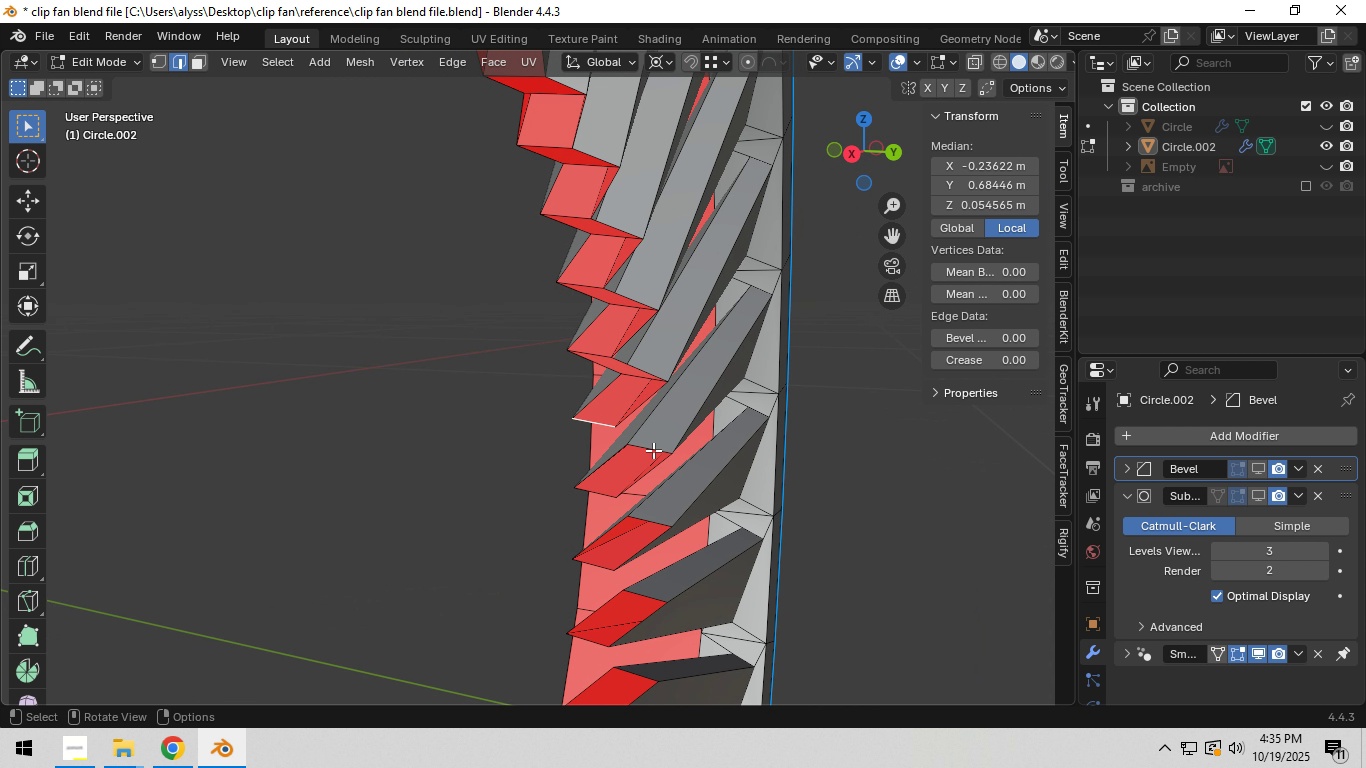 
hold_key(key=ShiftLeft, duration=0.5)
left_click([657, 450])
 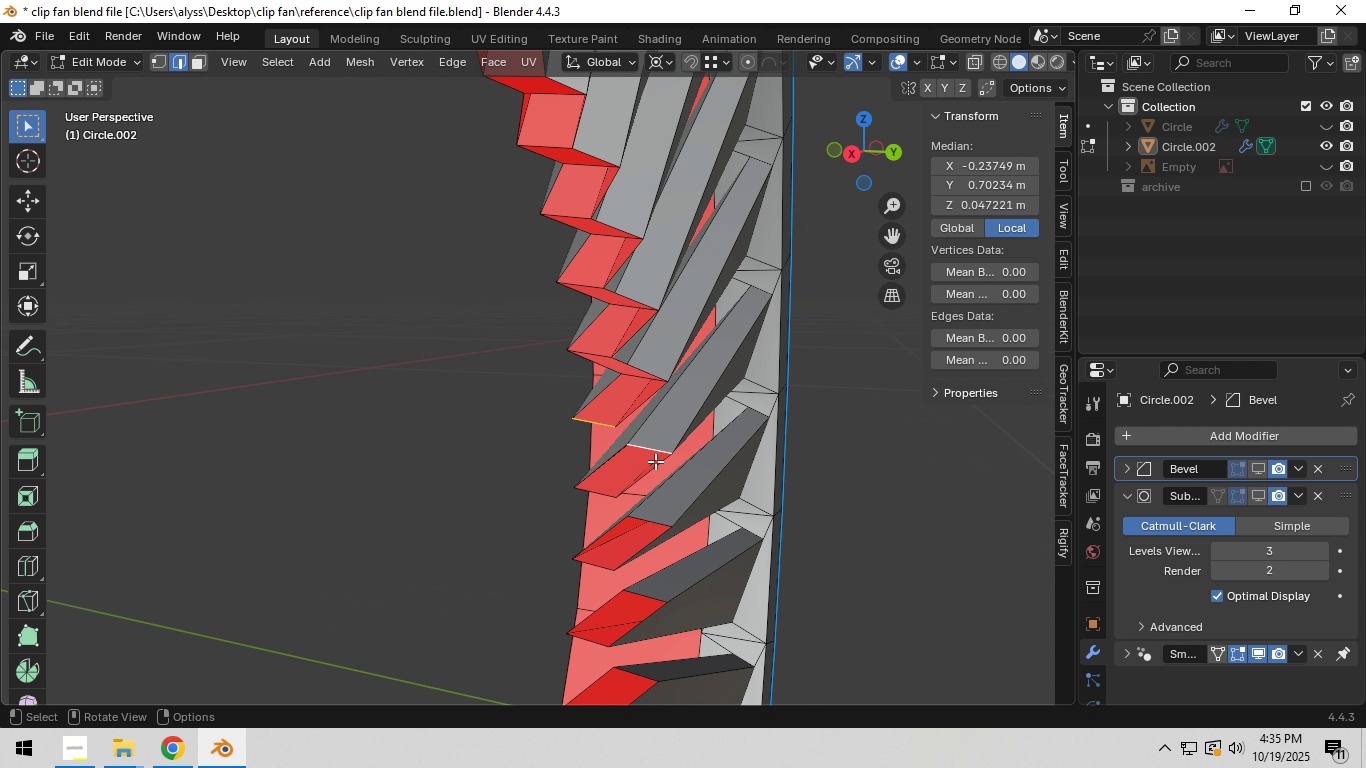 
key(F)
 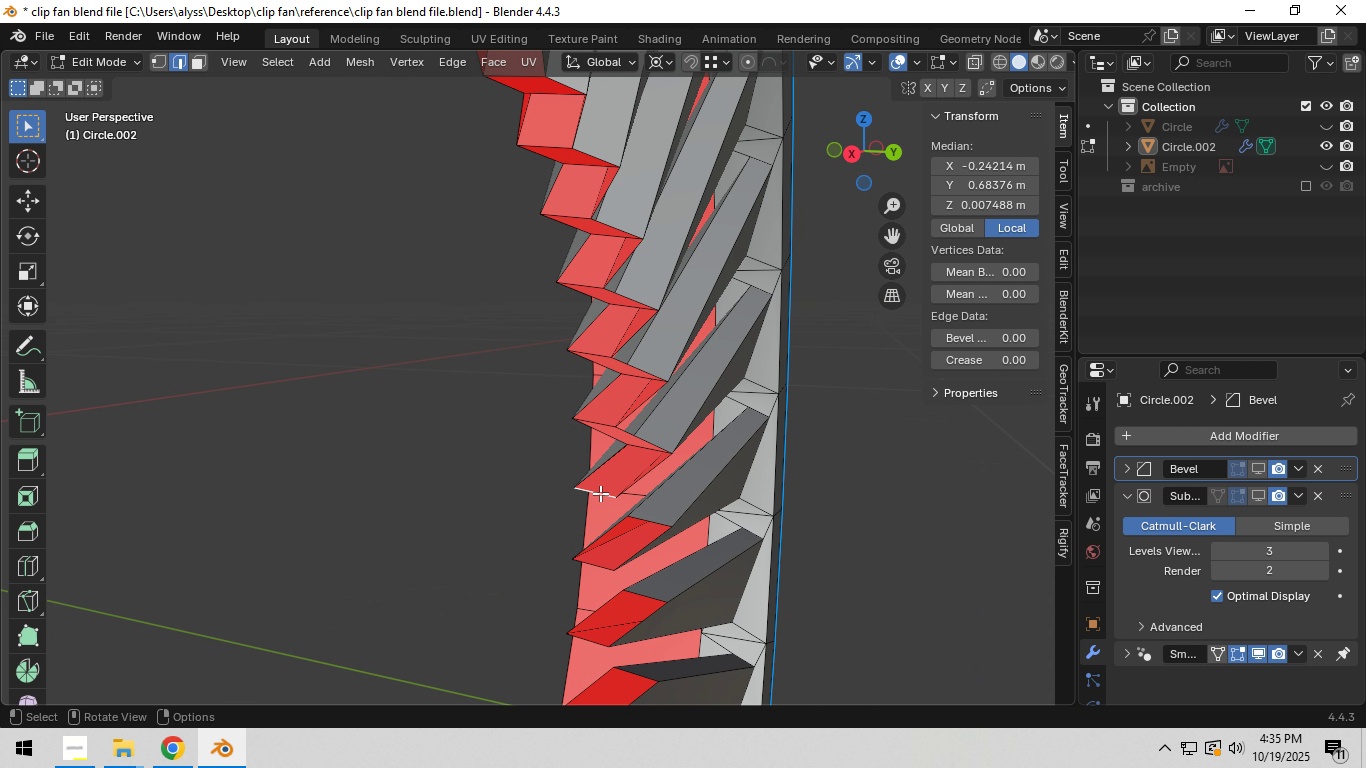 
left_click([600, 493])
 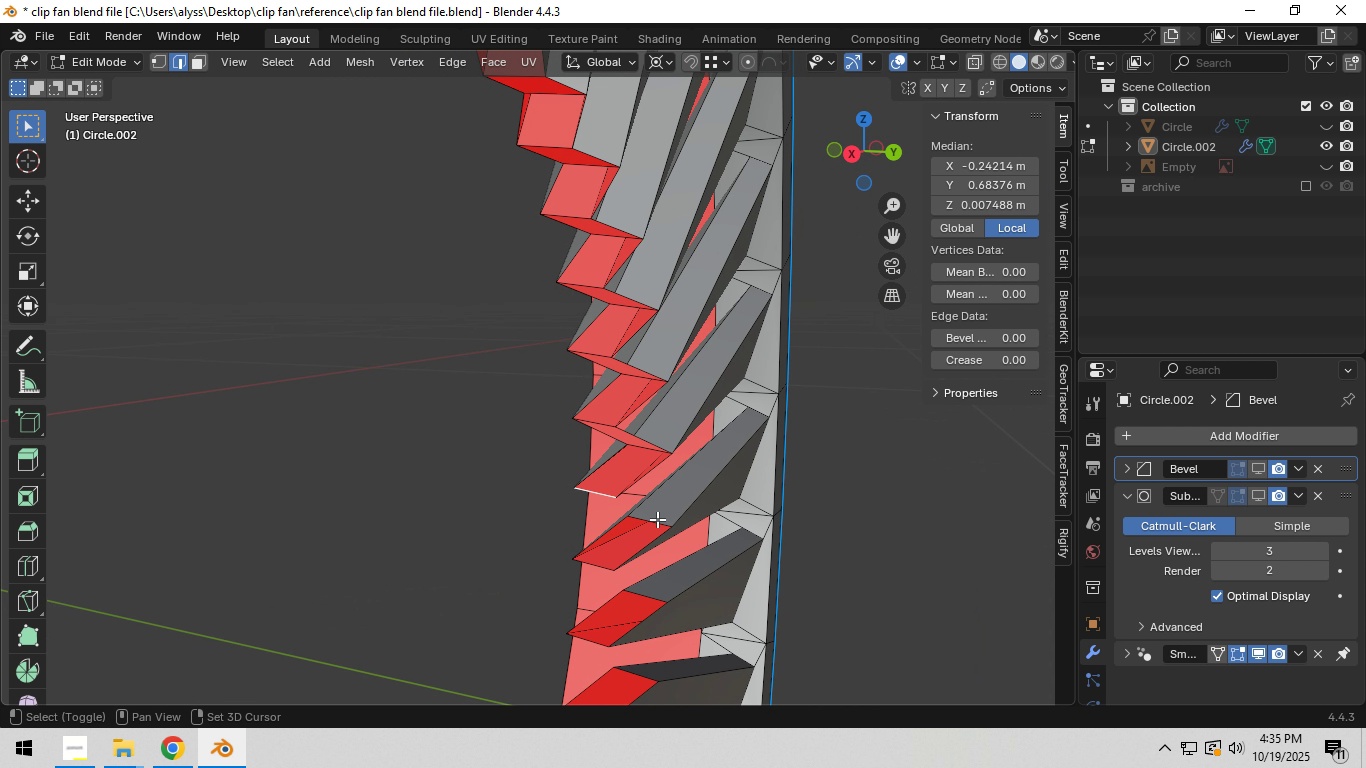 
hold_key(key=ShiftLeft, duration=0.38)
left_click([657, 519])
 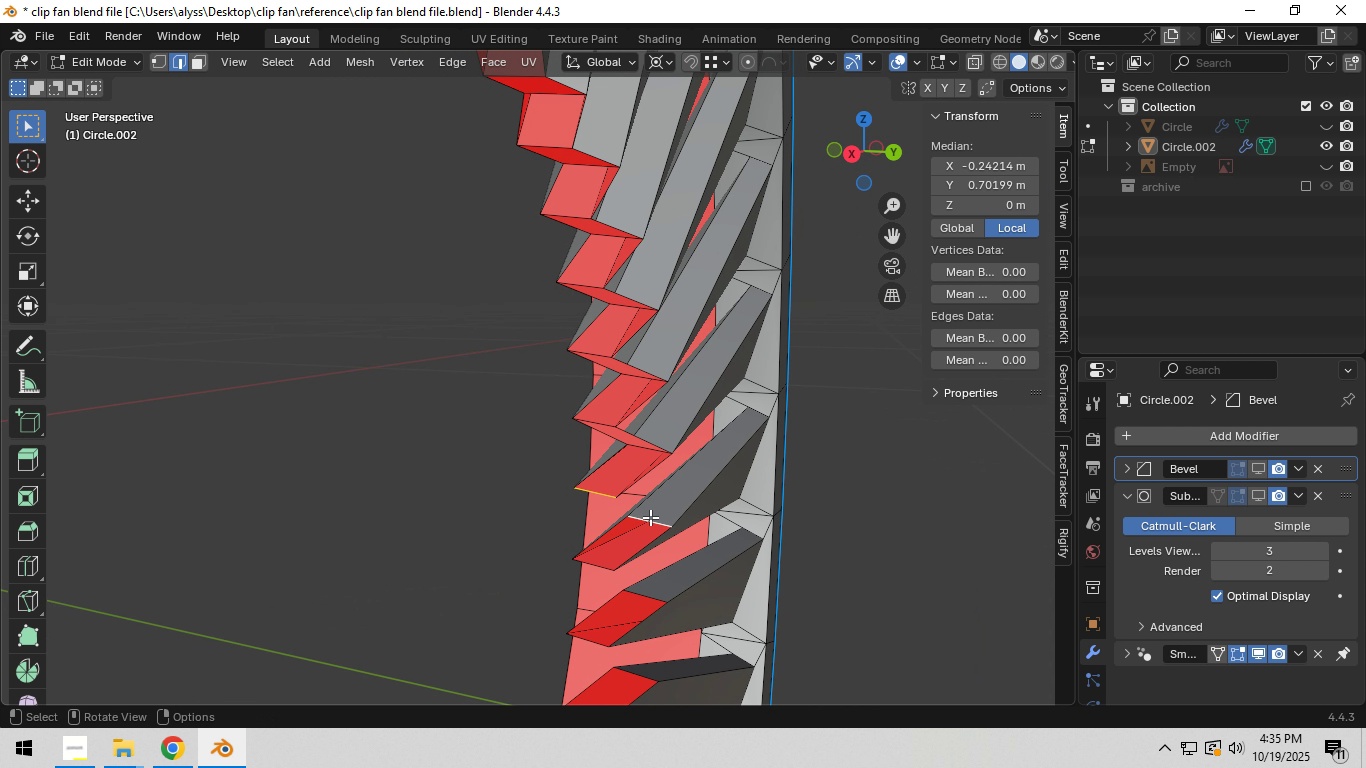 
key(F)
 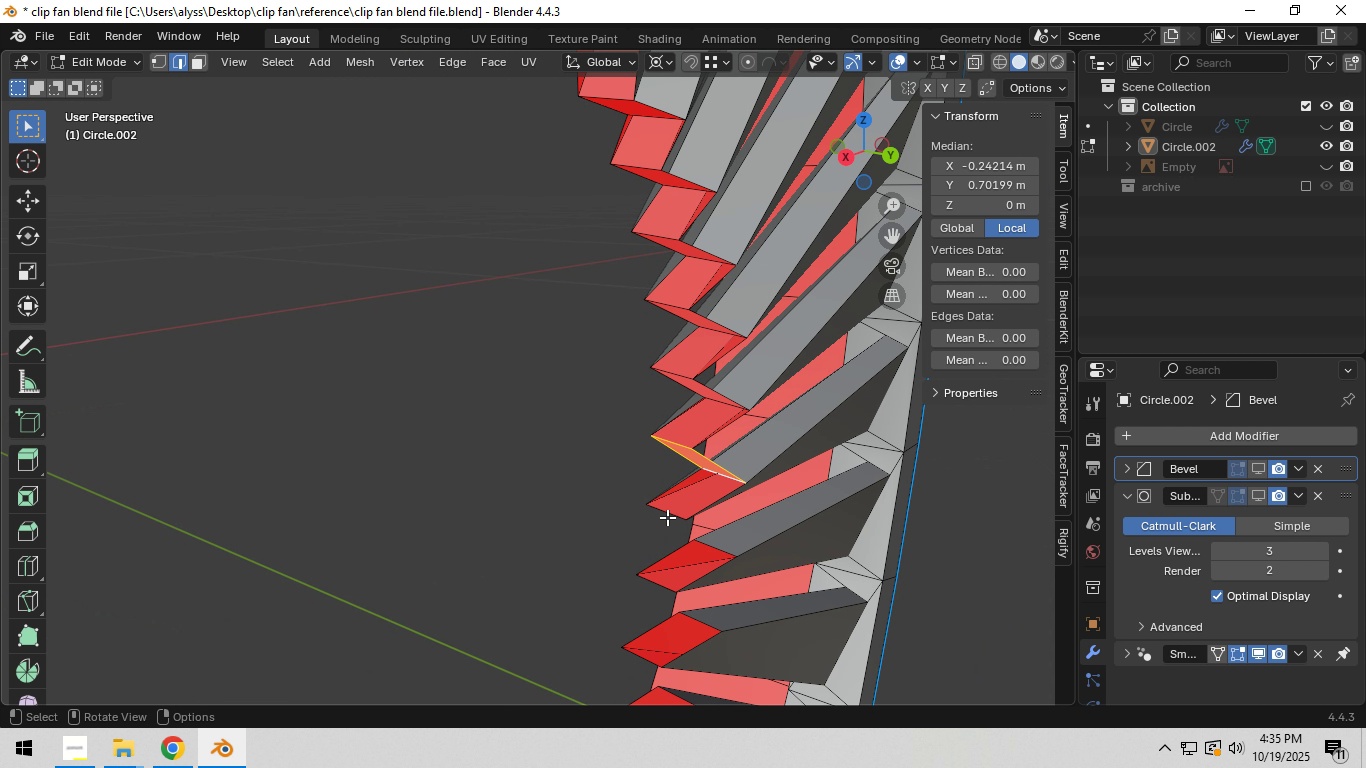 
left_click([673, 513])
 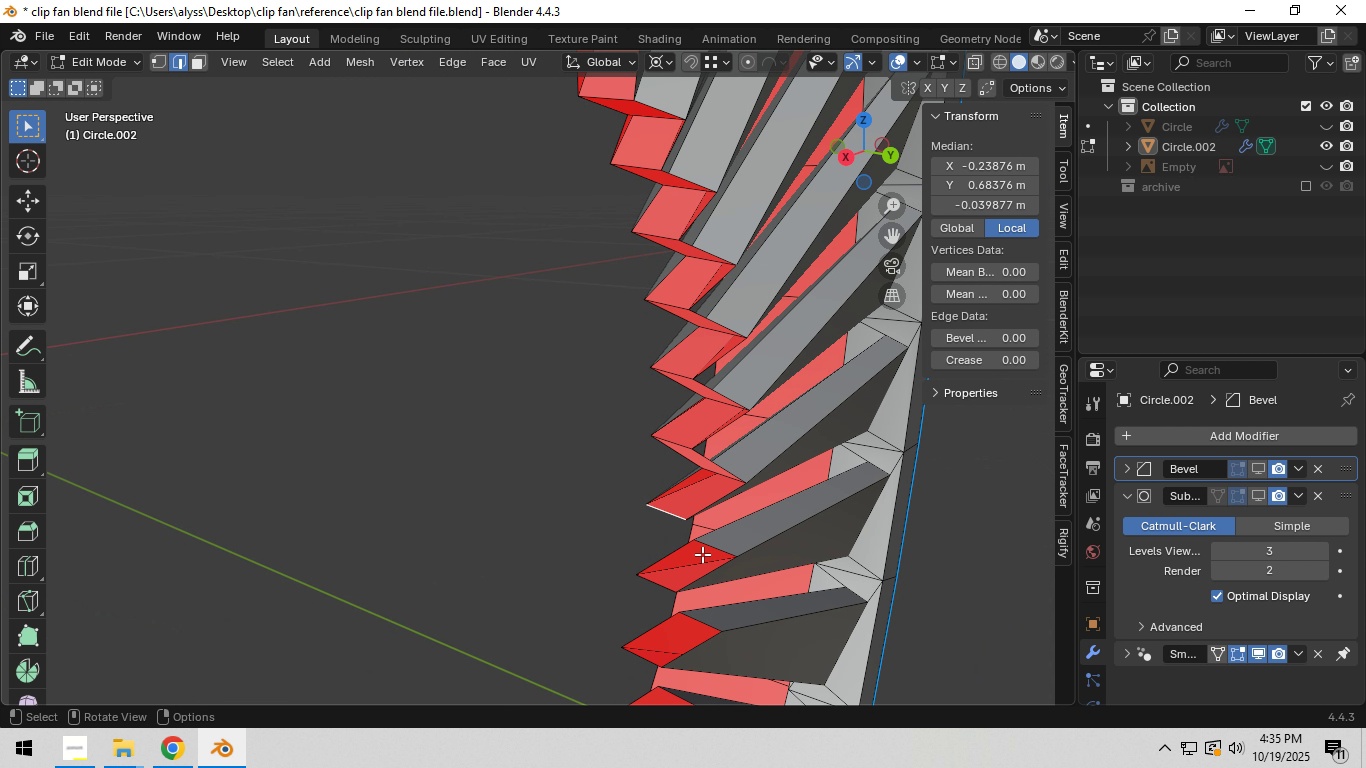 
hold_key(key=ShiftLeft, duration=0.48)
left_click([711, 545])
 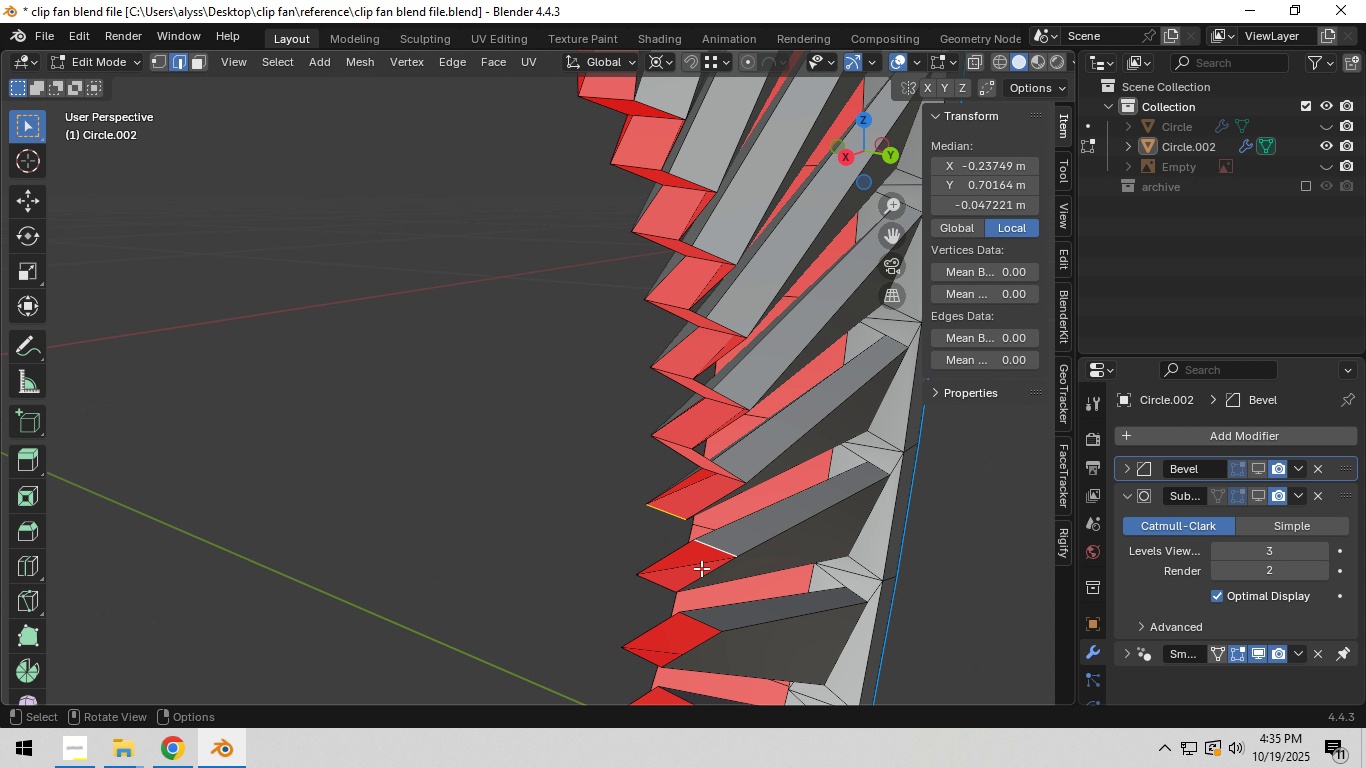 
key(F)
 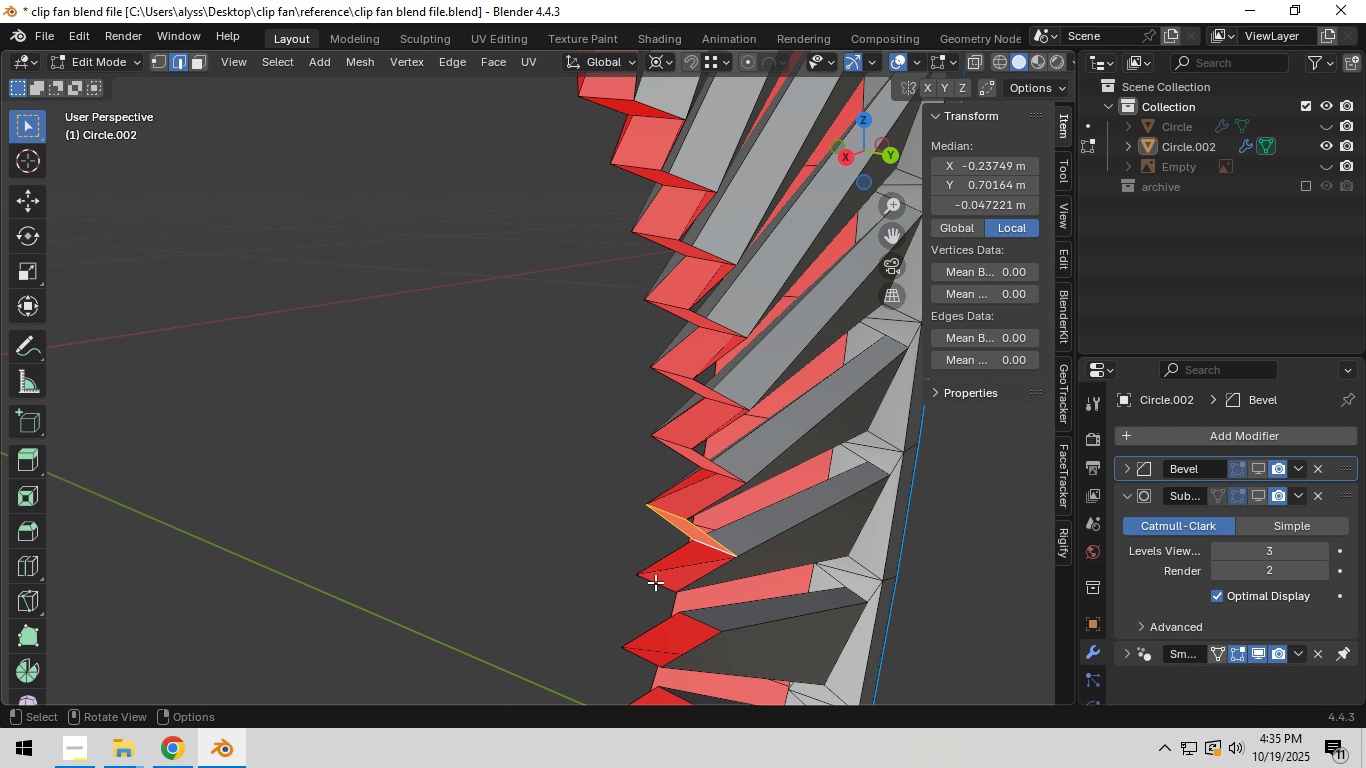 
left_click([655, 582])
 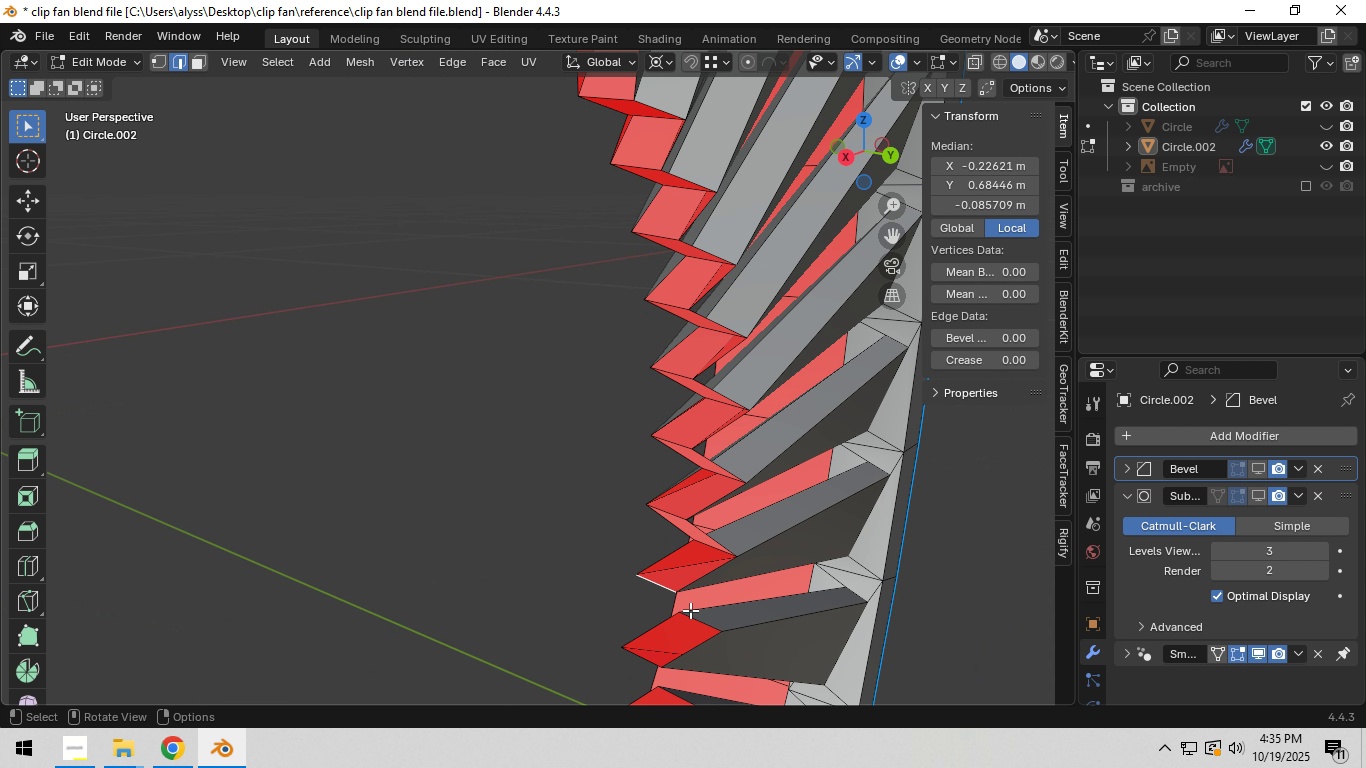 
hold_key(key=ShiftLeft, duration=0.51)
left_click([706, 618])
 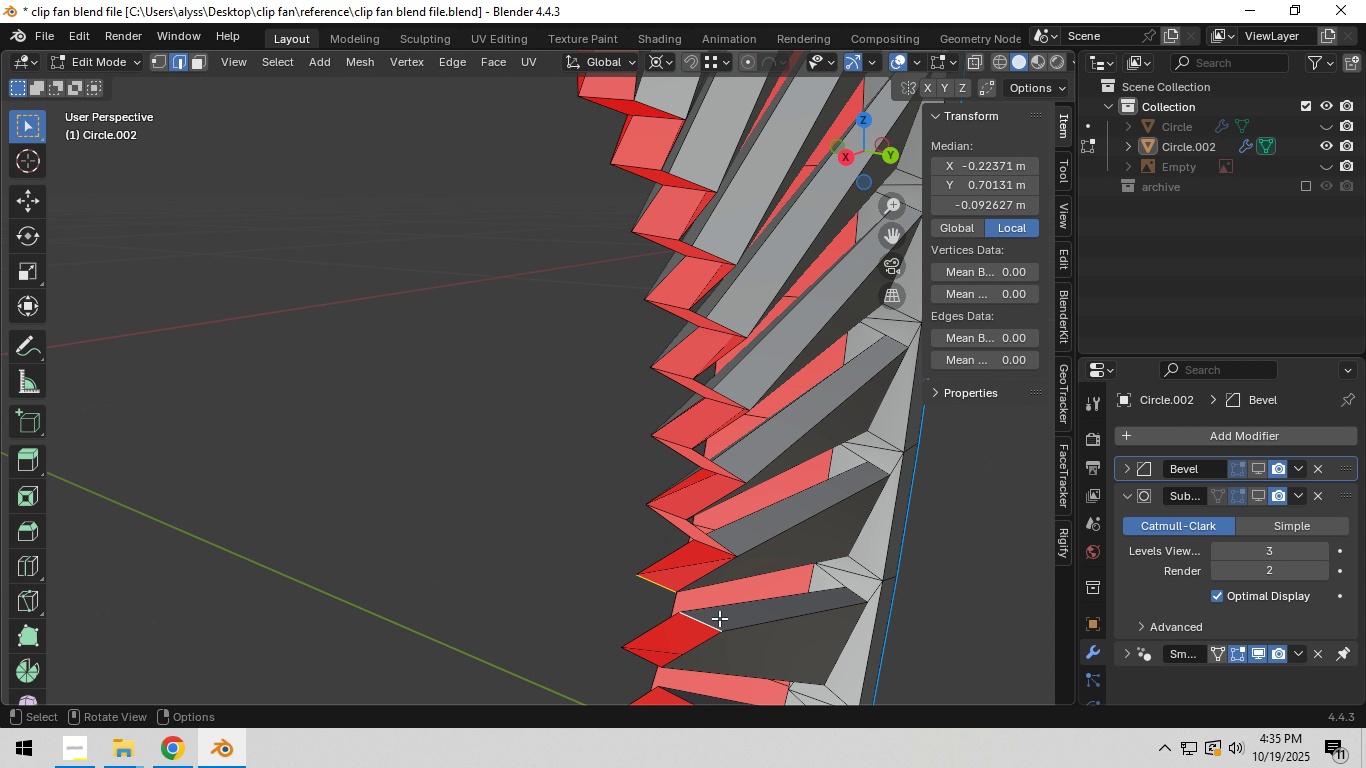 
key(F)
 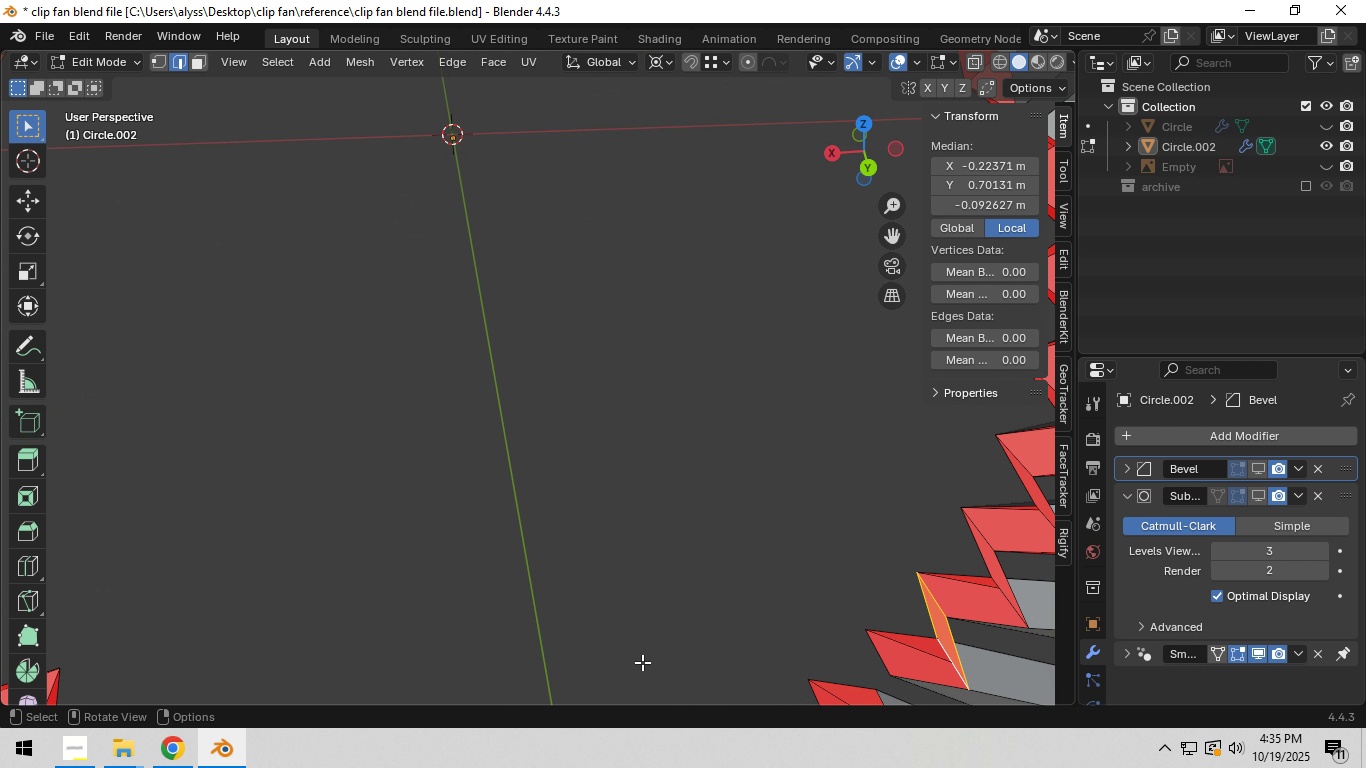 
scroll: coordinate [688, 639], scroll_direction: down, amount: 8.0
 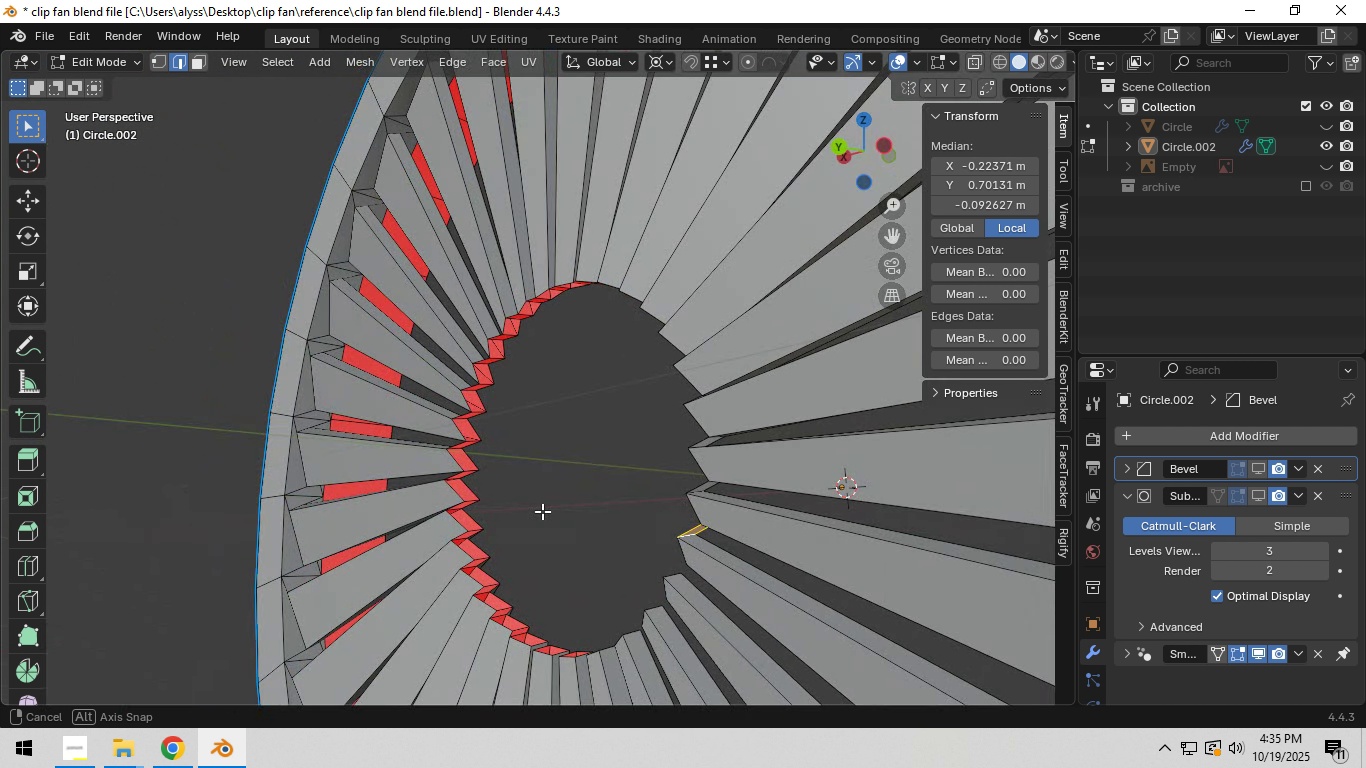 
hold_key(key=ShiftLeft, duration=0.52)
 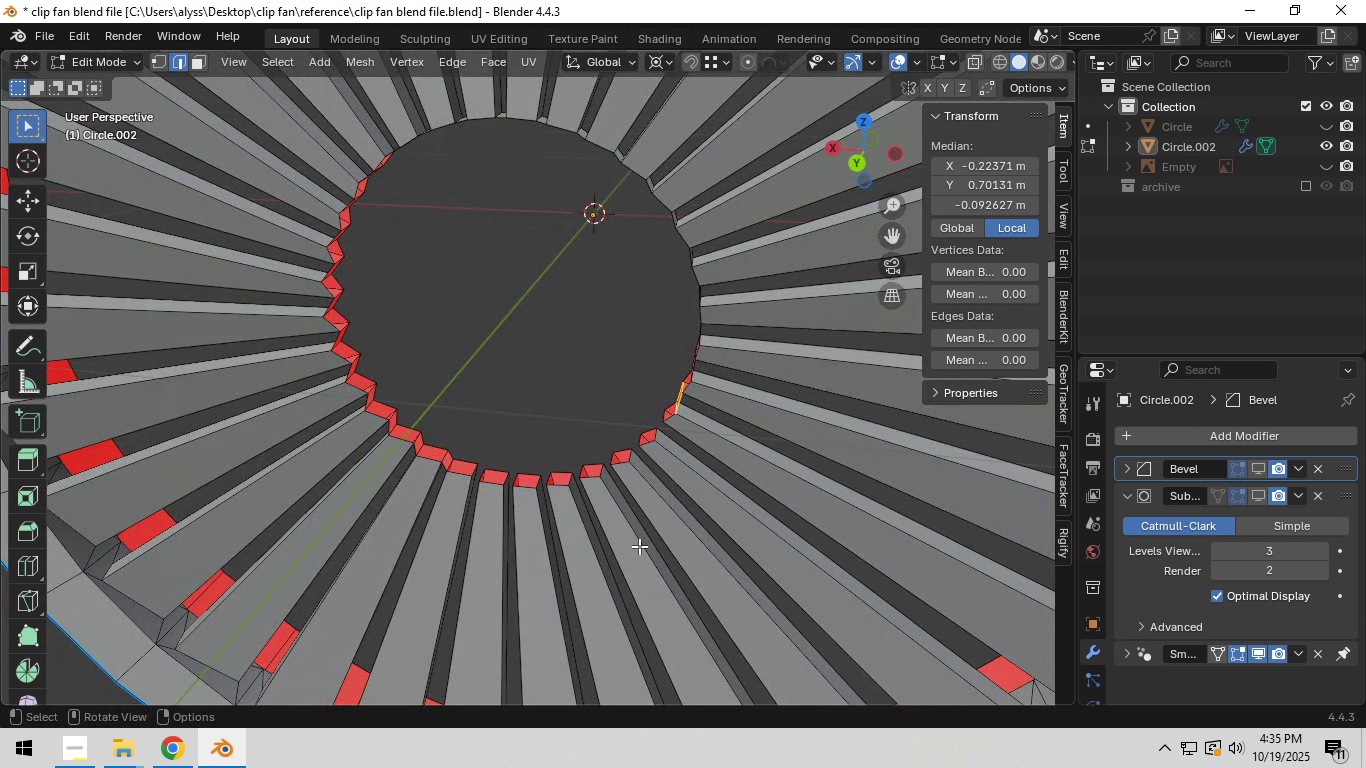 
scroll: coordinate [639, 547], scroll_direction: up, amount: 4.0
 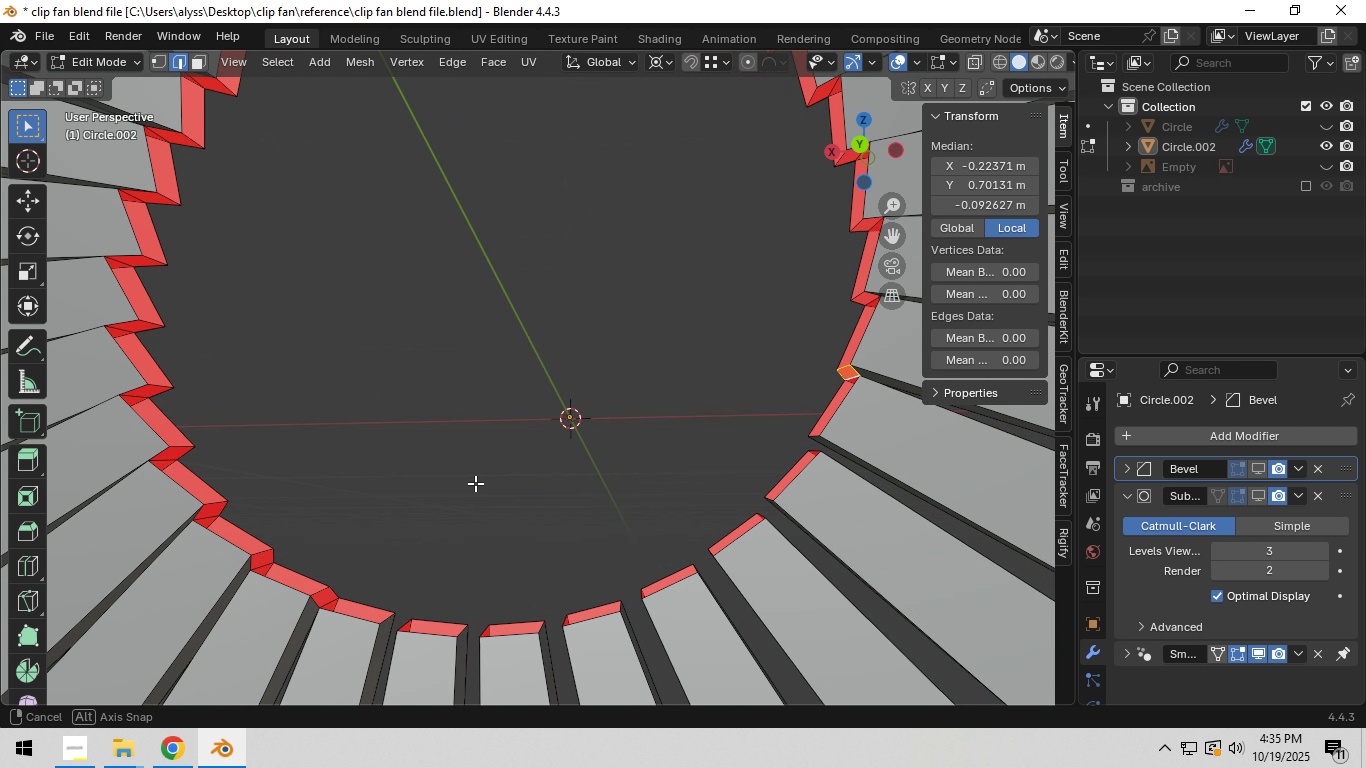 
wait(8.12)
 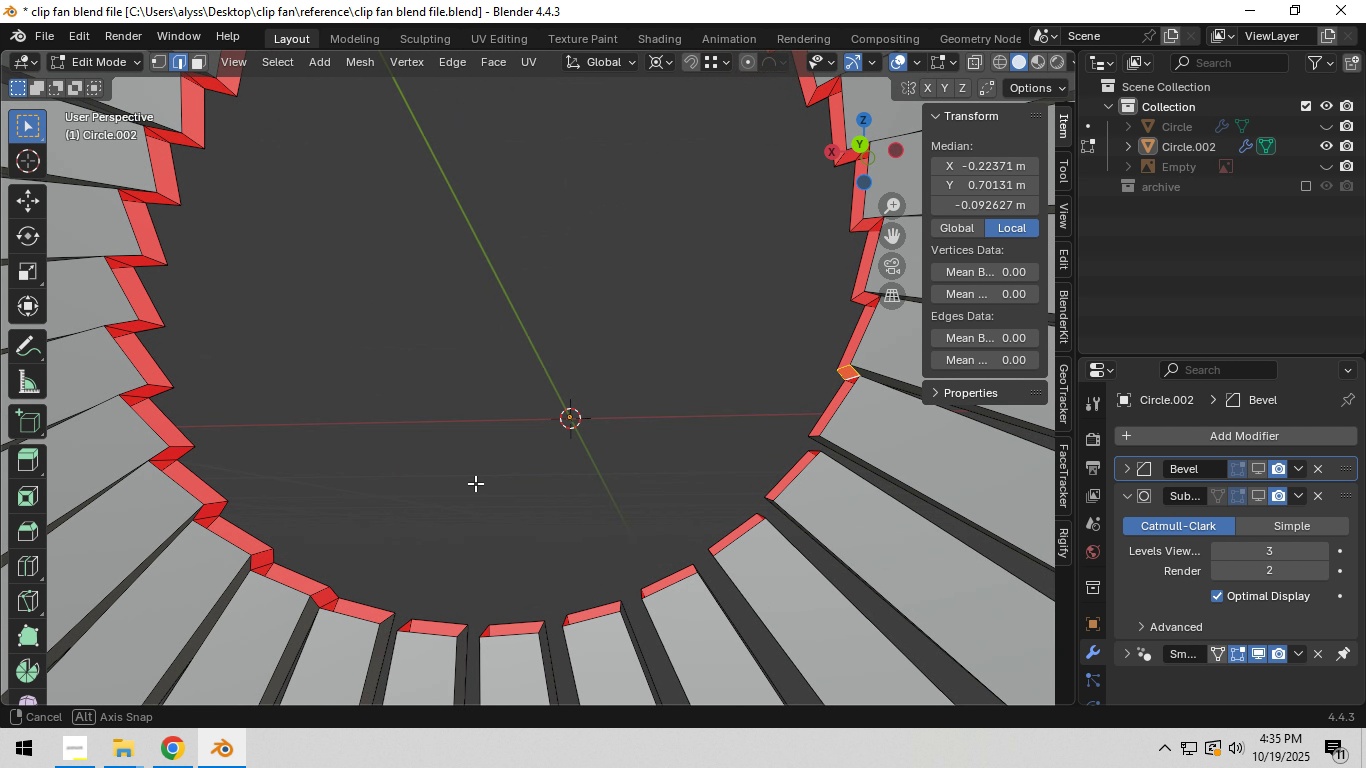 
scroll: coordinate [643, 569], scroll_direction: up, amount: 4.0
 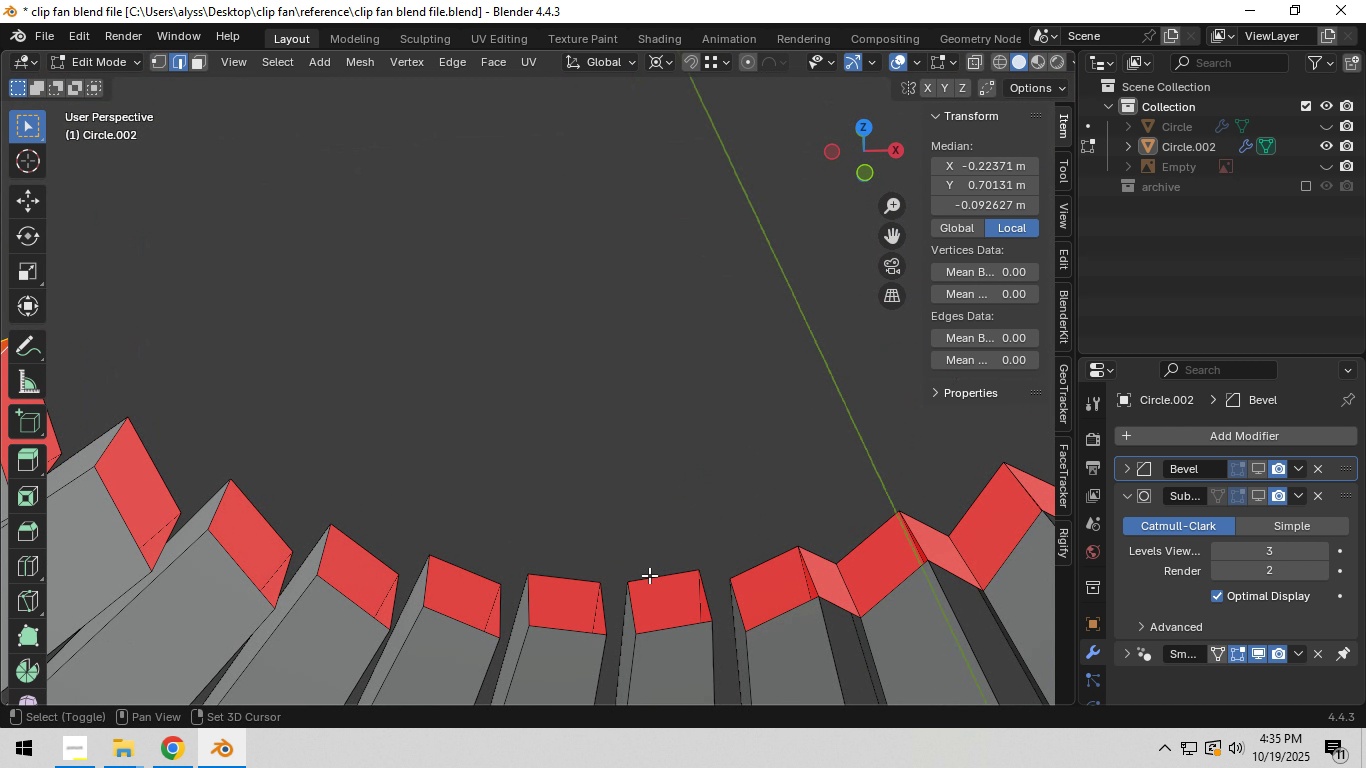 
hold_key(key=ShiftLeft, duration=0.39)
 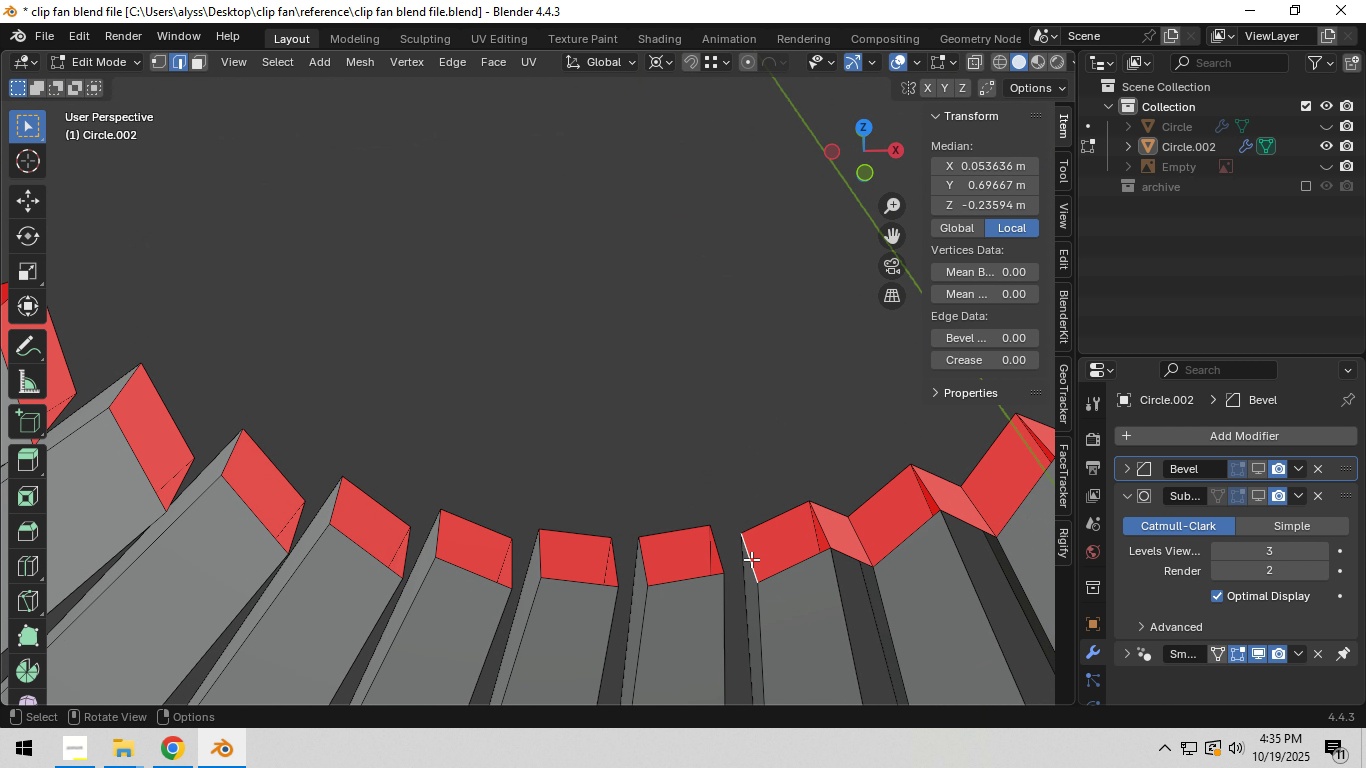 
left_click([751, 559])
 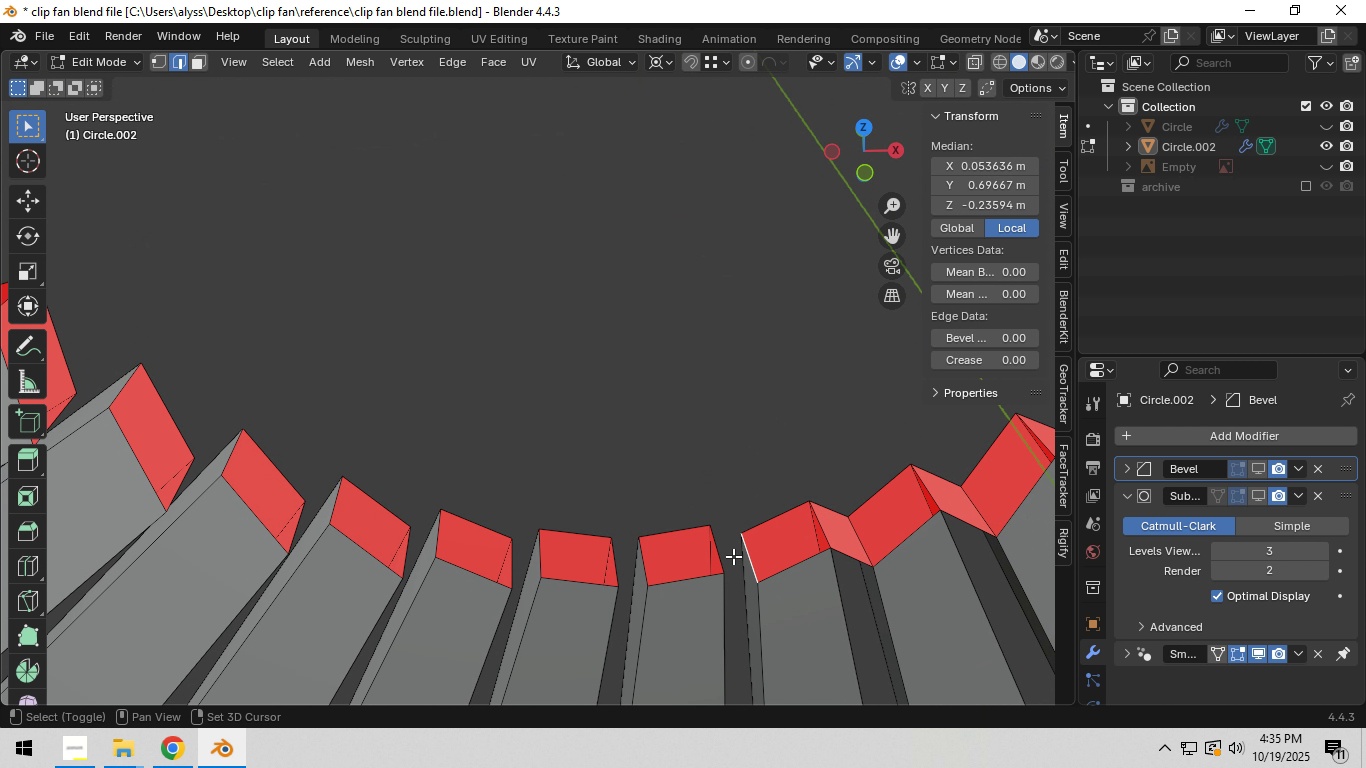 
hold_key(key=ShiftLeft, duration=0.63)
left_click([716, 552])
 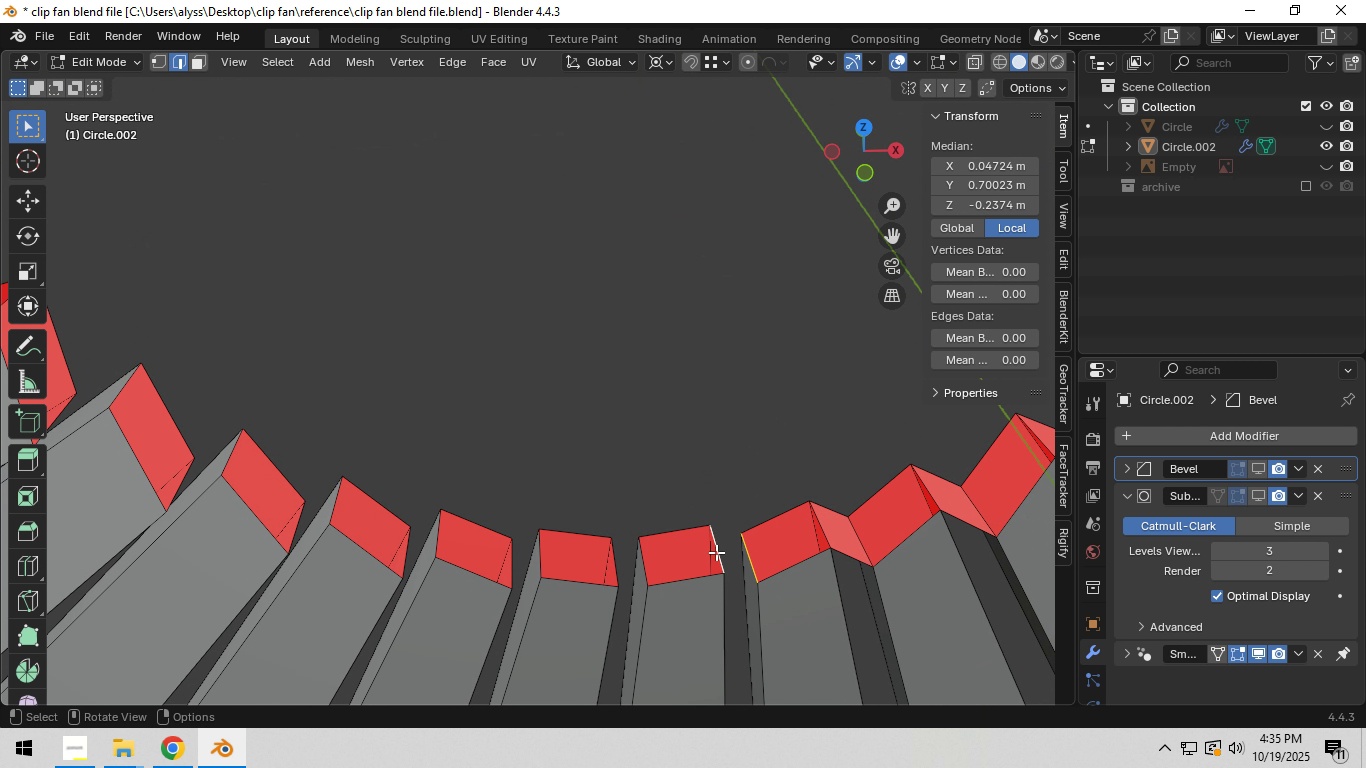 
hold_key(key=ShiftLeft, duration=1.52)
 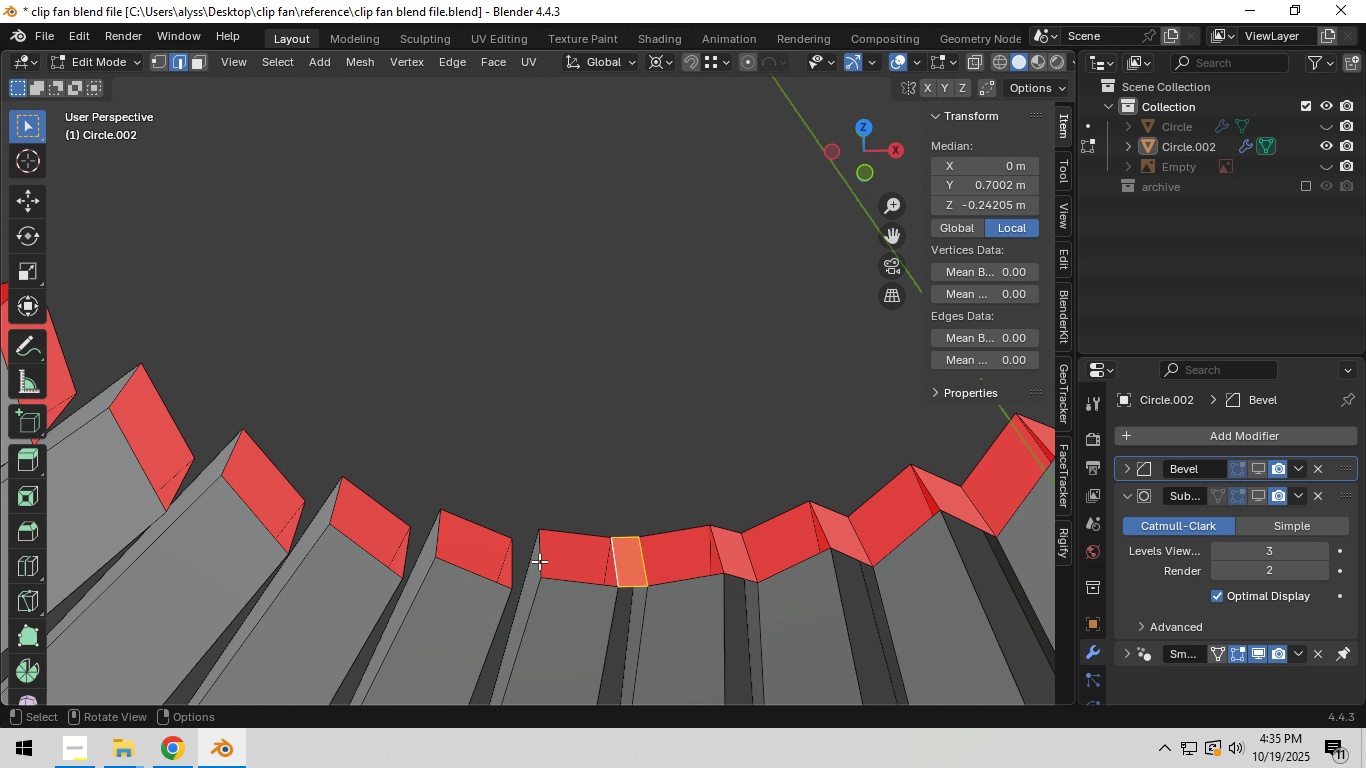 
key(F)
 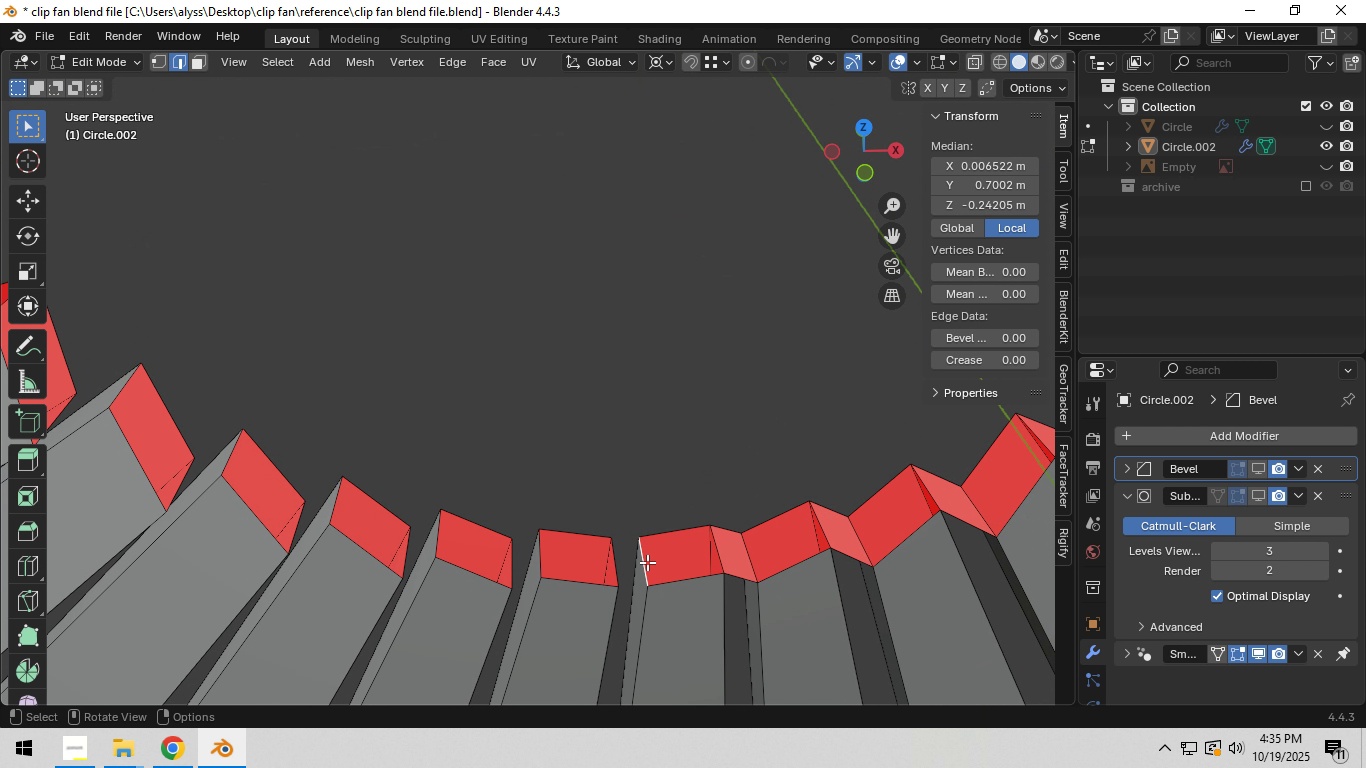 
left_click([647, 562])
 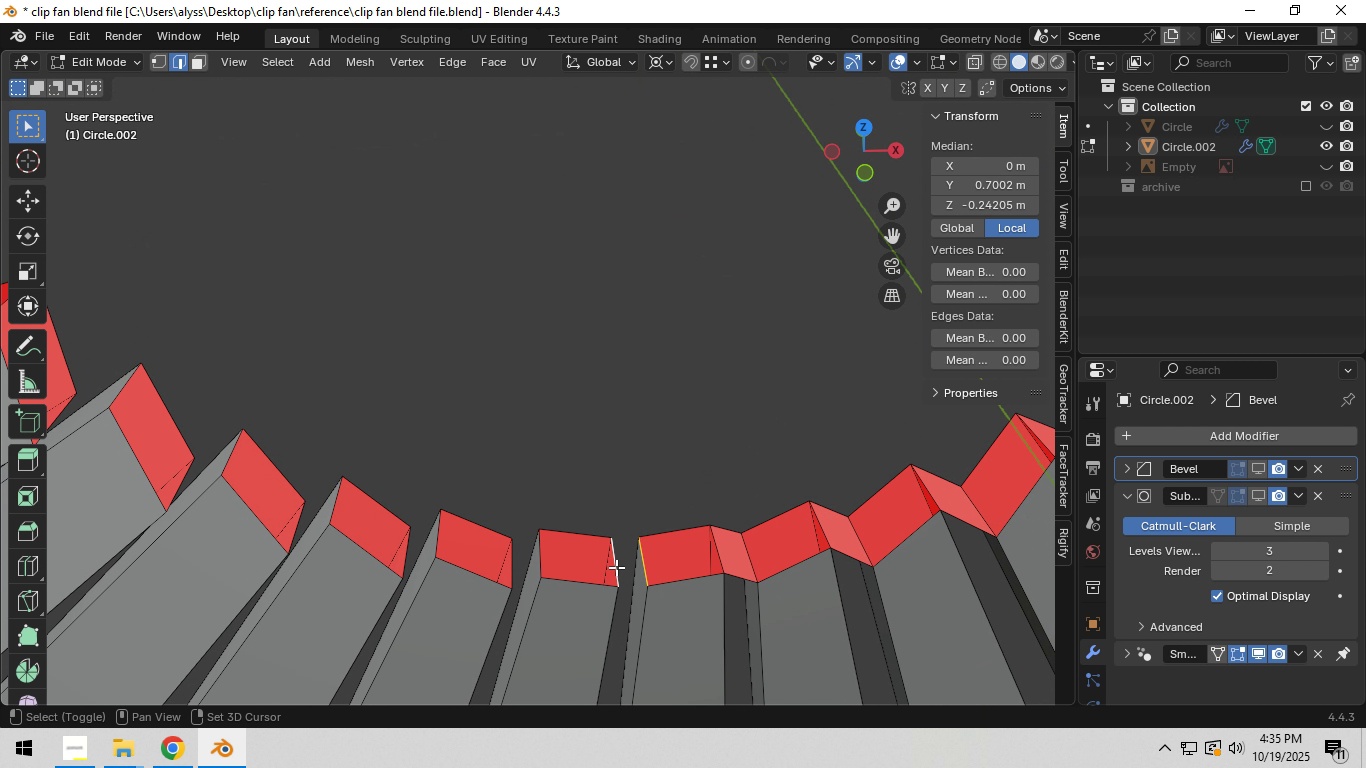 
left_click([615, 567])
 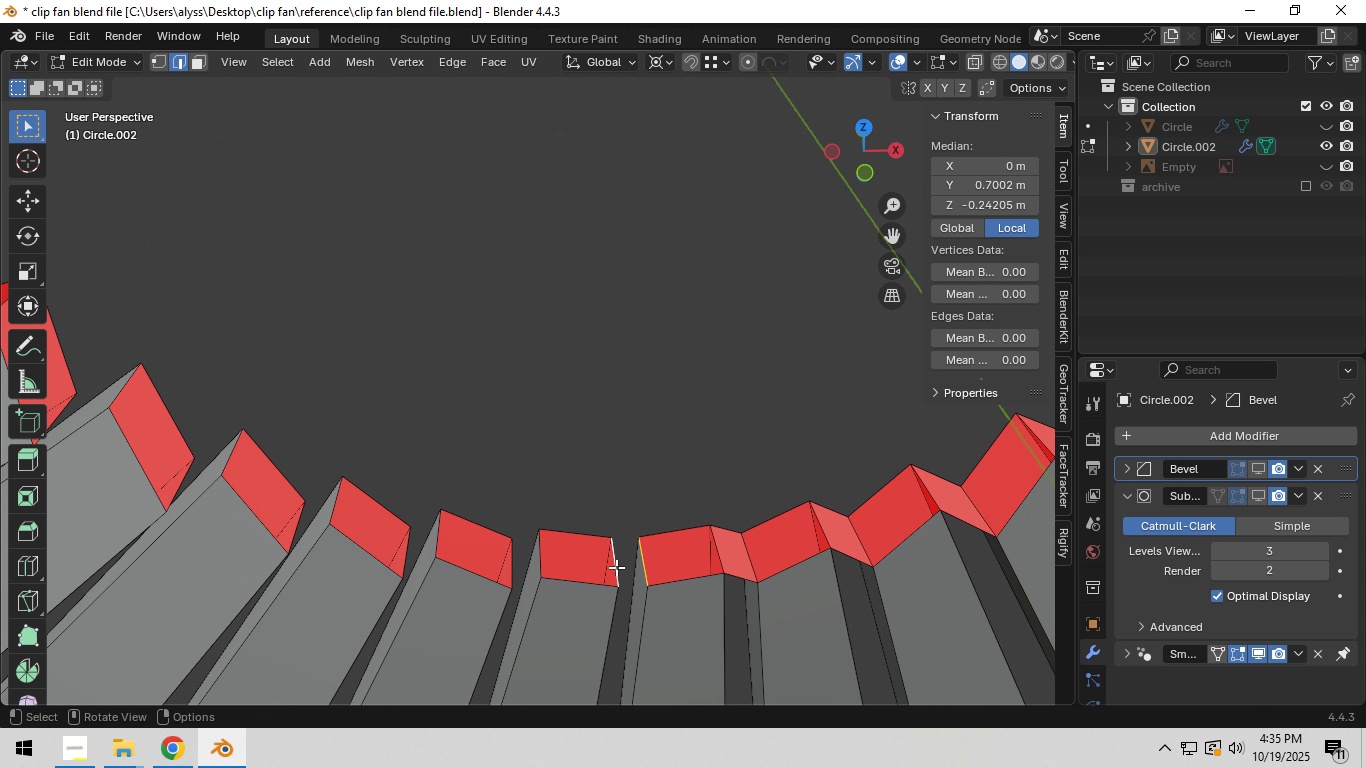 
key(F)
 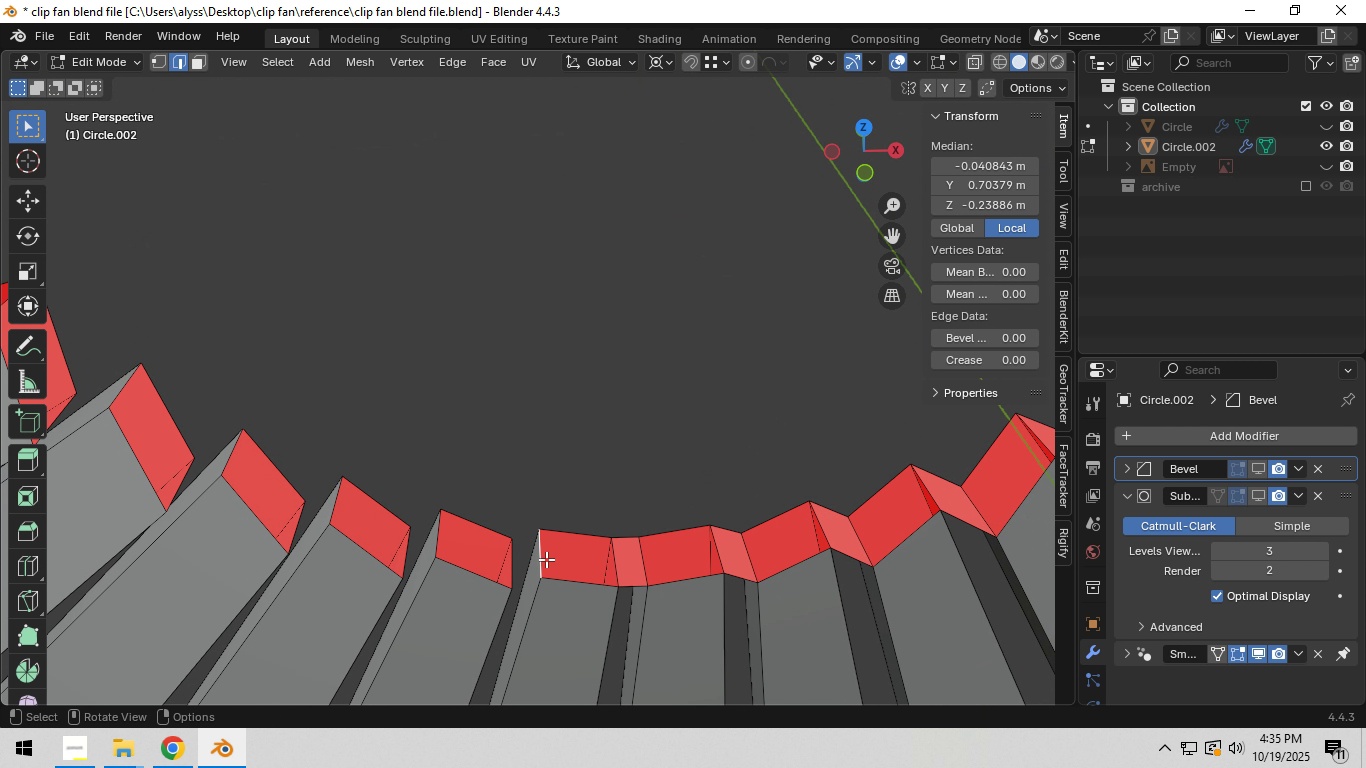 
left_click([546, 559])
 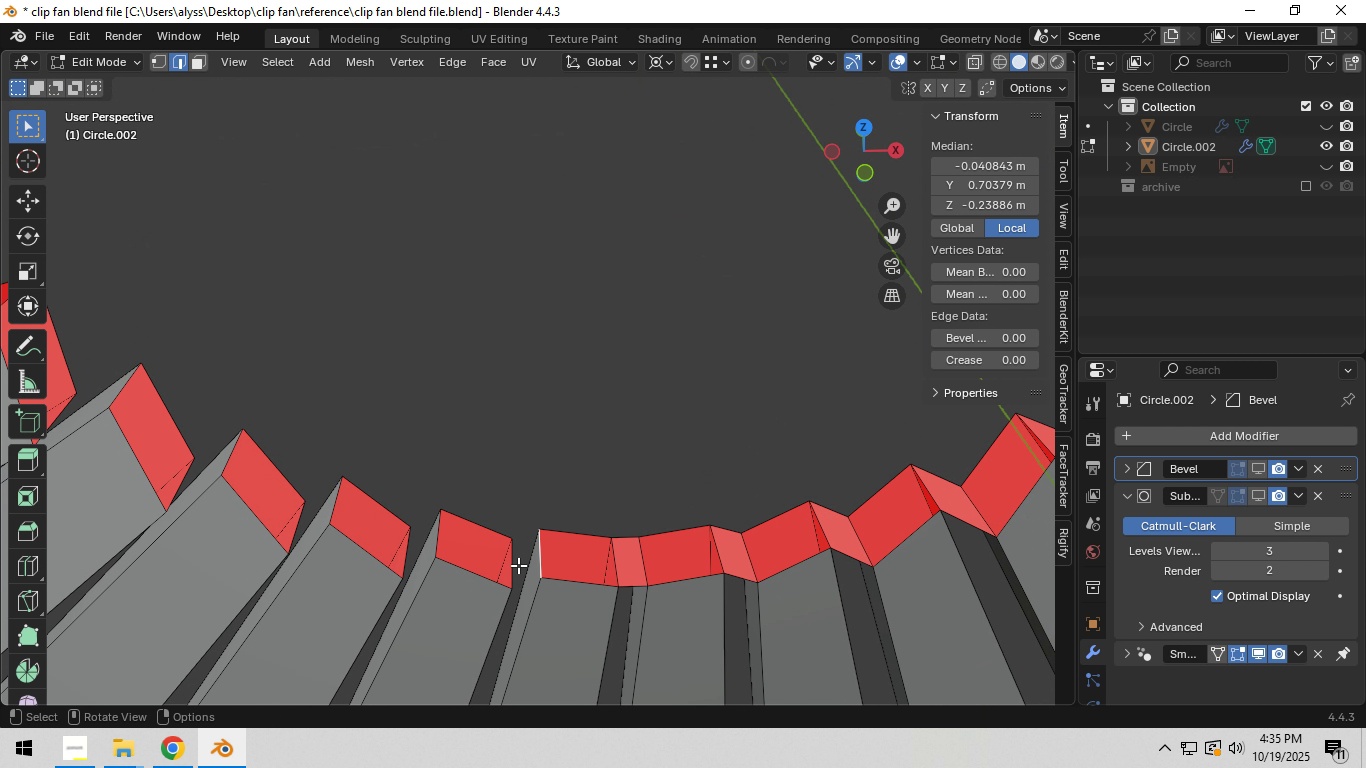 
hold_key(key=ShiftLeft, duration=0.5)
left_click([512, 566])
 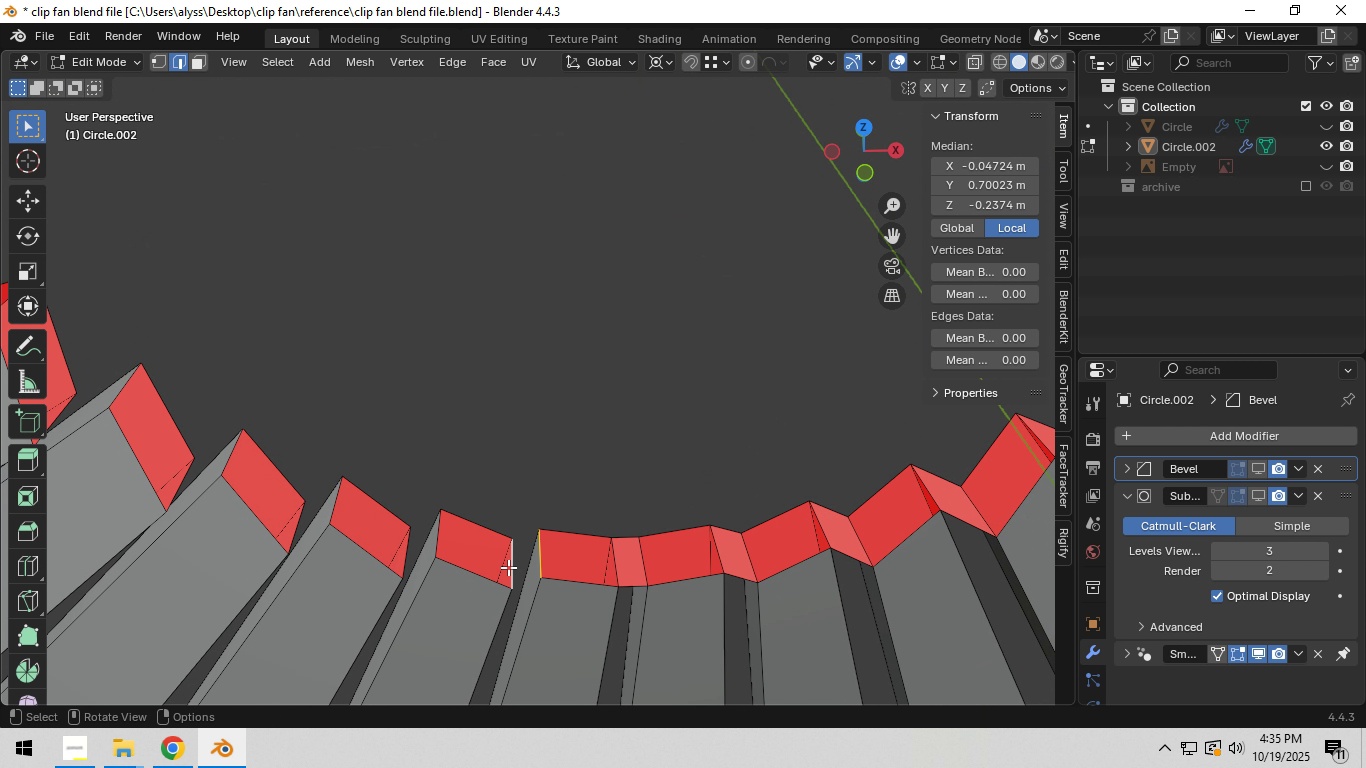 
key(F)
 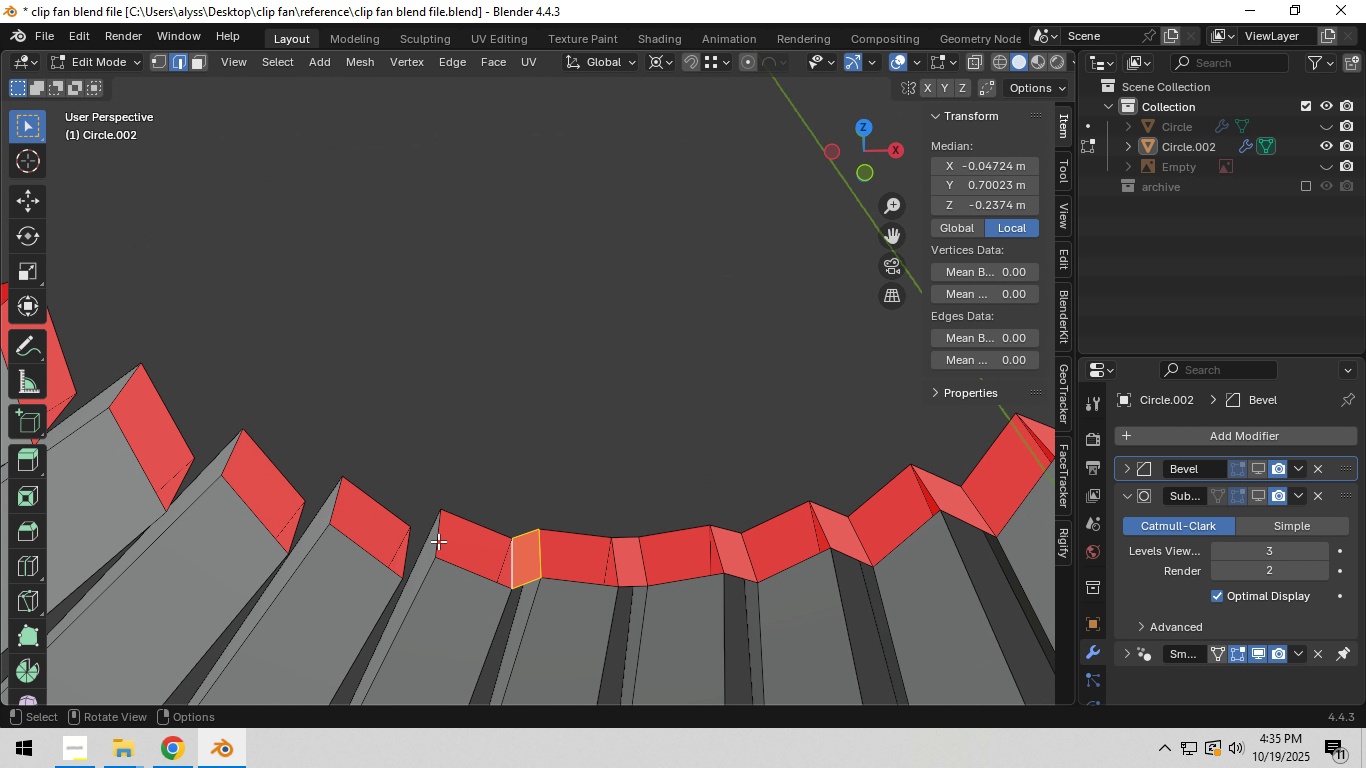 
left_click([438, 541])
 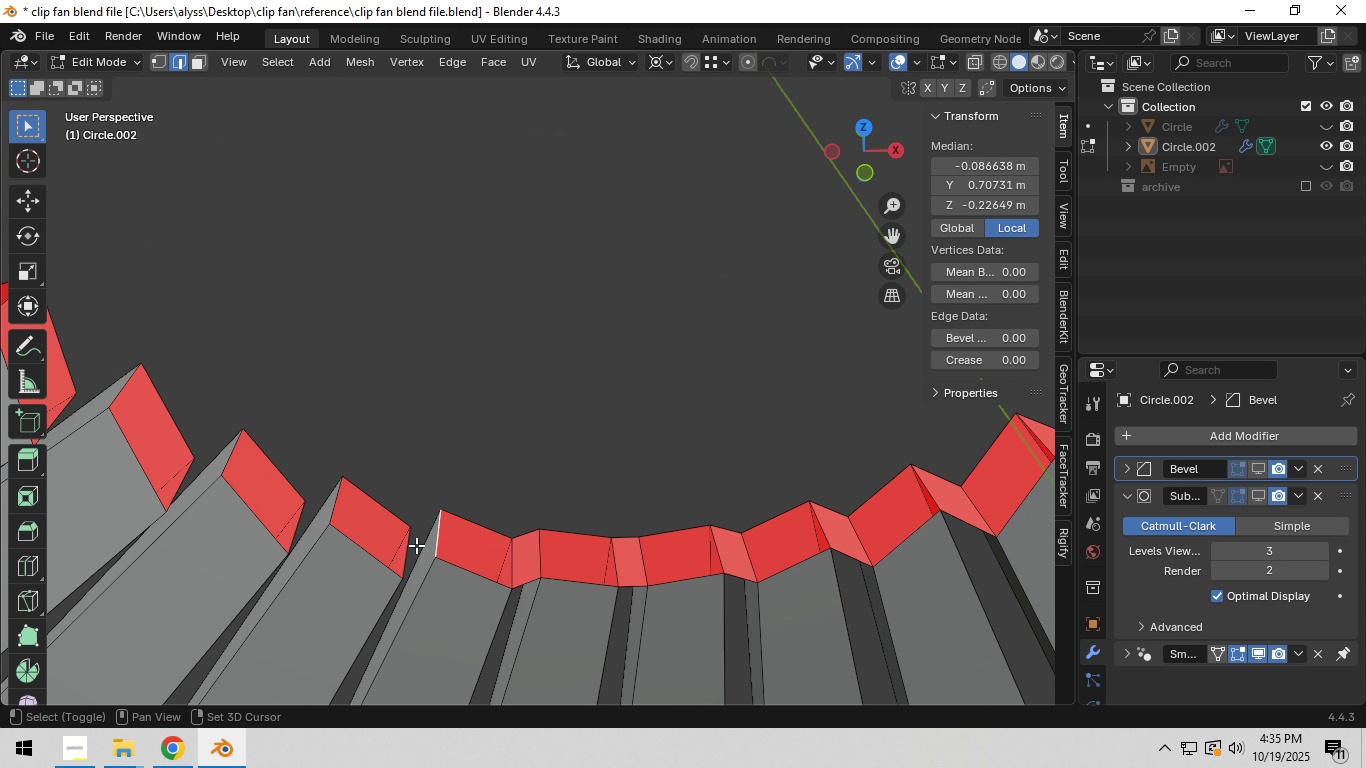 
hold_key(key=ShiftLeft, duration=0.47)
left_click([406, 555])
 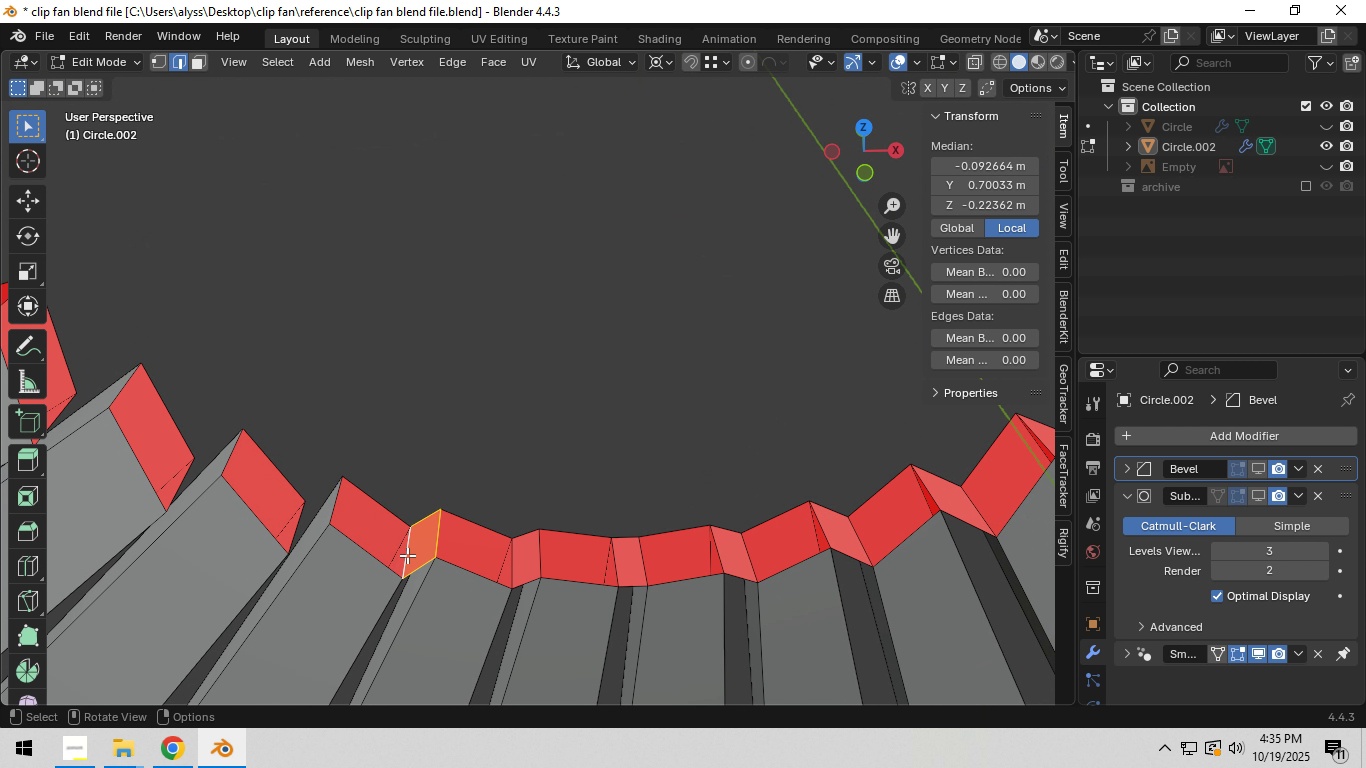 
key(F)
 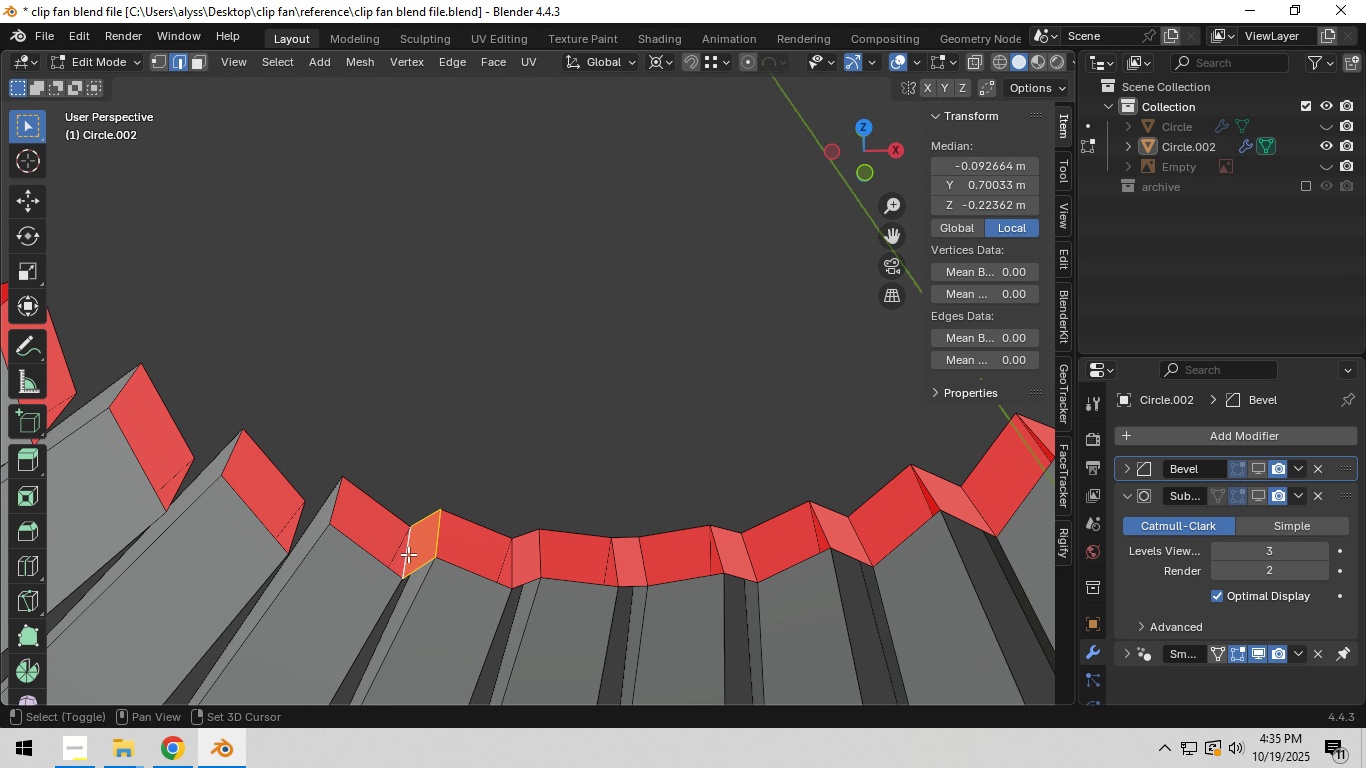 
hold_key(key=ShiftLeft, duration=0.65)
 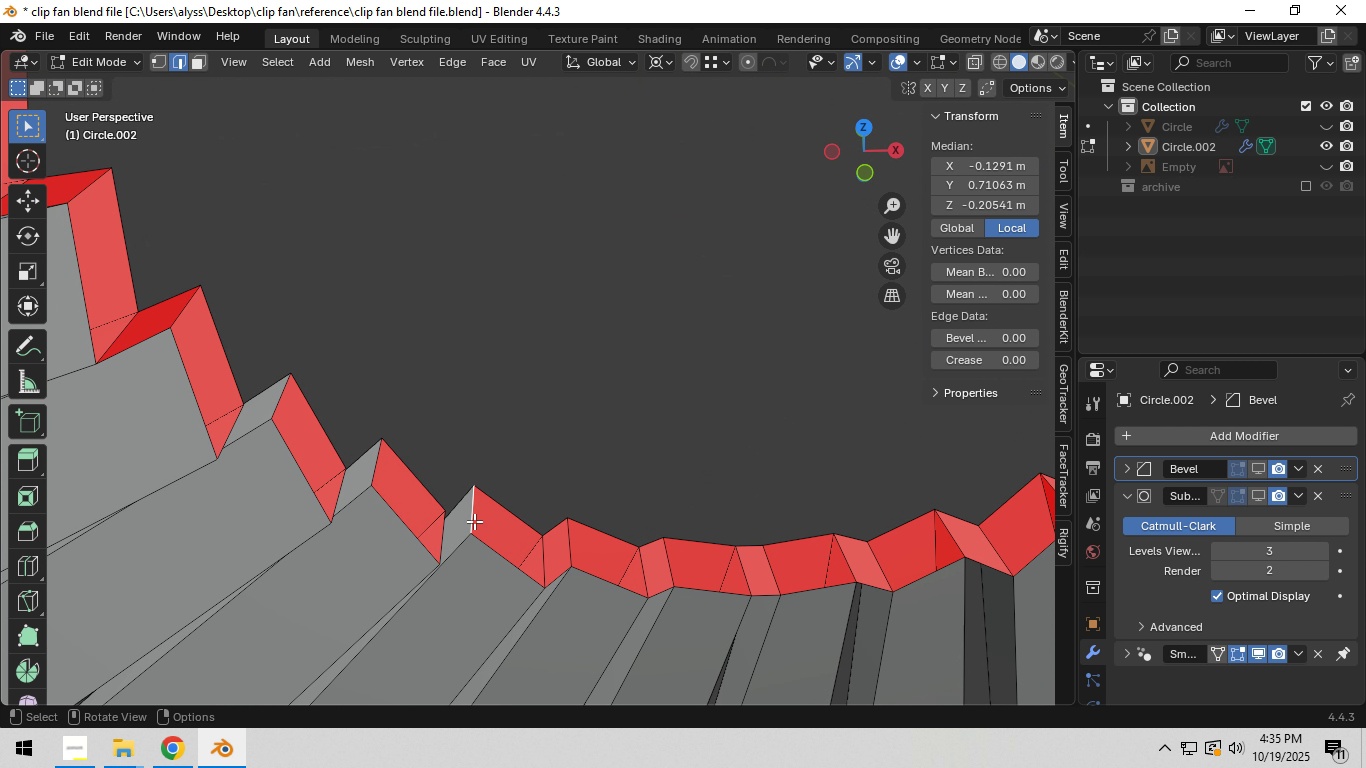 
left_click([473, 521])
 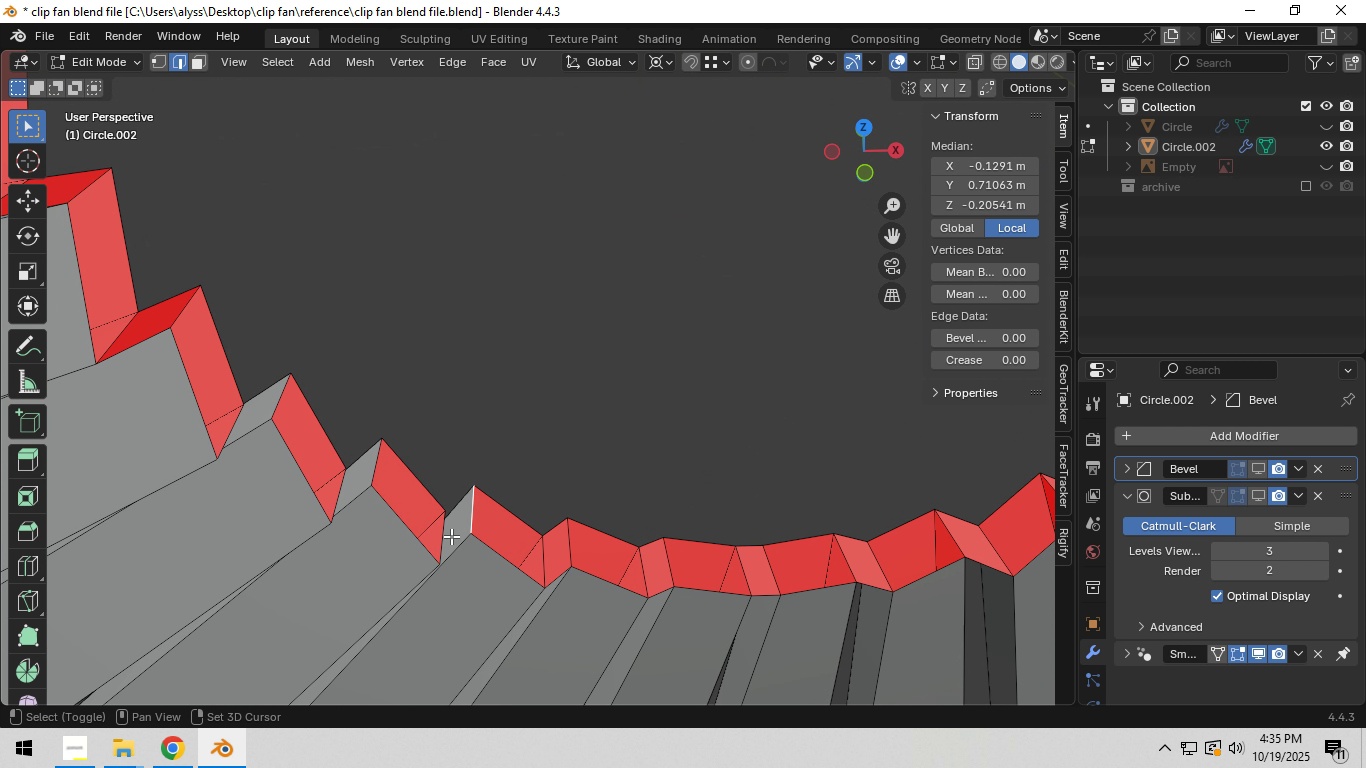 
hold_key(key=ShiftLeft, duration=0.49)
 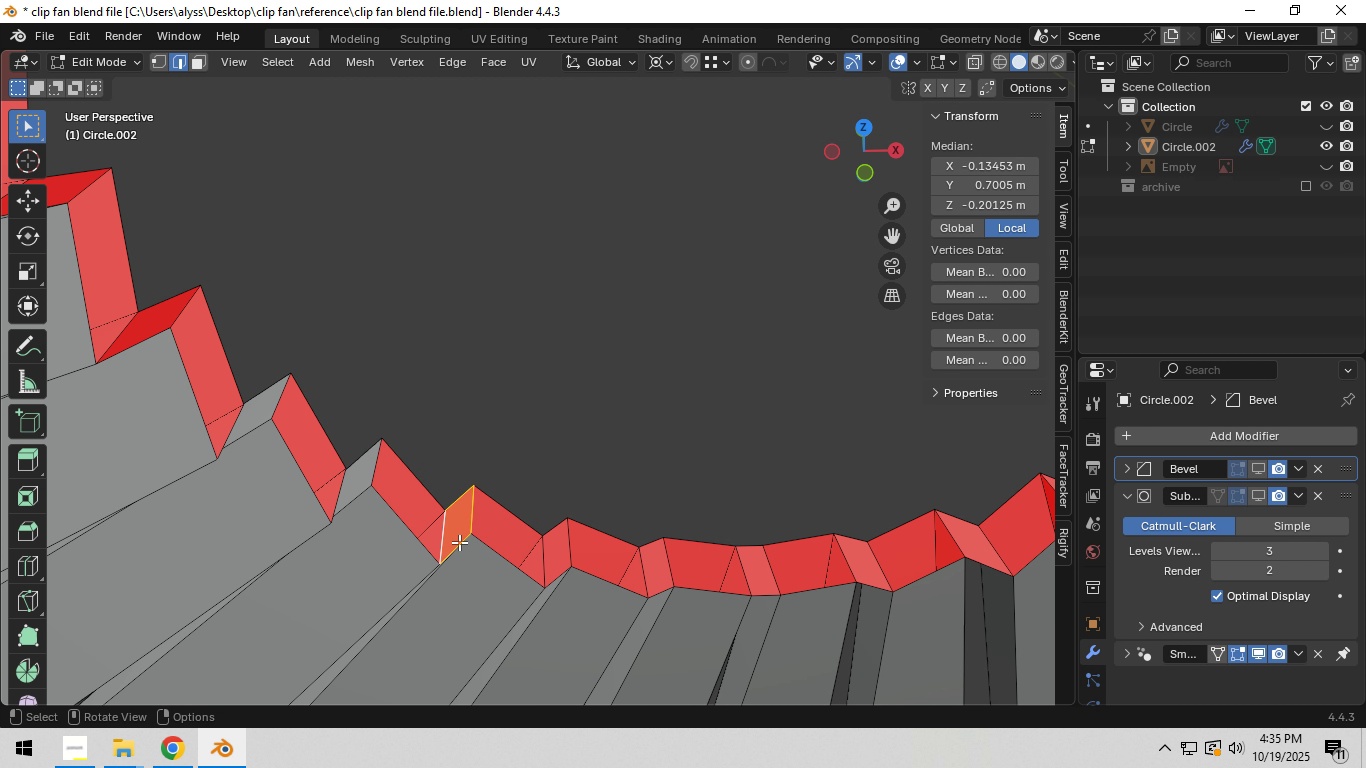 
key(F)
 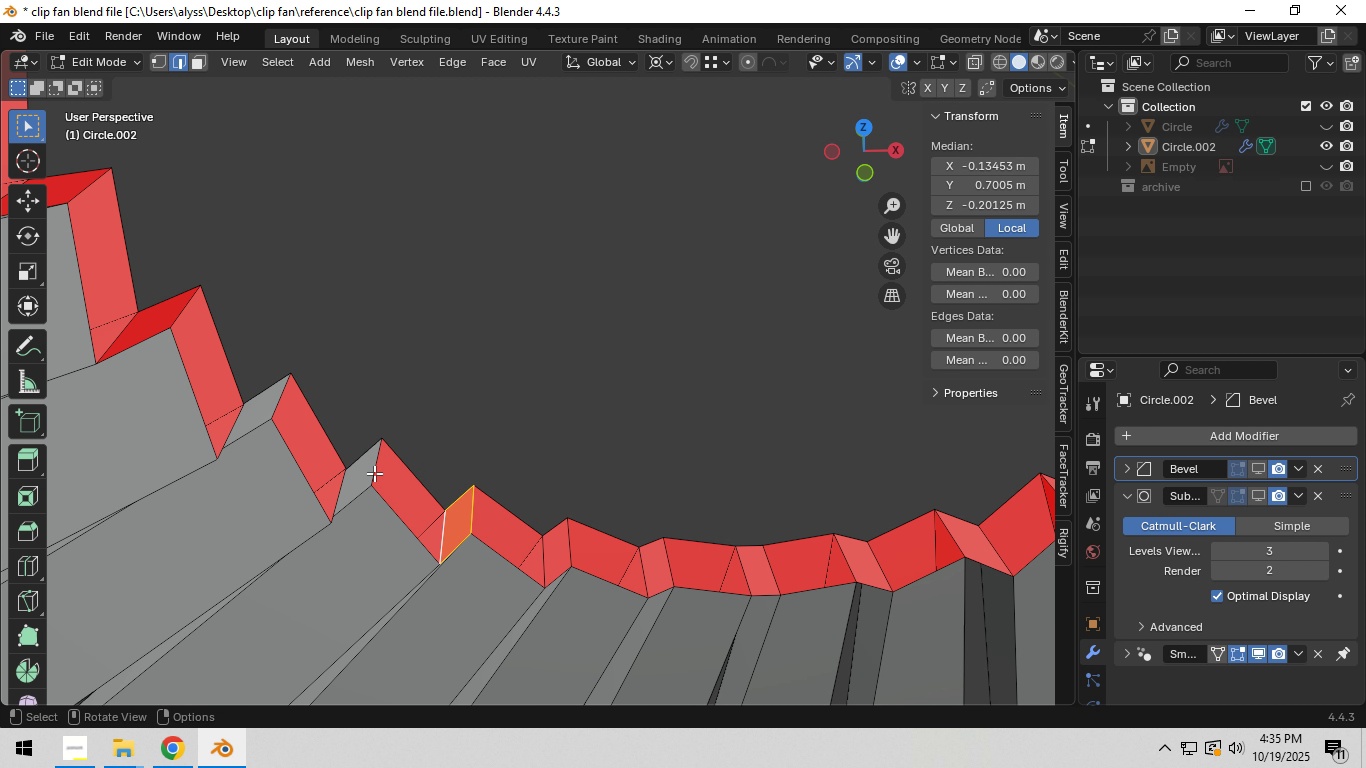 
left_click([373, 471])
 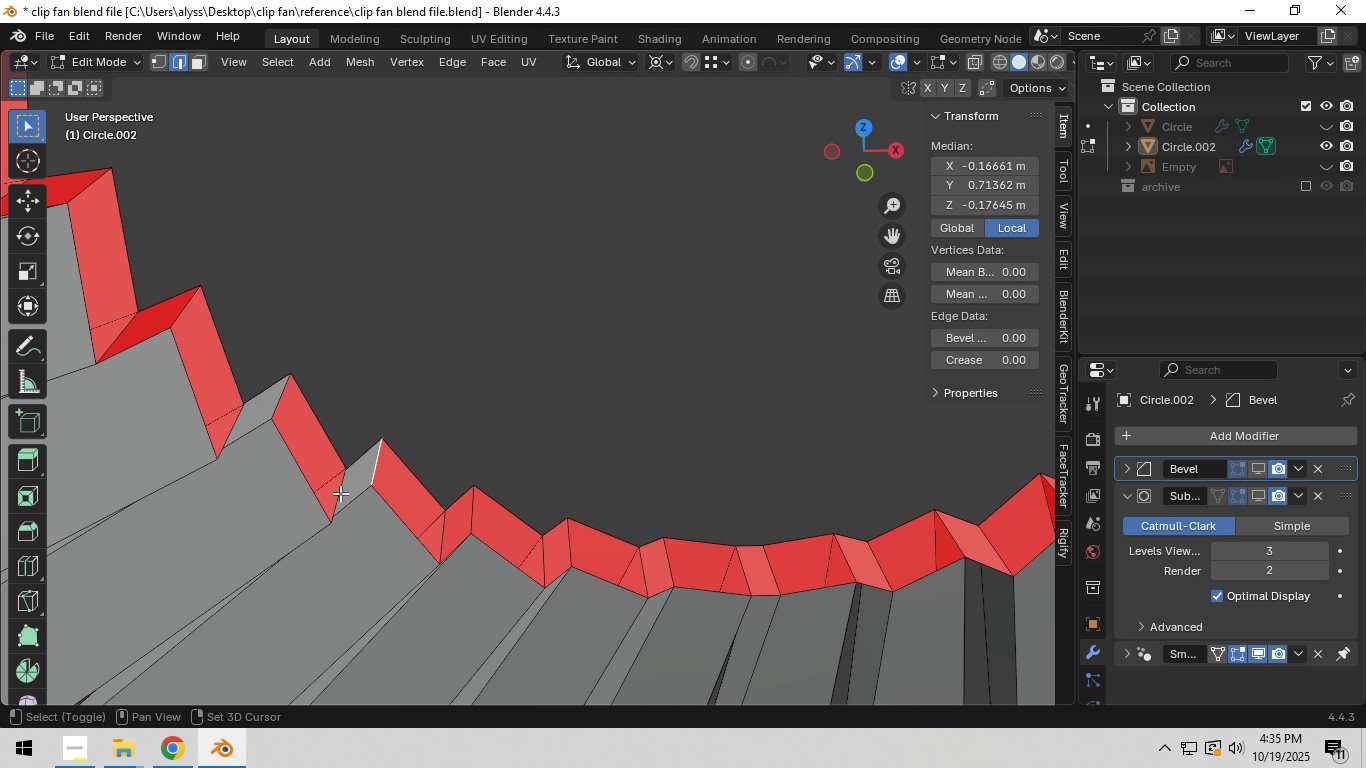 
hold_key(key=ShiftLeft, duration=0.5)
double_click([332, 495])
 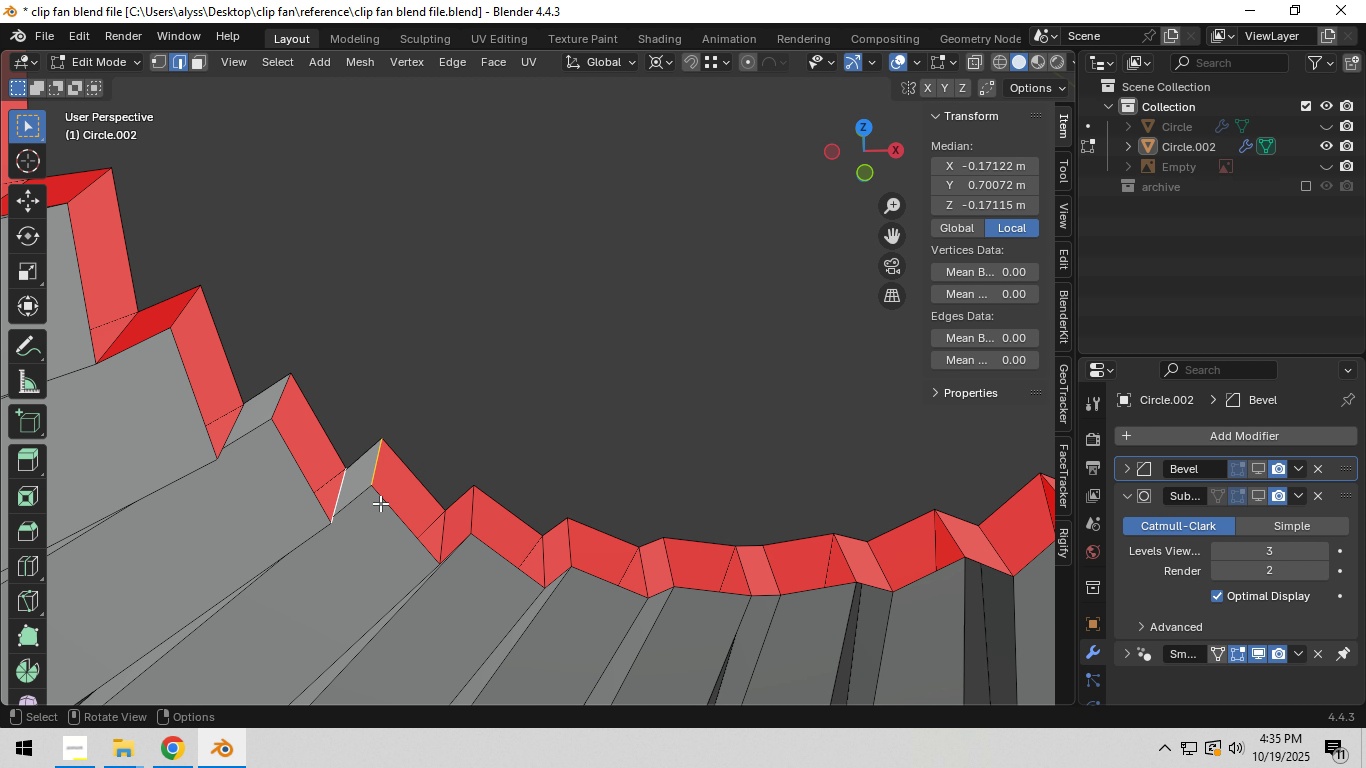 
key(F)
 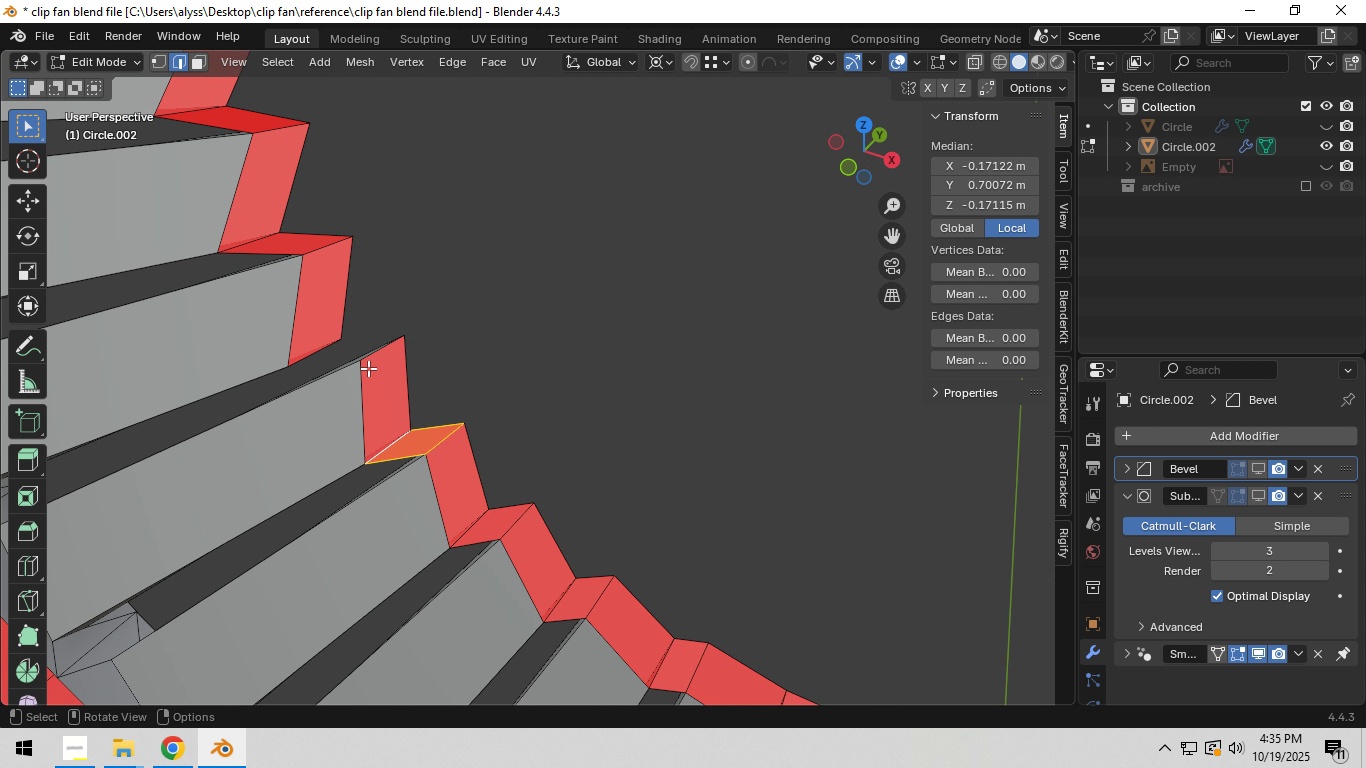 
left_click([371, 355])
 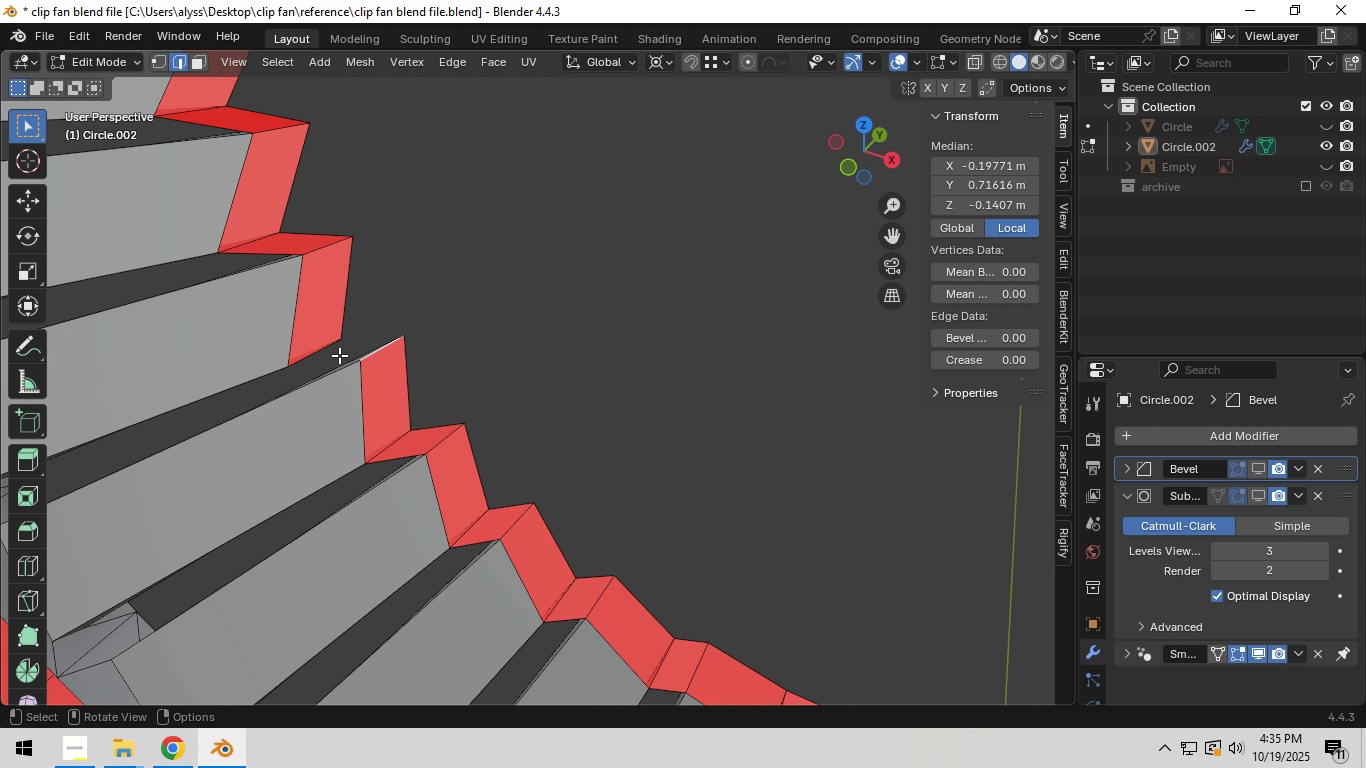 
hold_key(key=ShiftLeft, duration=0.51)
left_click([318, 350])
 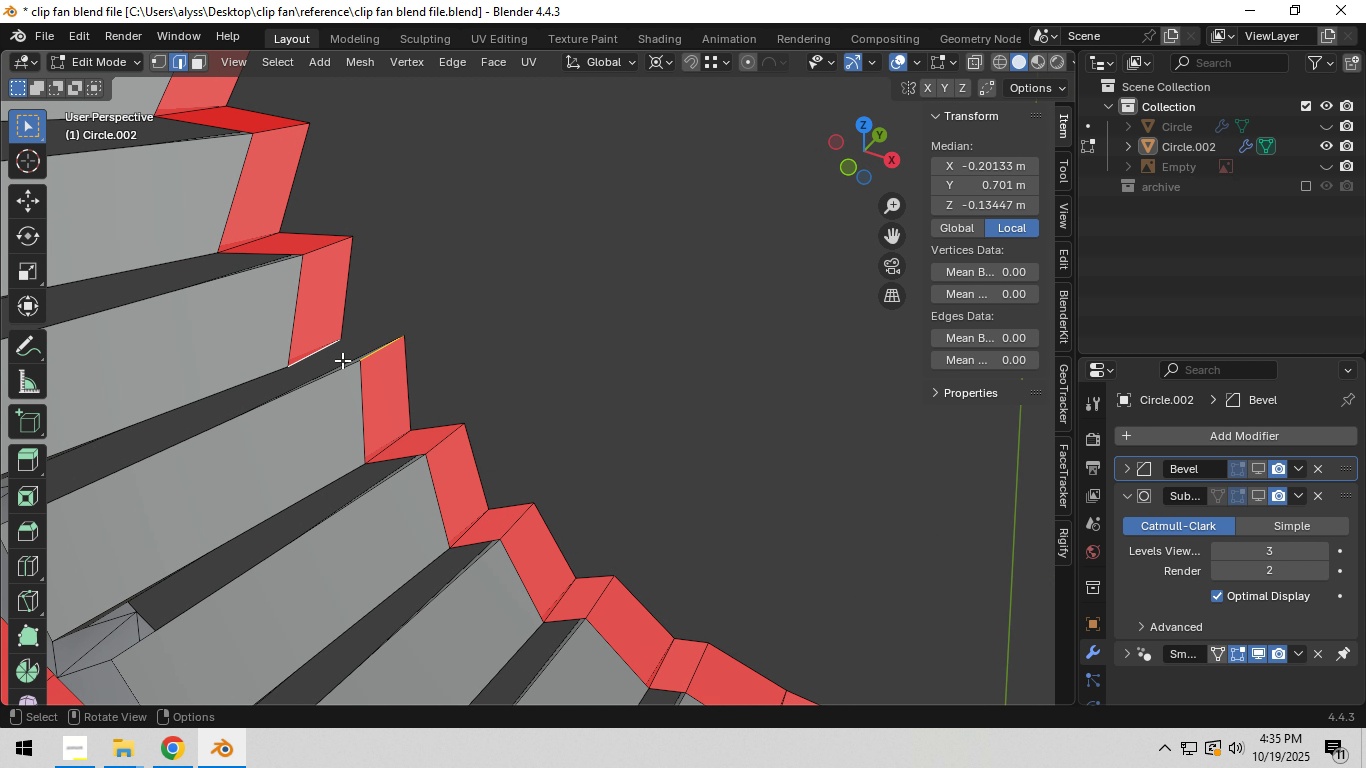 
key(F)
 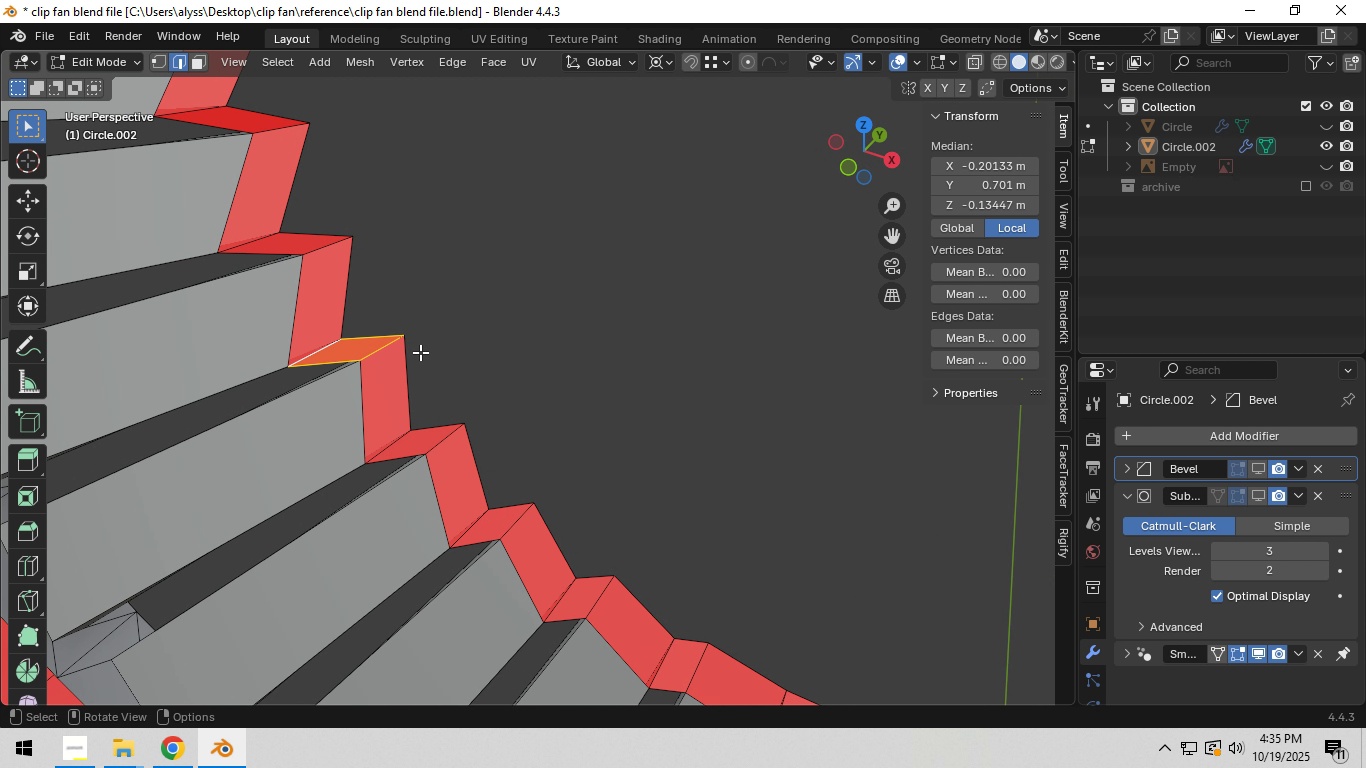 
scroll: coordinate [423, 356], scroll_direction: down, amount: 5.0
 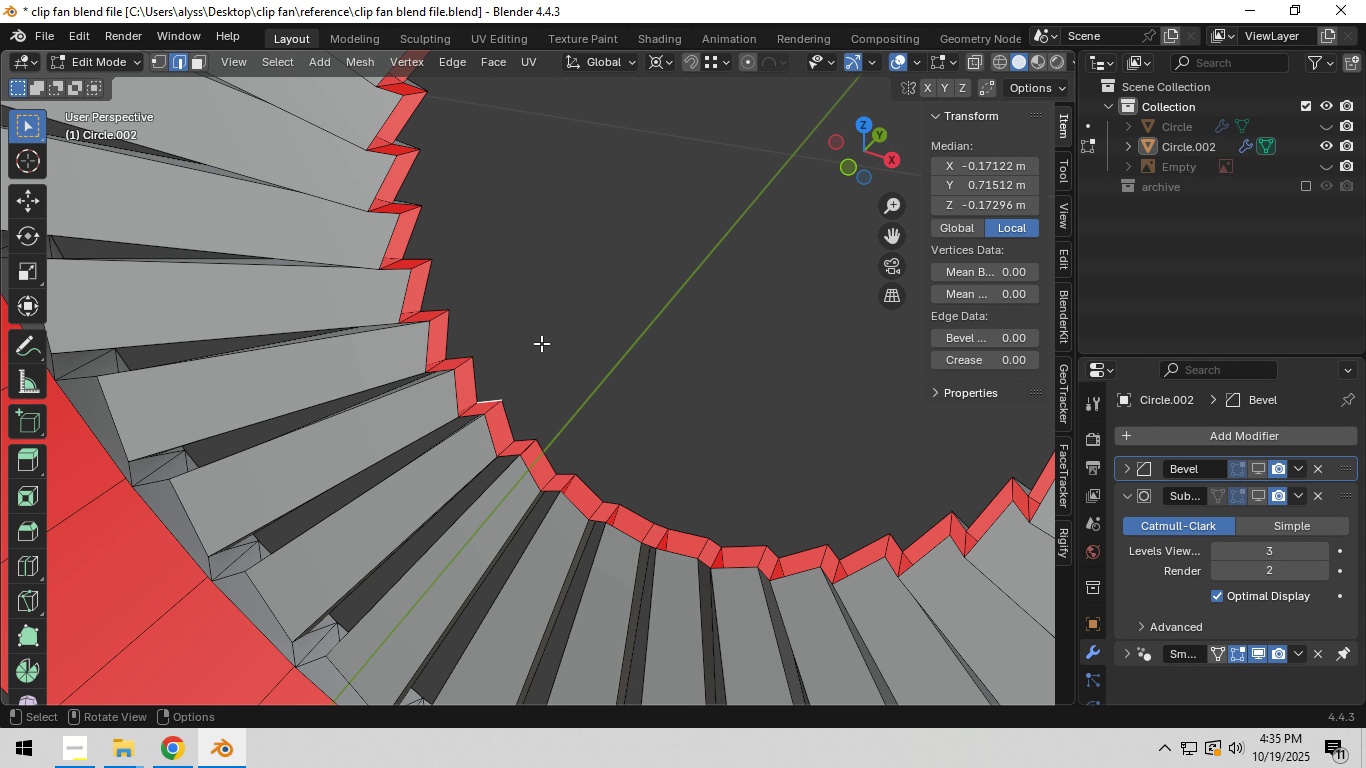 
left_click([541, 343])
 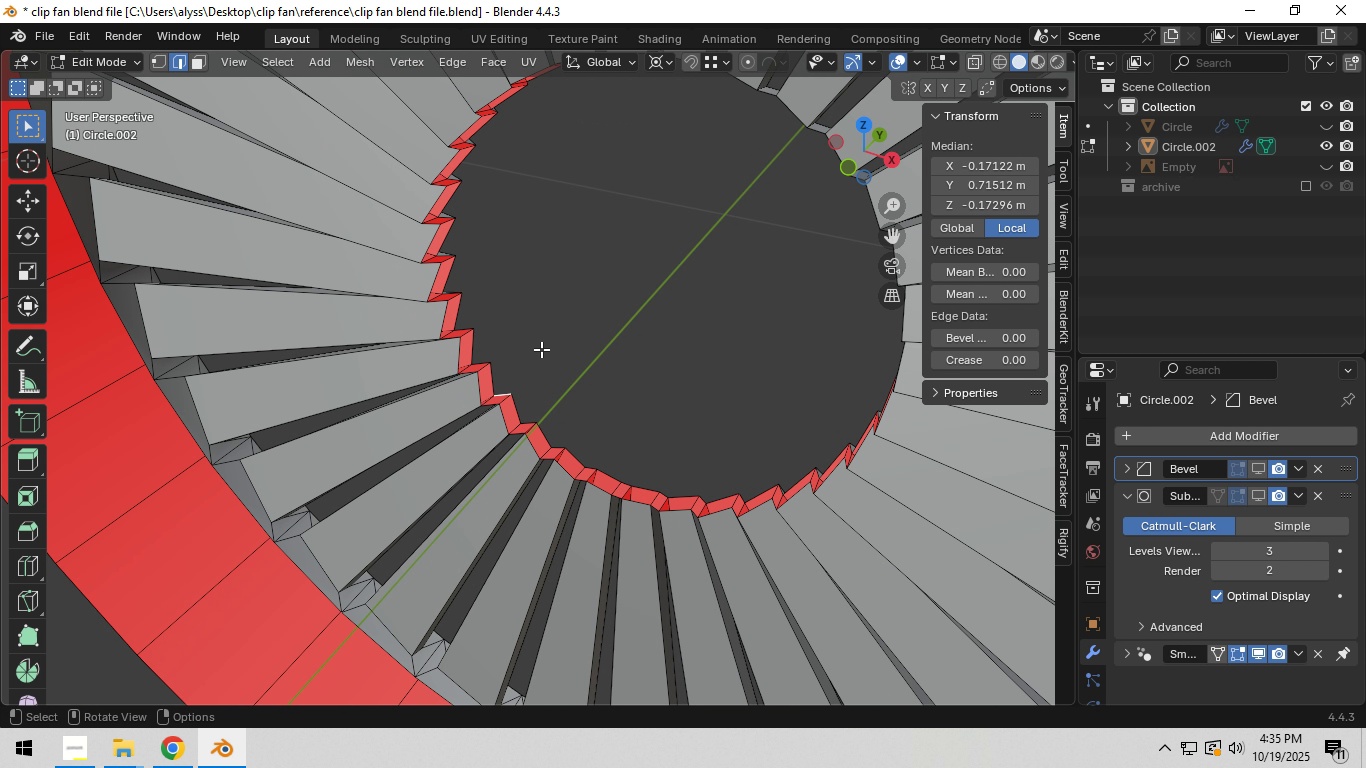 
scroll: coordinate [541, 349], scroll_direction: down, amount: 5.0
 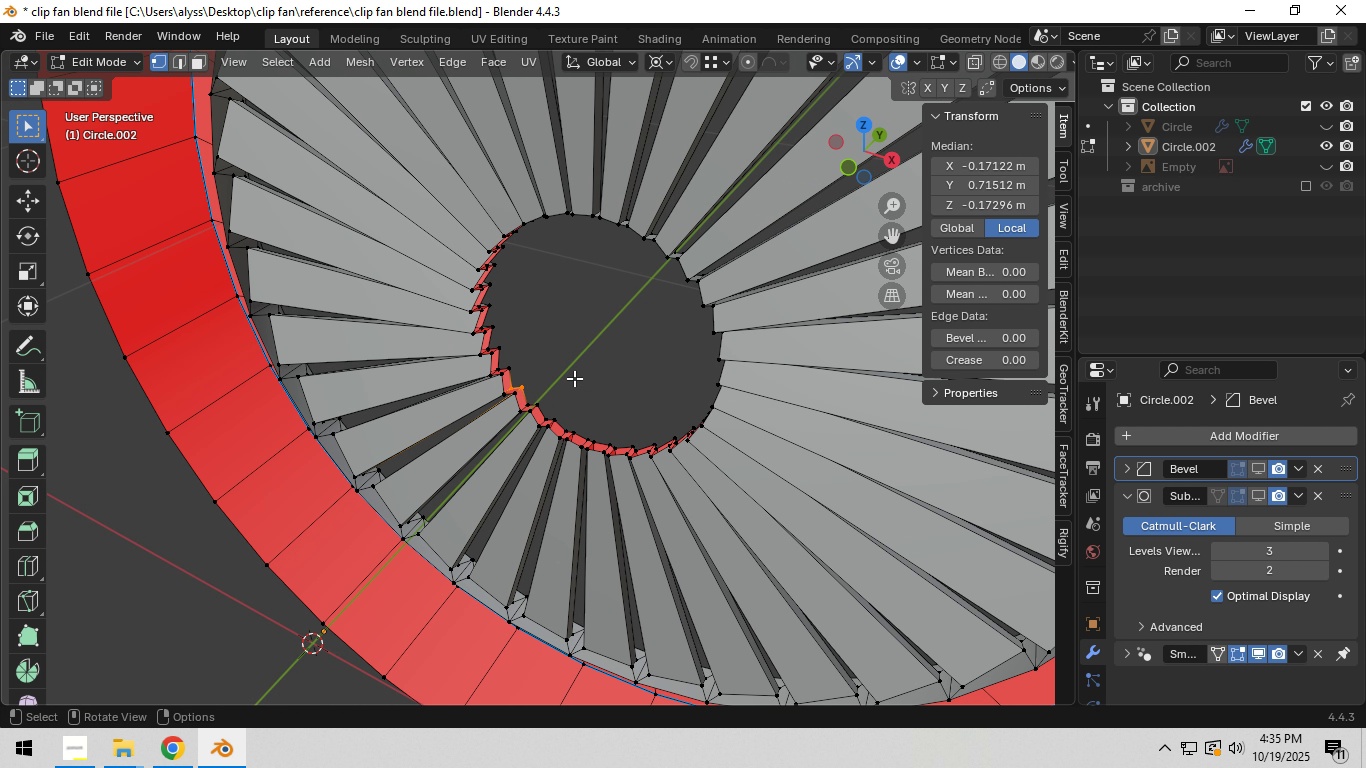 
key(1)
 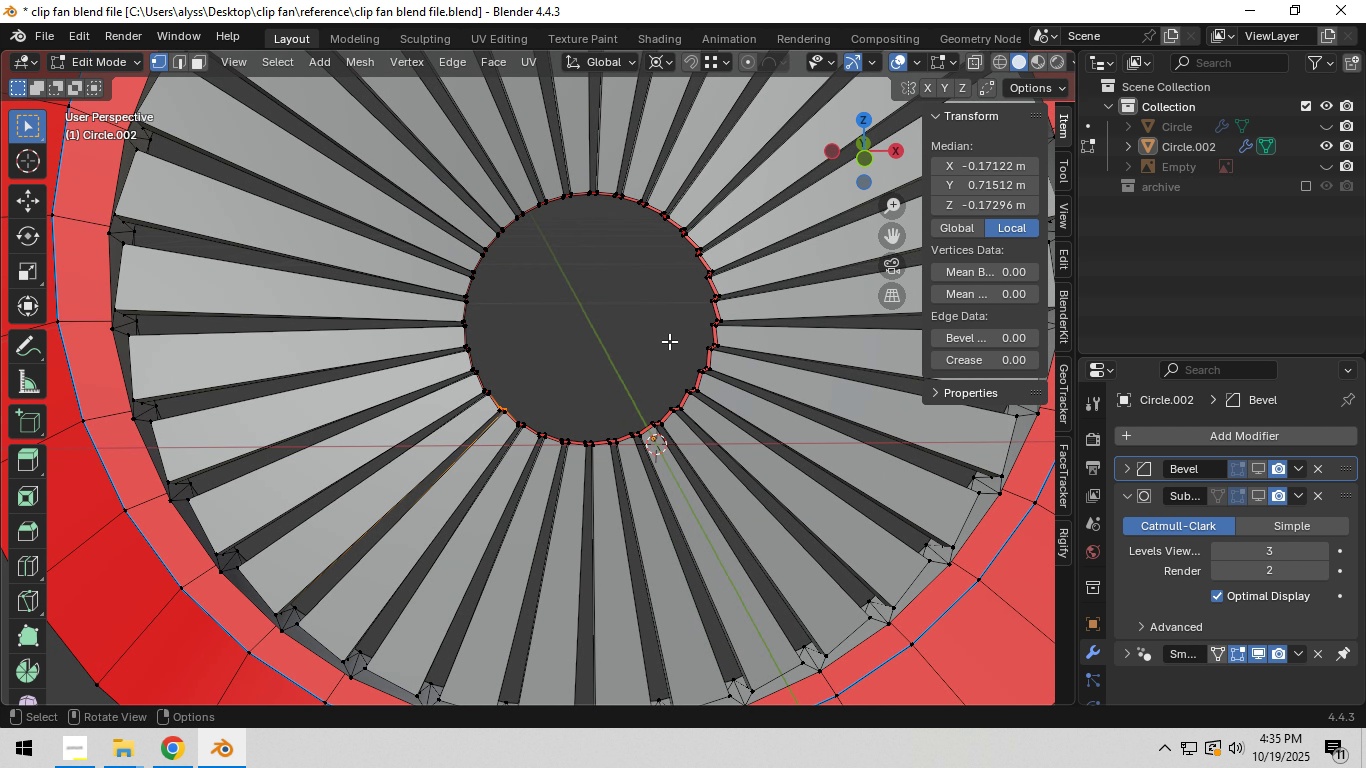 
scroll: coordinate [670, 400], scroll_direction: up, amount: 3.0
 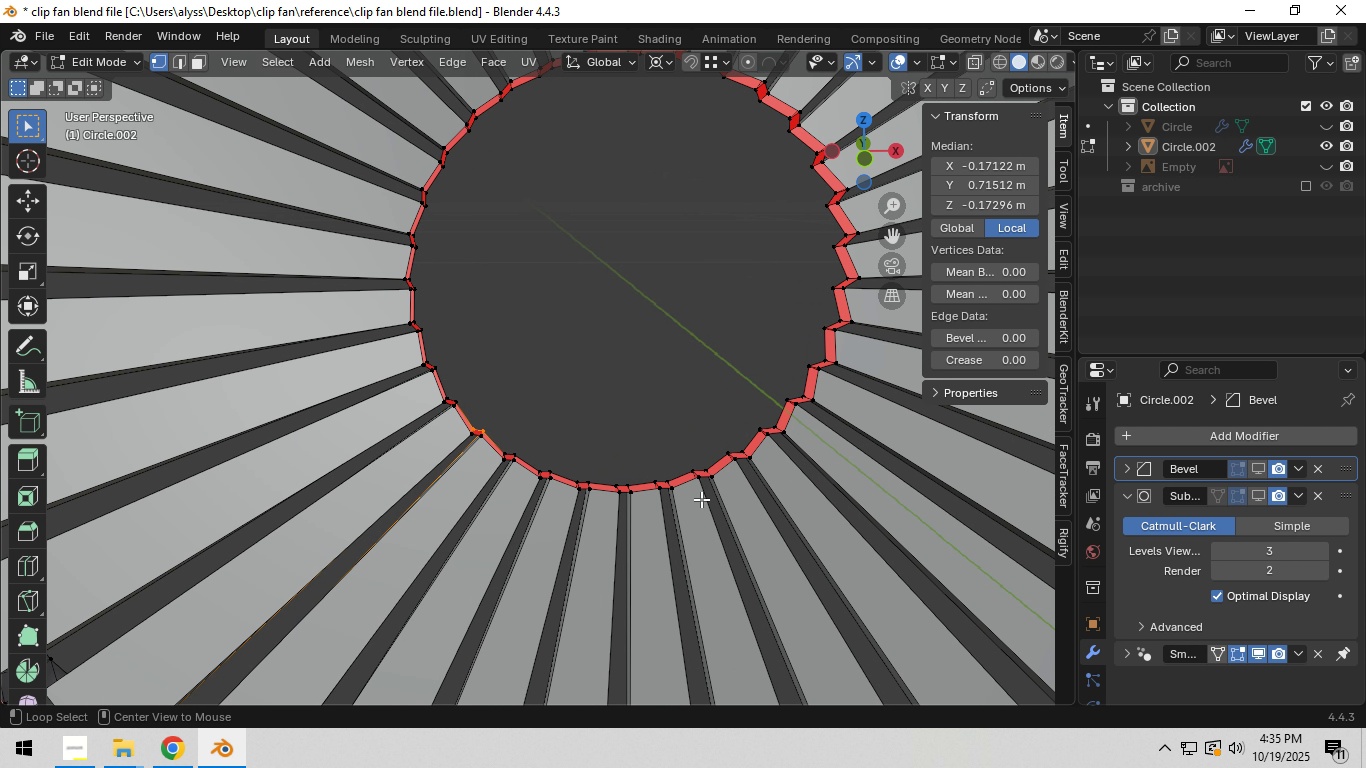 
hold_key(key=AltLeft, duration=1.03)
left_click([687, 486])
 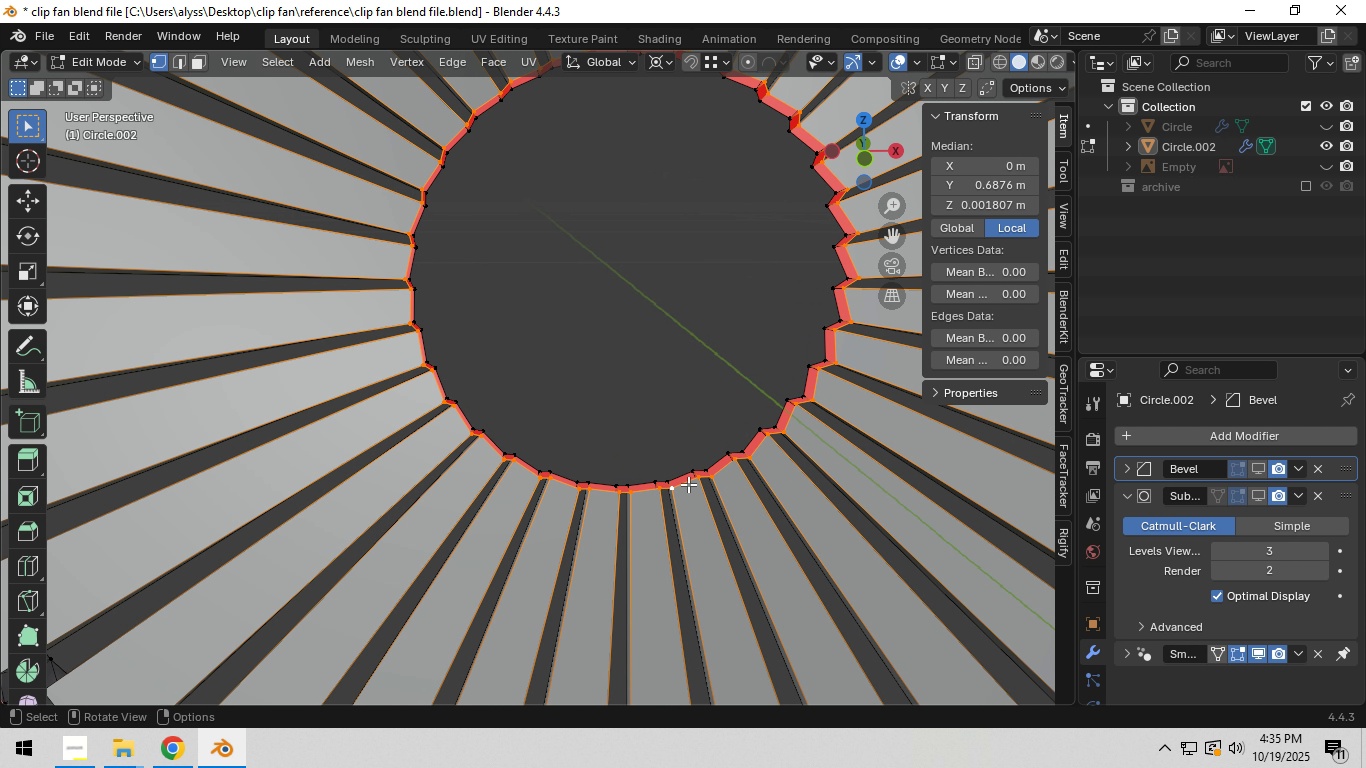 
scroll: coordinate [688, 484], scroll_direction: down, amount: 2.0
 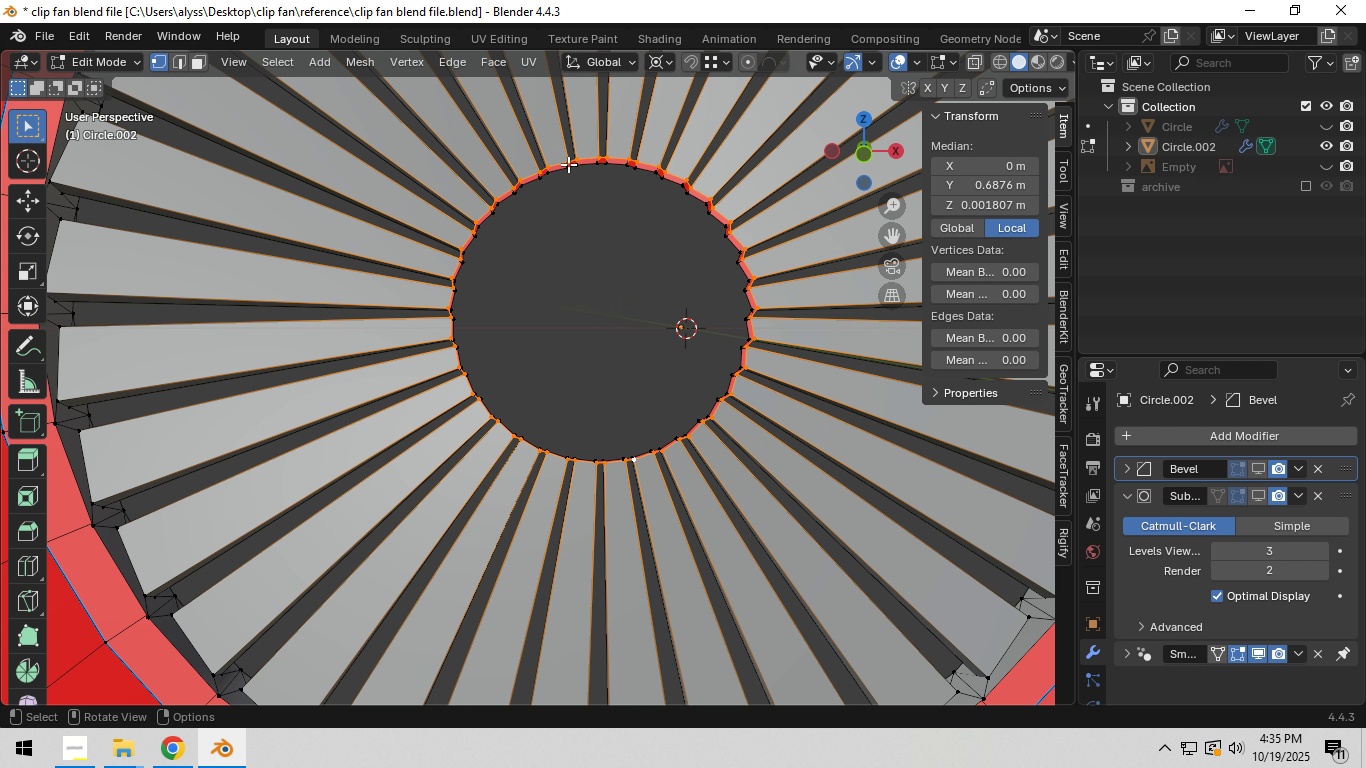 
right_click([677, 438])
 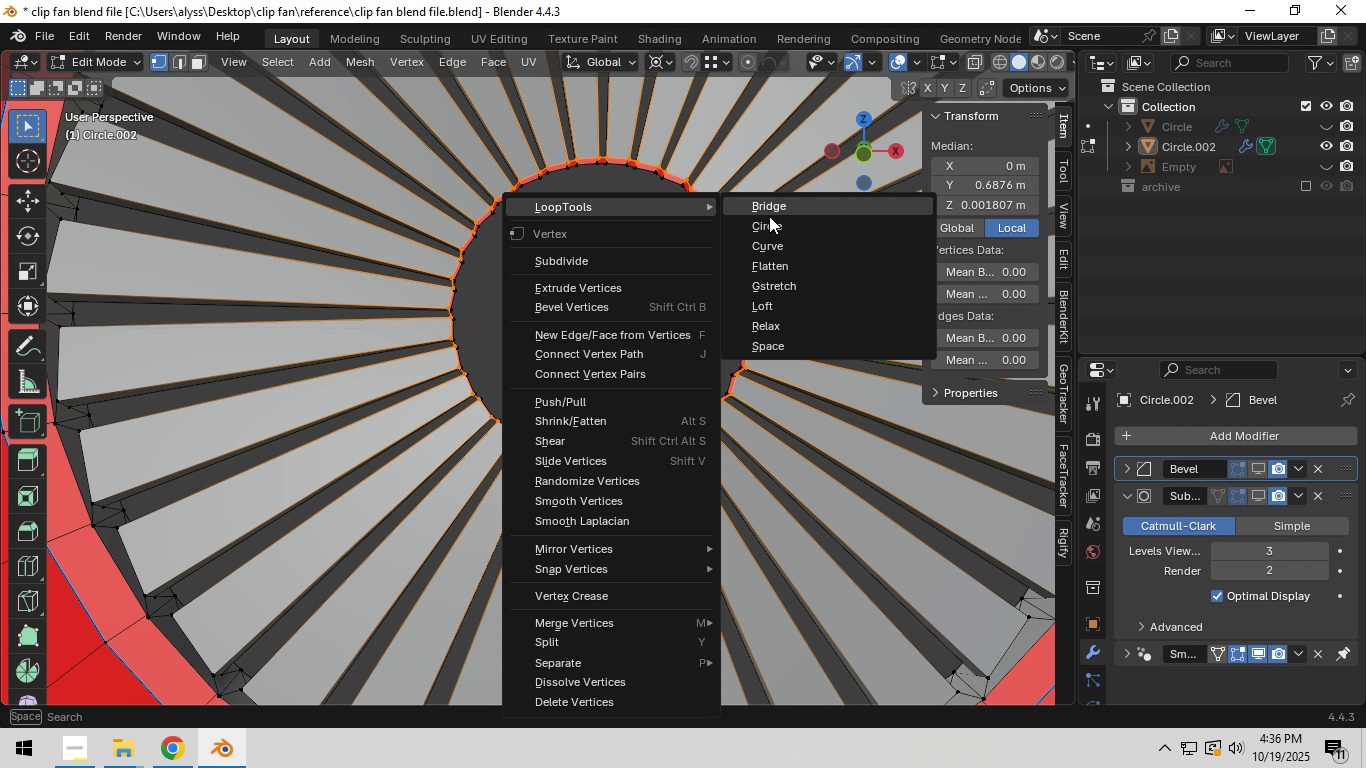 
left_click([771, 223])
 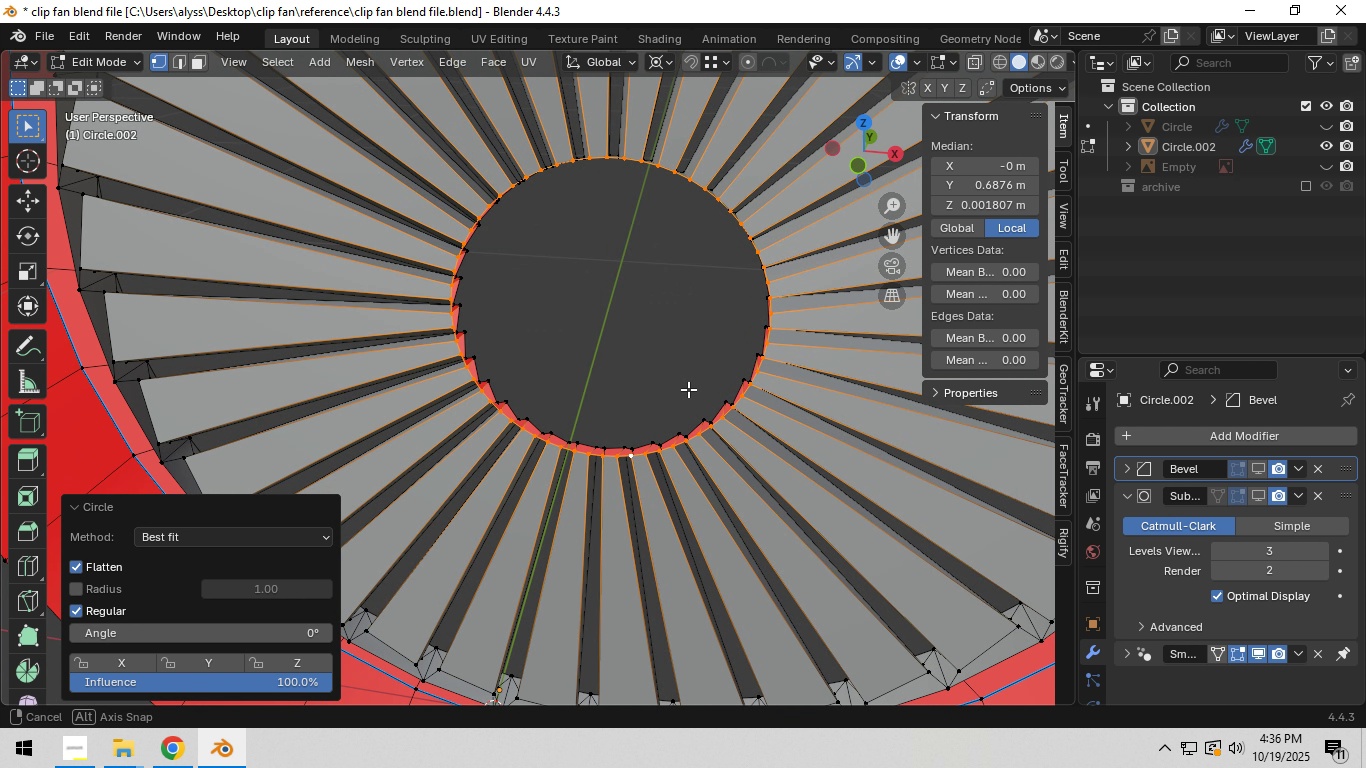 
scroll: coordinate [681, 429], scroll_direction: up, amount: 2.0
 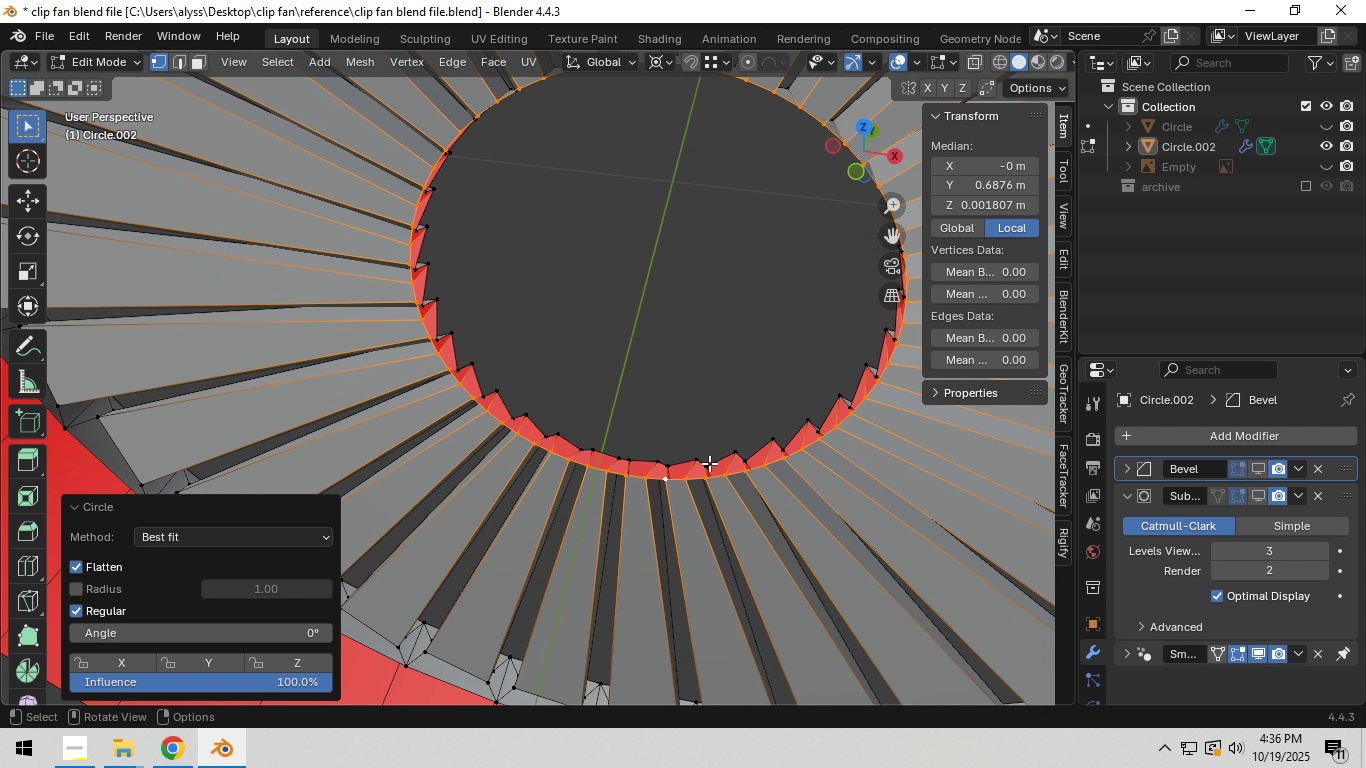 
hold_key(key=AltLeft, duration=0.62)
left_click([712, 463])
 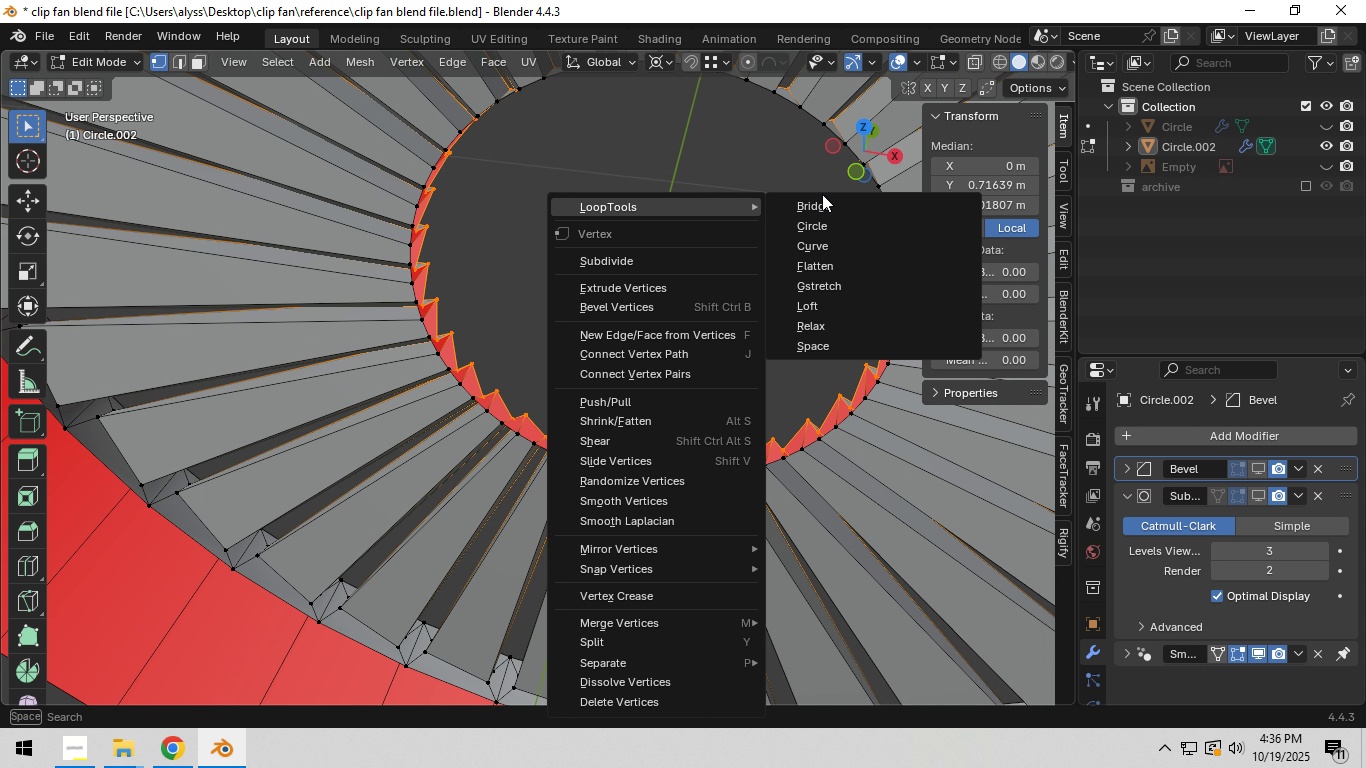 
left_click([823, 219])
 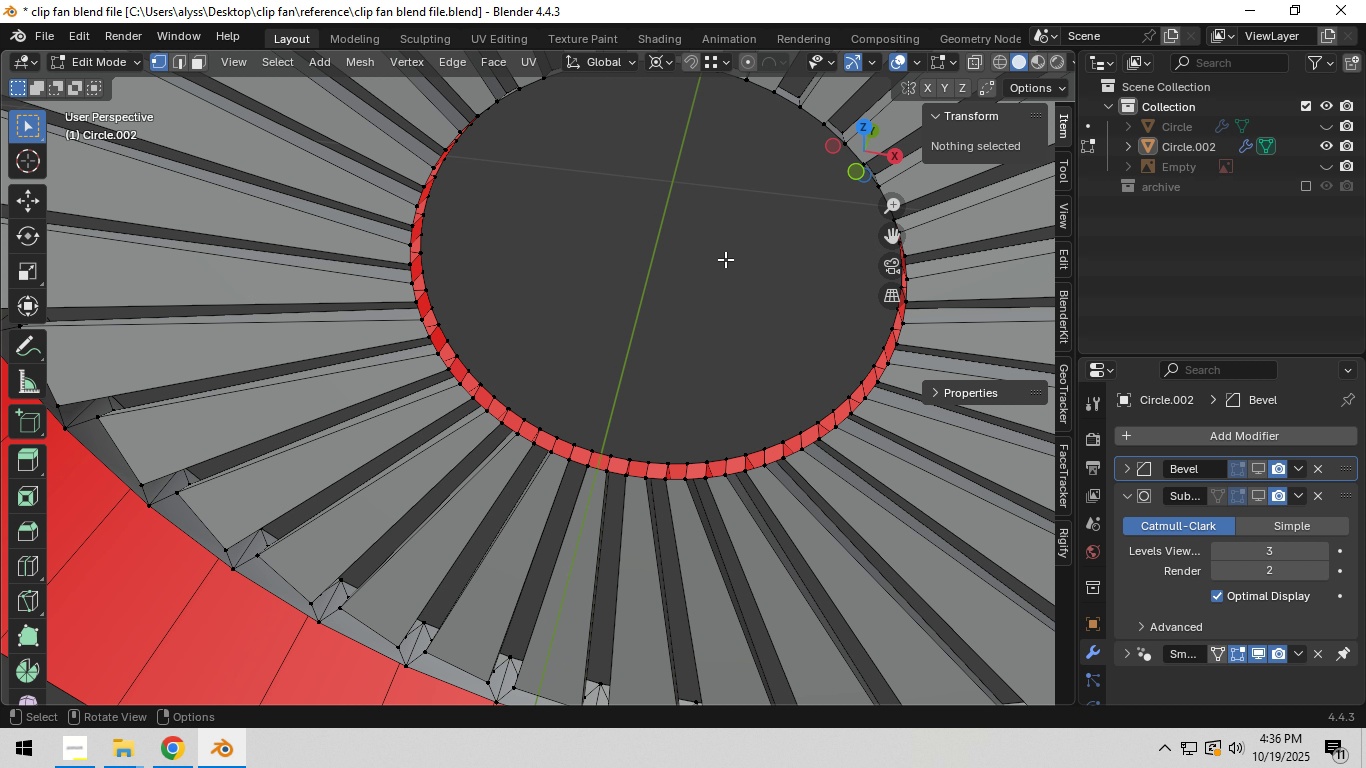 
left_click([725, 259])
 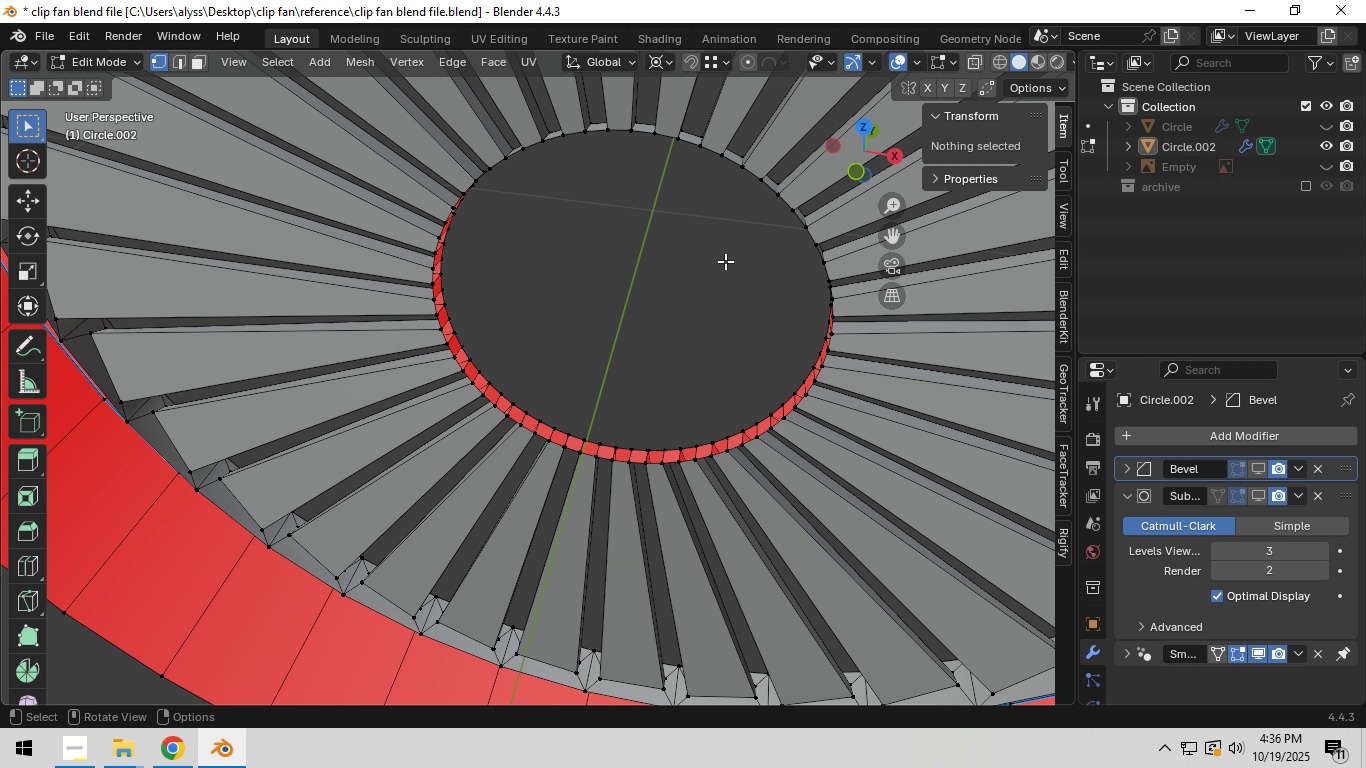 
scroll: coordinate [722, 265], scroll_direction: down, amount: 6.0
 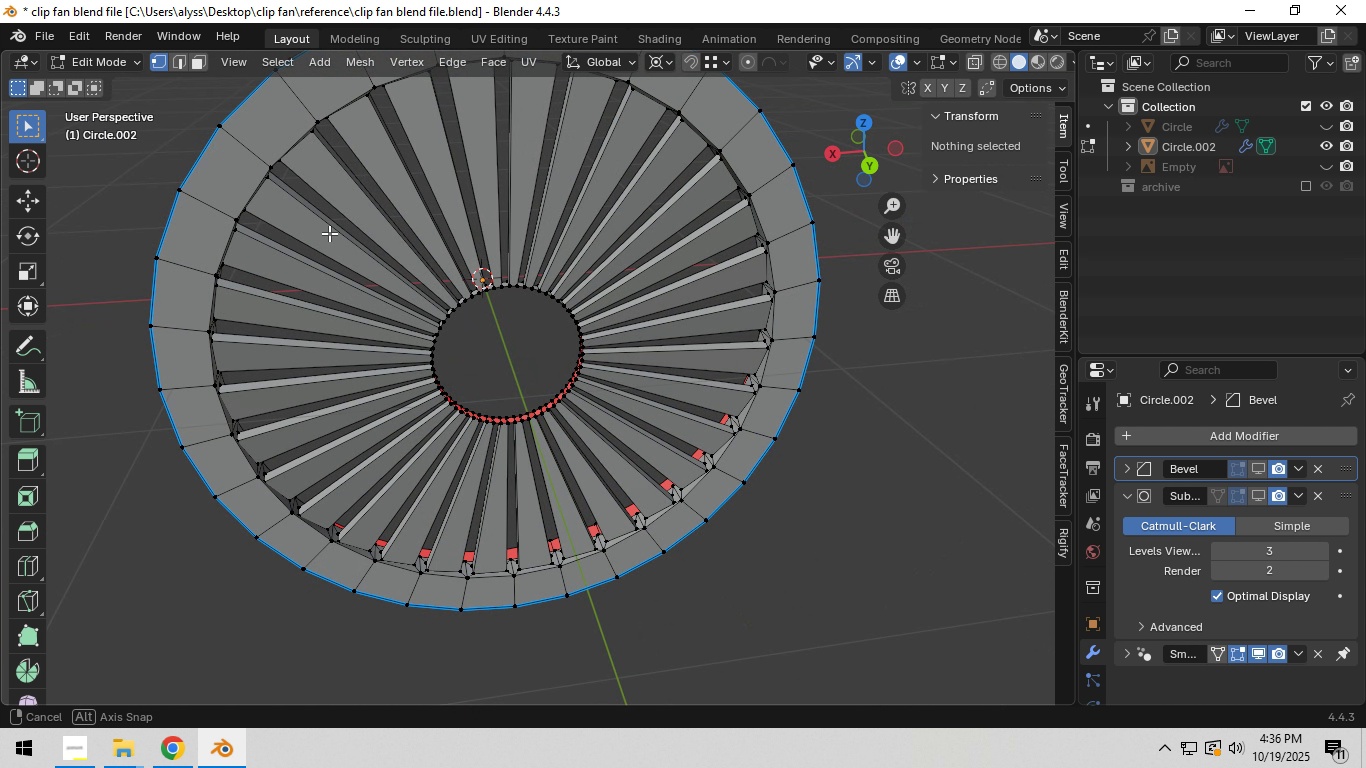 
key(Tab)
 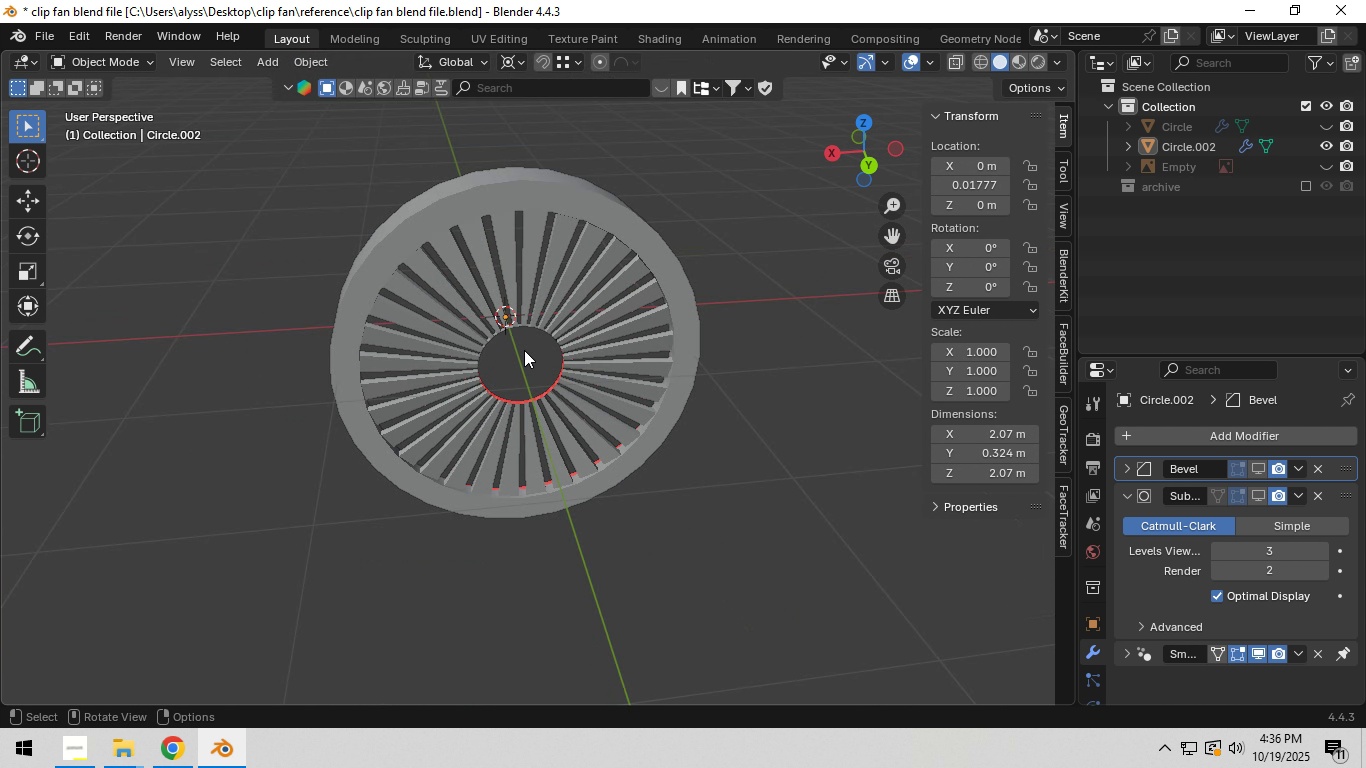 
scroll: coordinate [524, 350], scroll_direction: down, amount: 4.0
 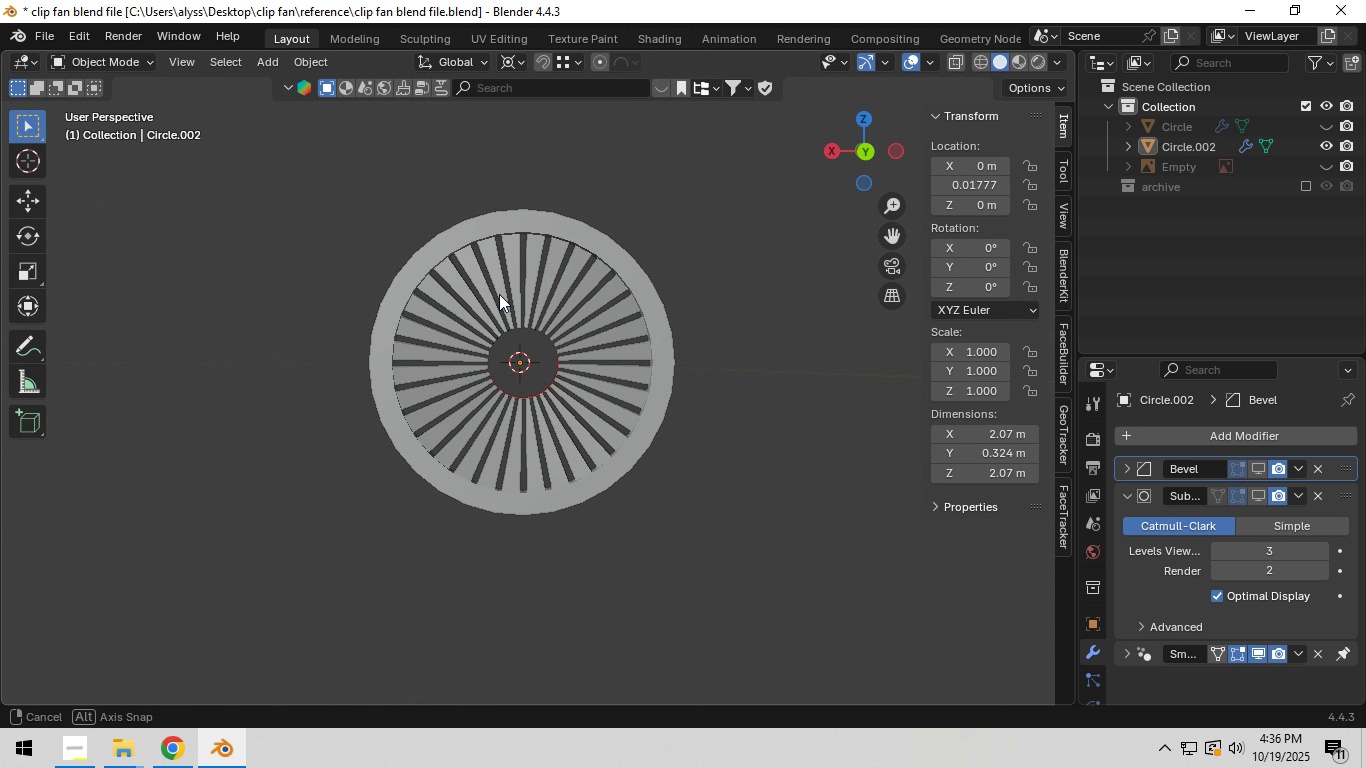 
key(Tab)
 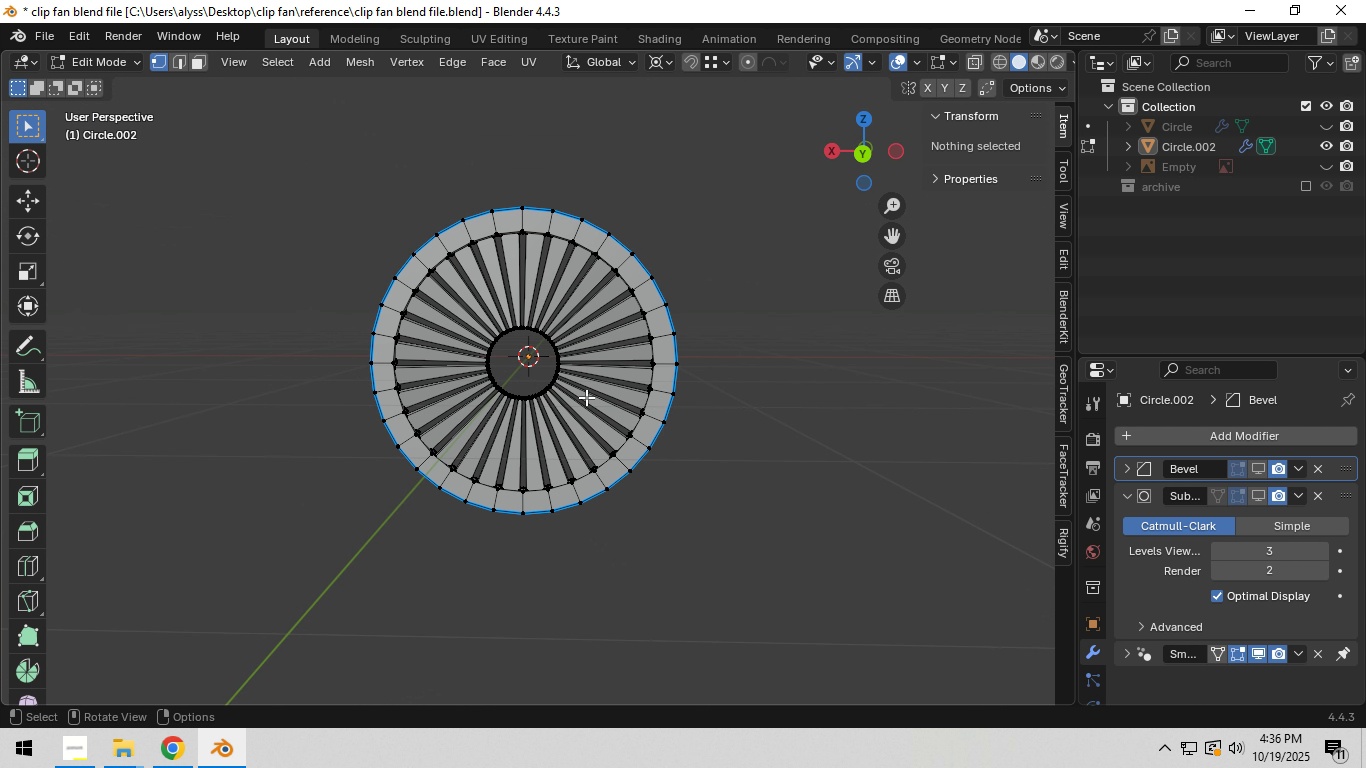 
scroll: coordinate [587, 399], scroll_direction: up, amount: 13.0
 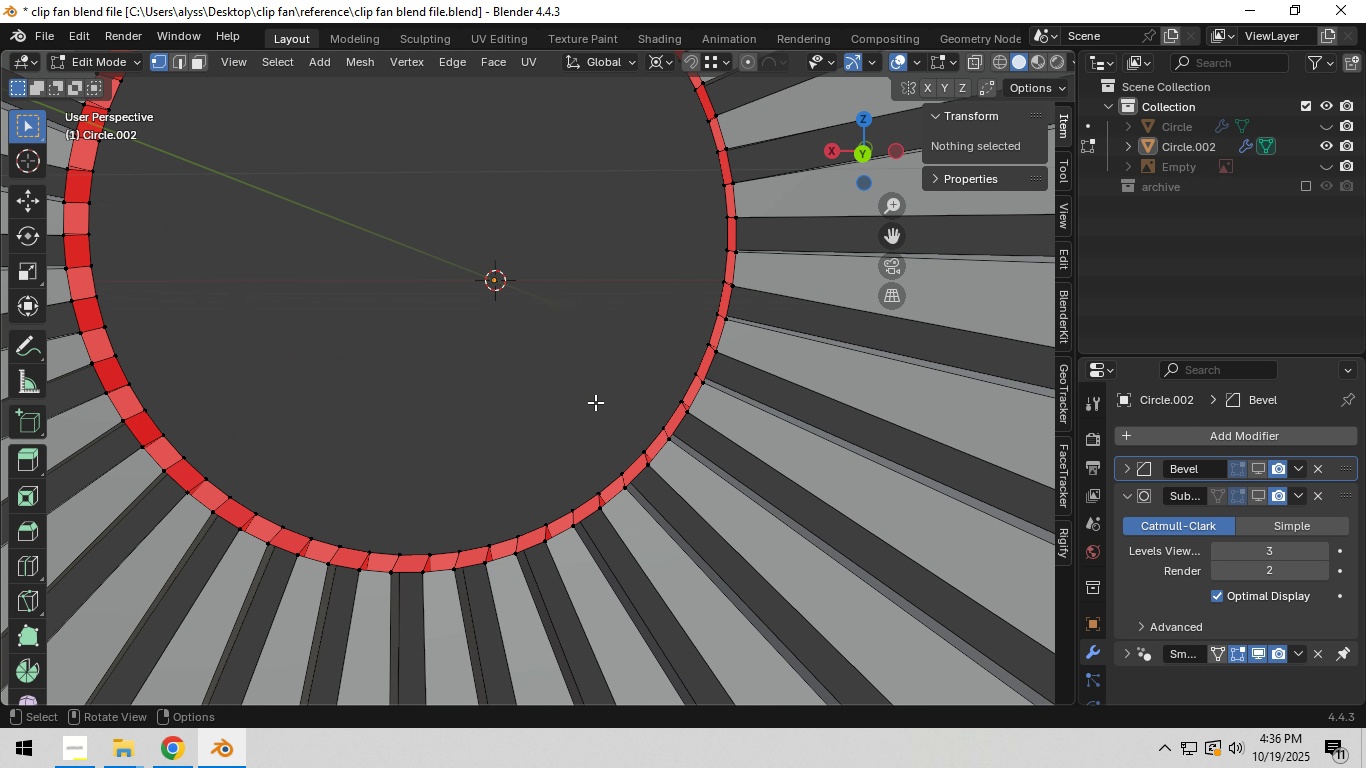 
scroll: coordinate [595, 402], scroll_direction: down, amount: 2.0
 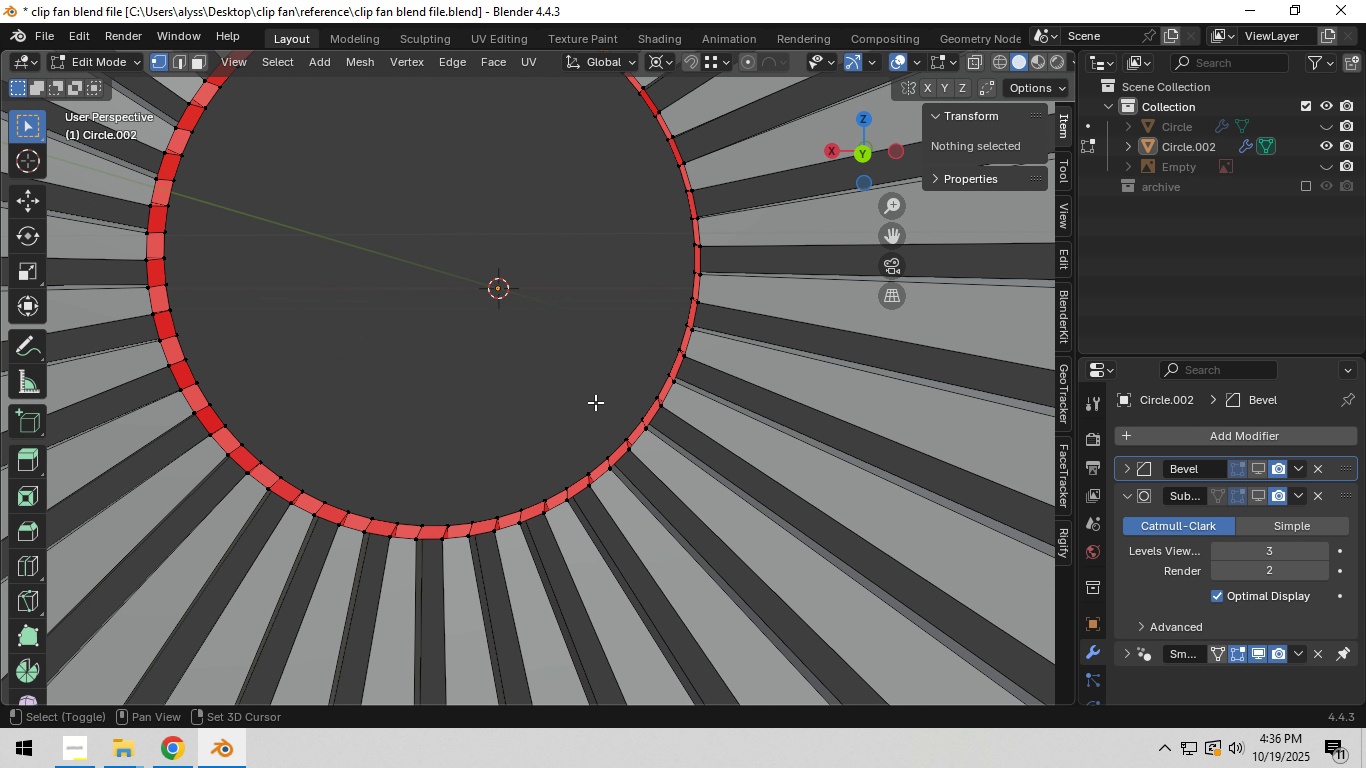 
hold_key(key=ShiftLeft, duration=0.45)
 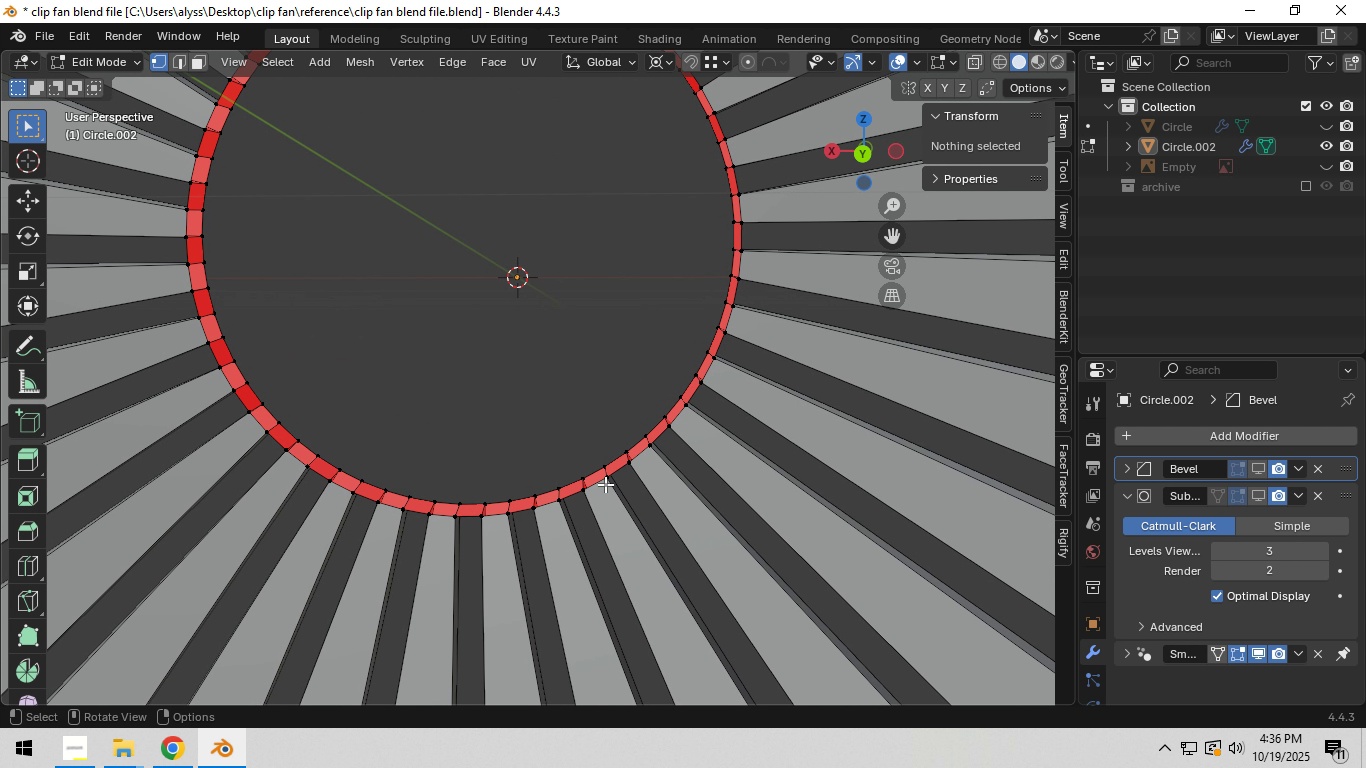 
hold_key(key=AltLeft, duration=0.98)
 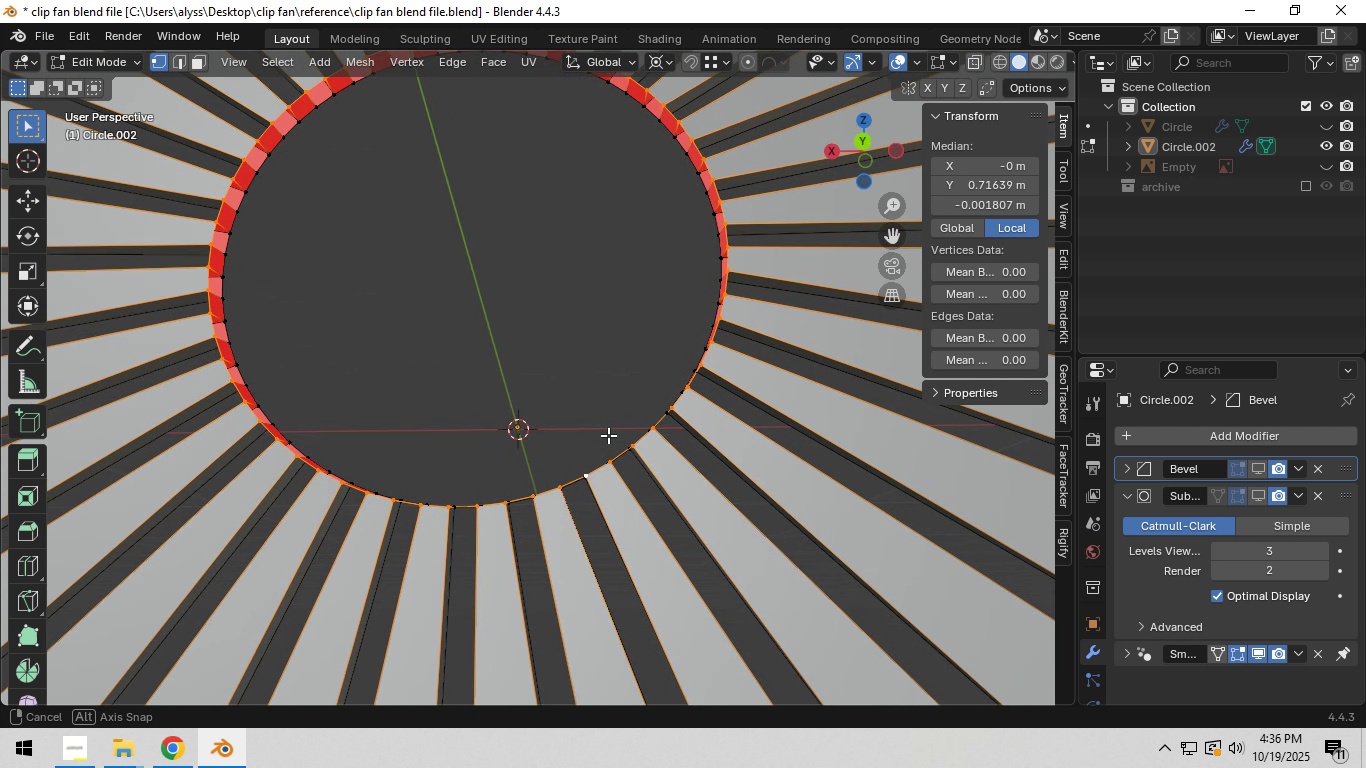 
key(Backquote)
 